 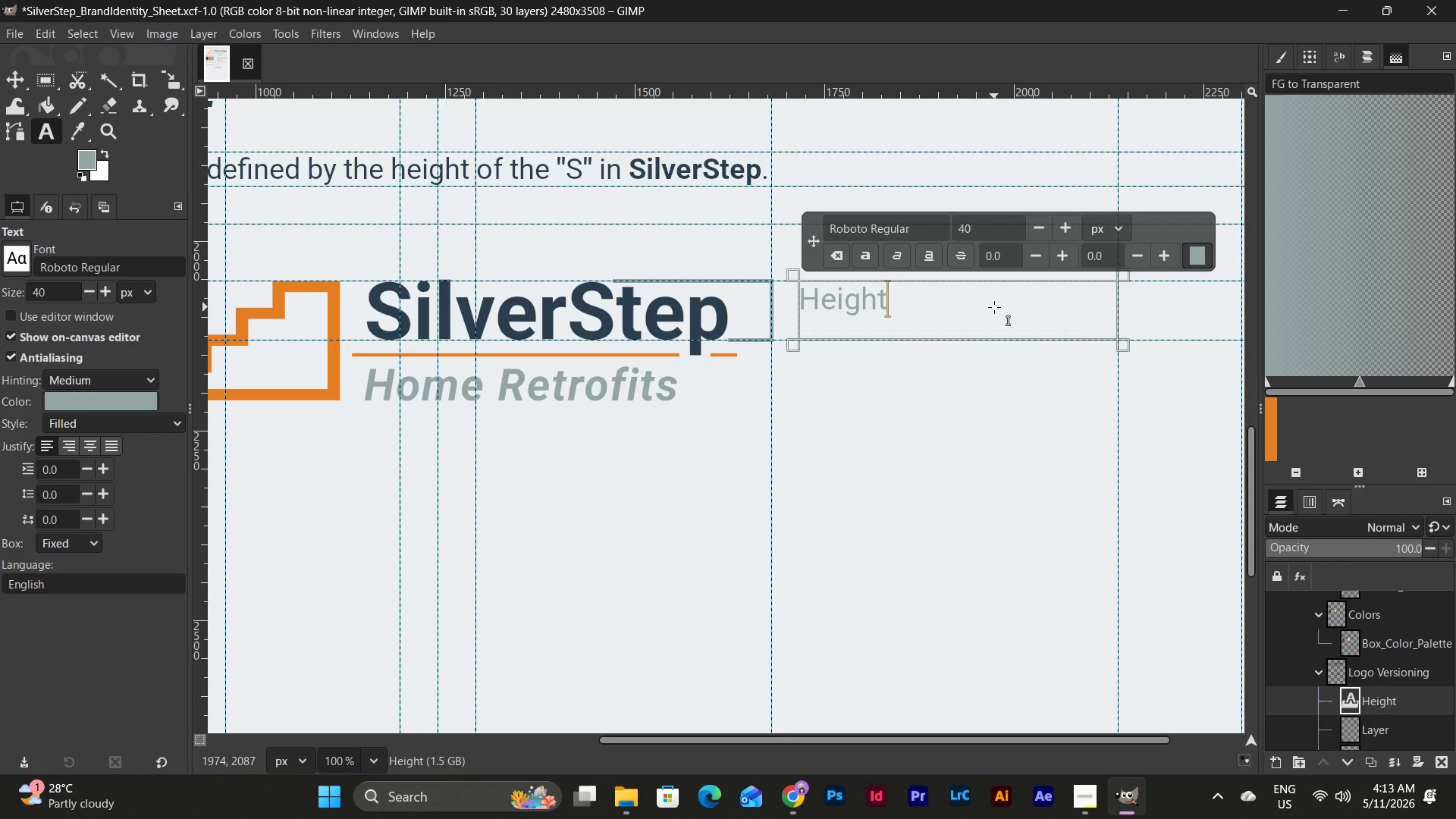 
hold_key(key=ShiftLeft, duration=0.44)
 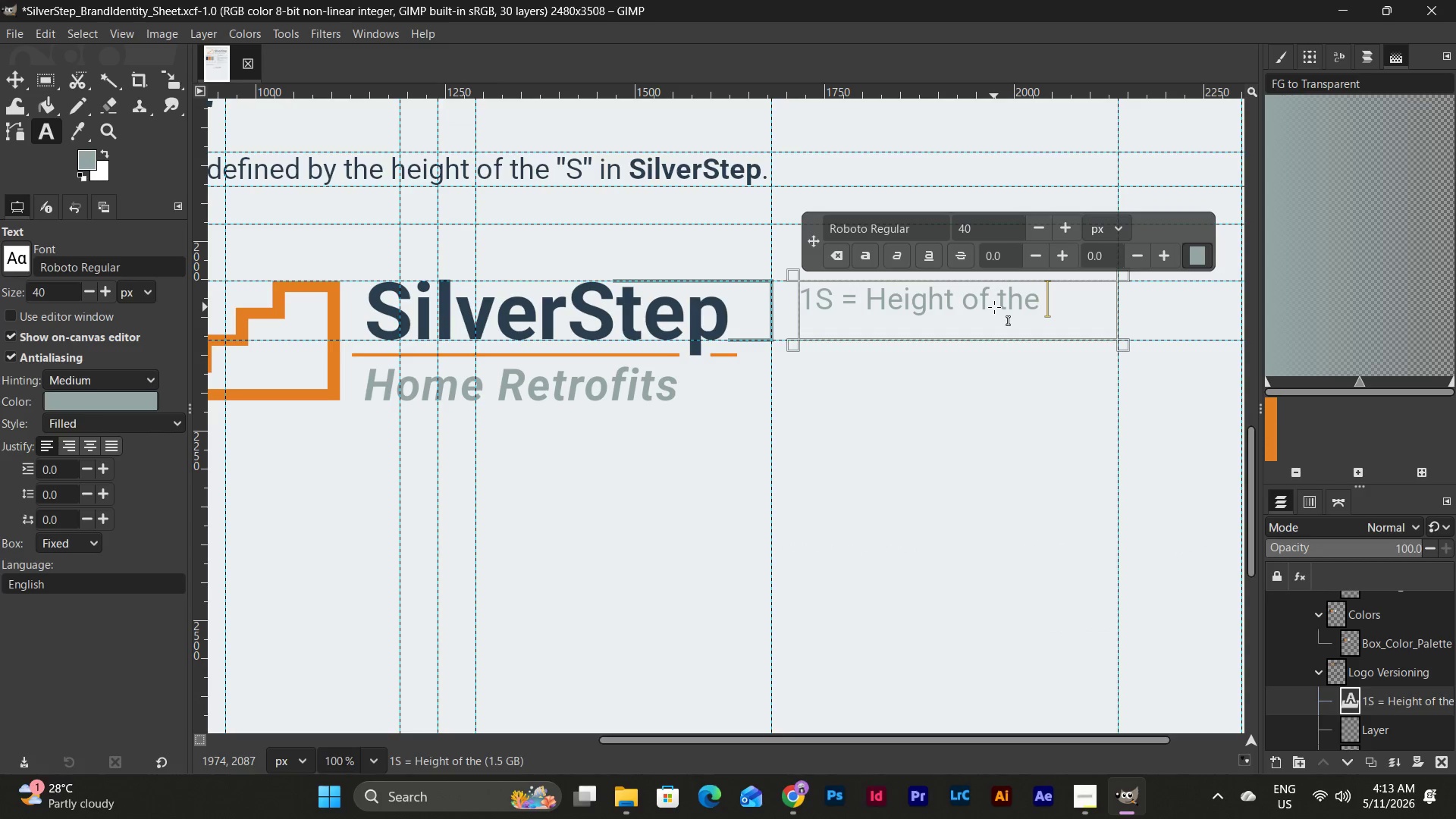 
hold_key(key=ShiftLeft, duration=0.41)
 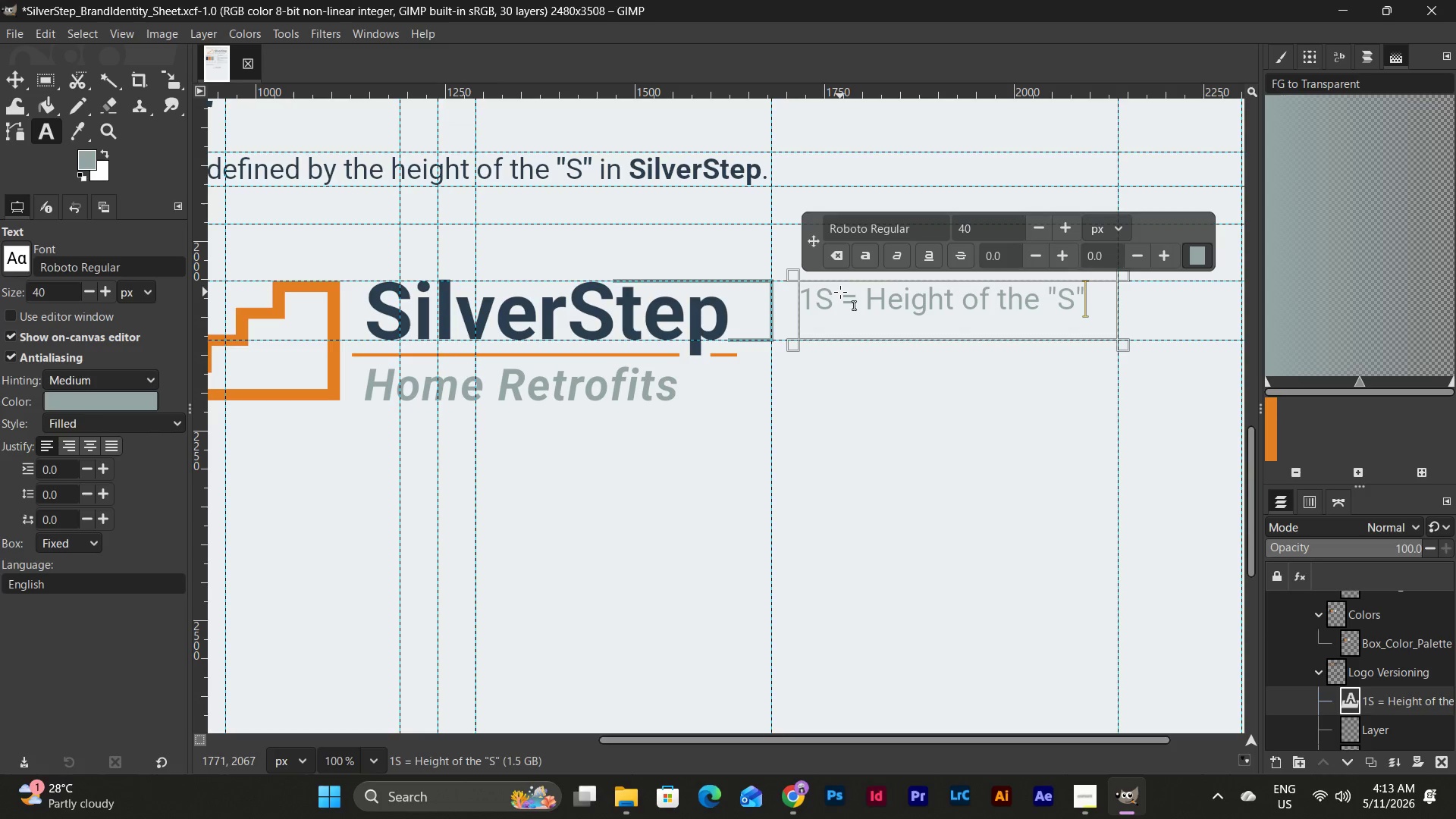 
left_click_drag(start_coordinate=[830, 292], to_coordinate=[784, 290])
 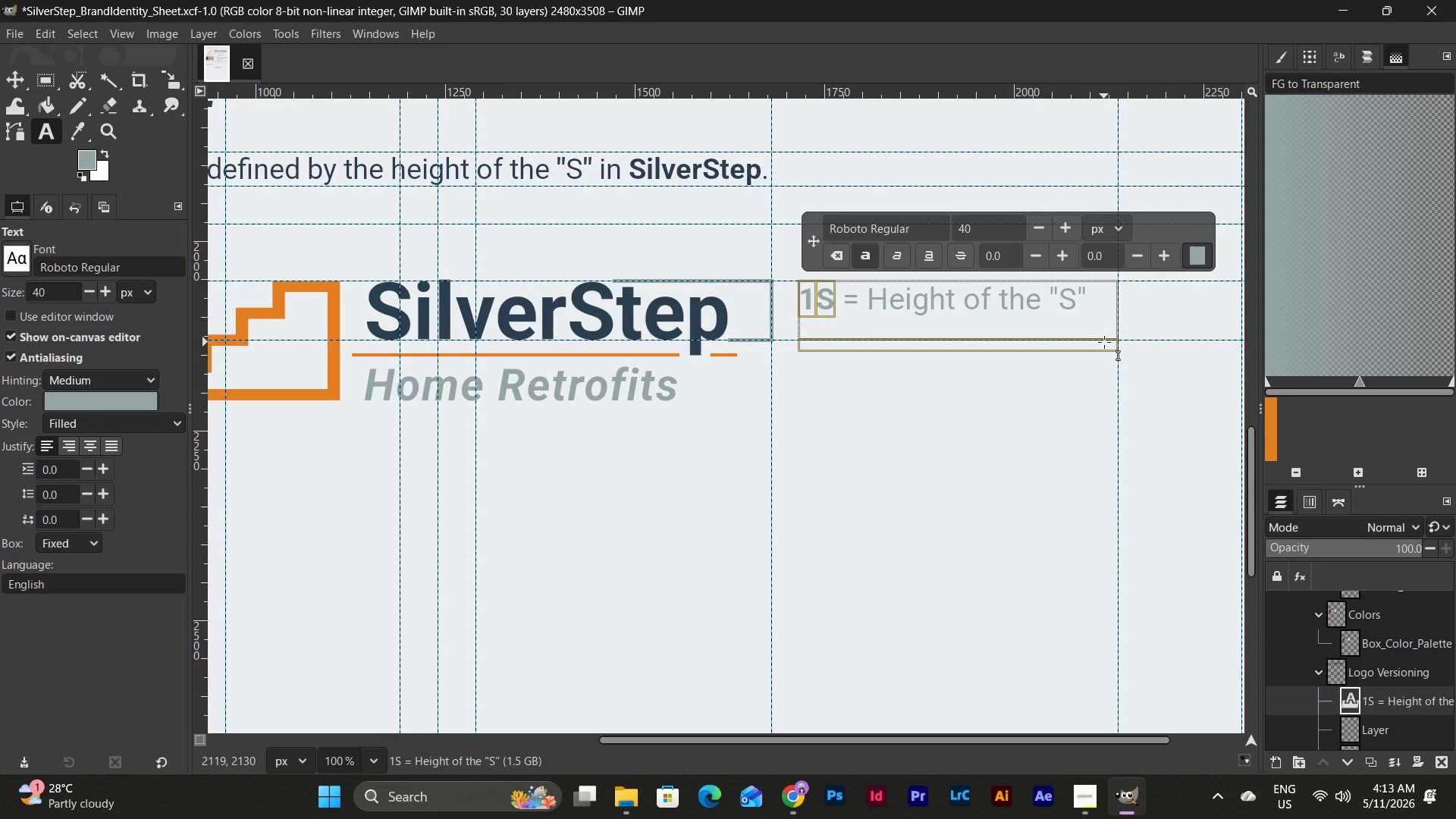 
wait(7.2)
 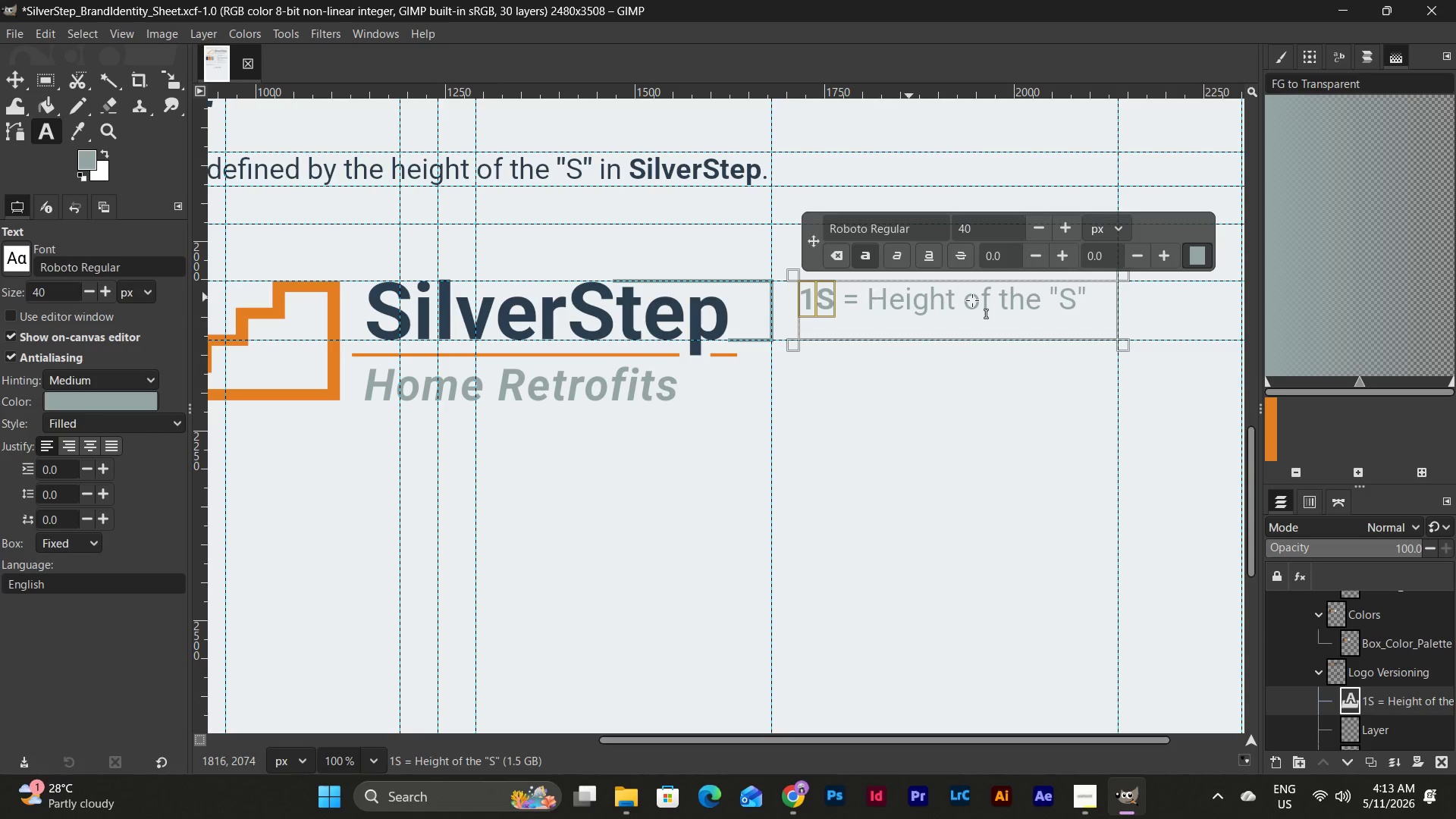 
left_click_drag(start_coordinate=[1110, 340], to_coordinate=[1109, 319])
 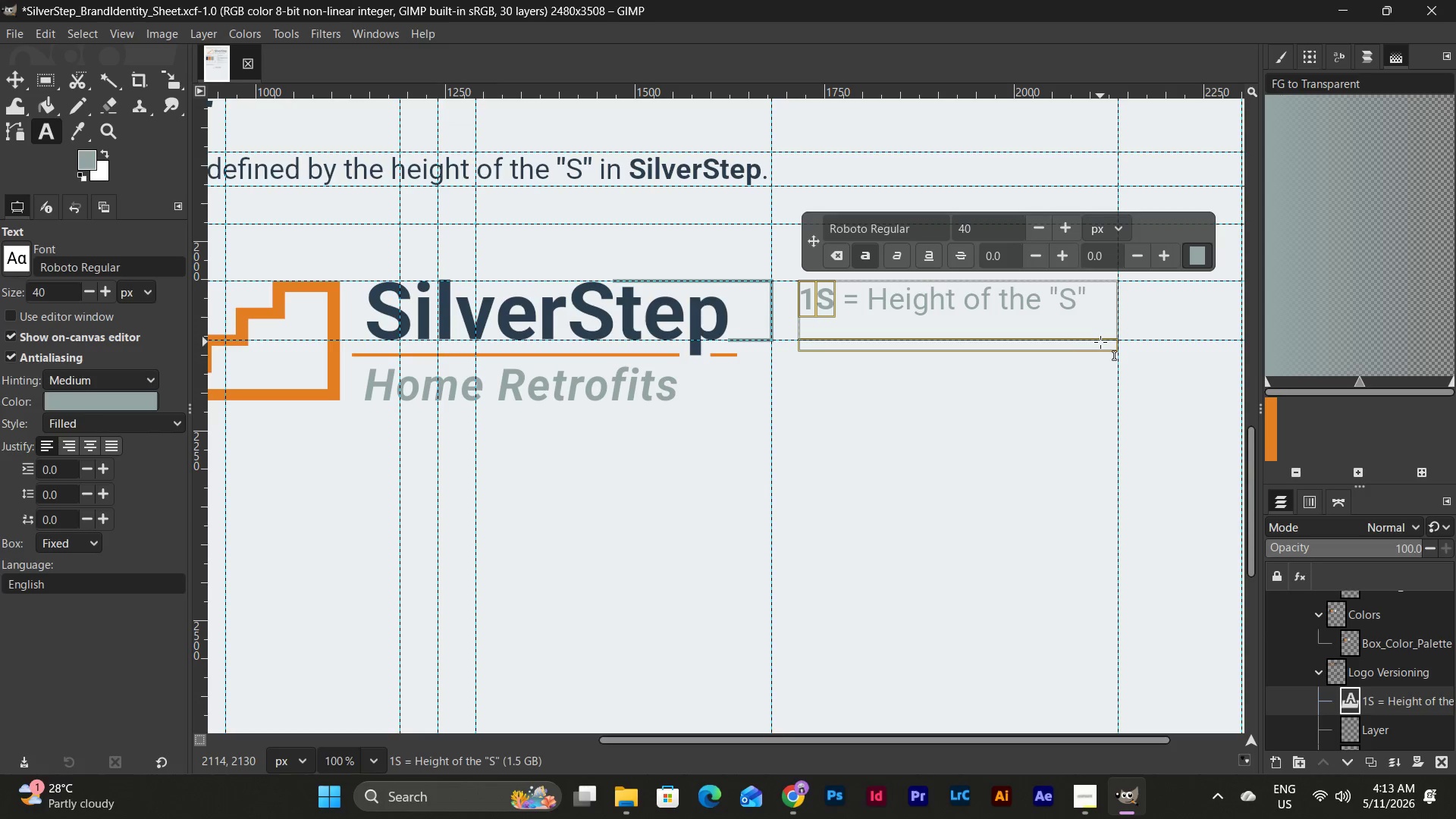 
left_click_drag(start_coordinate=[1100, 342], to_coordinate=[1098, 310])
 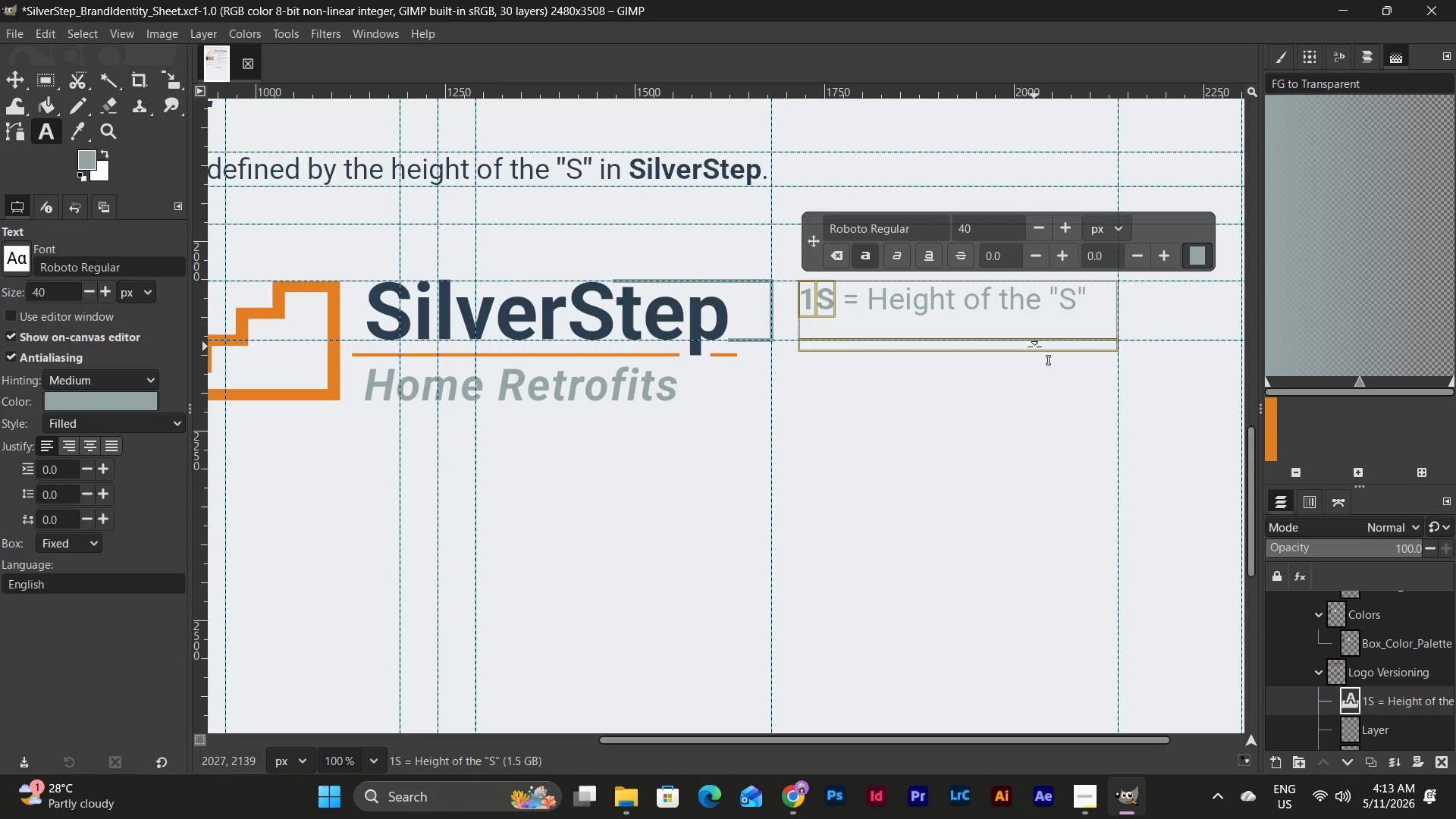 
left_click_drag(start_coordinate=[1034, 347], to_coordinate=[1038, 325])
 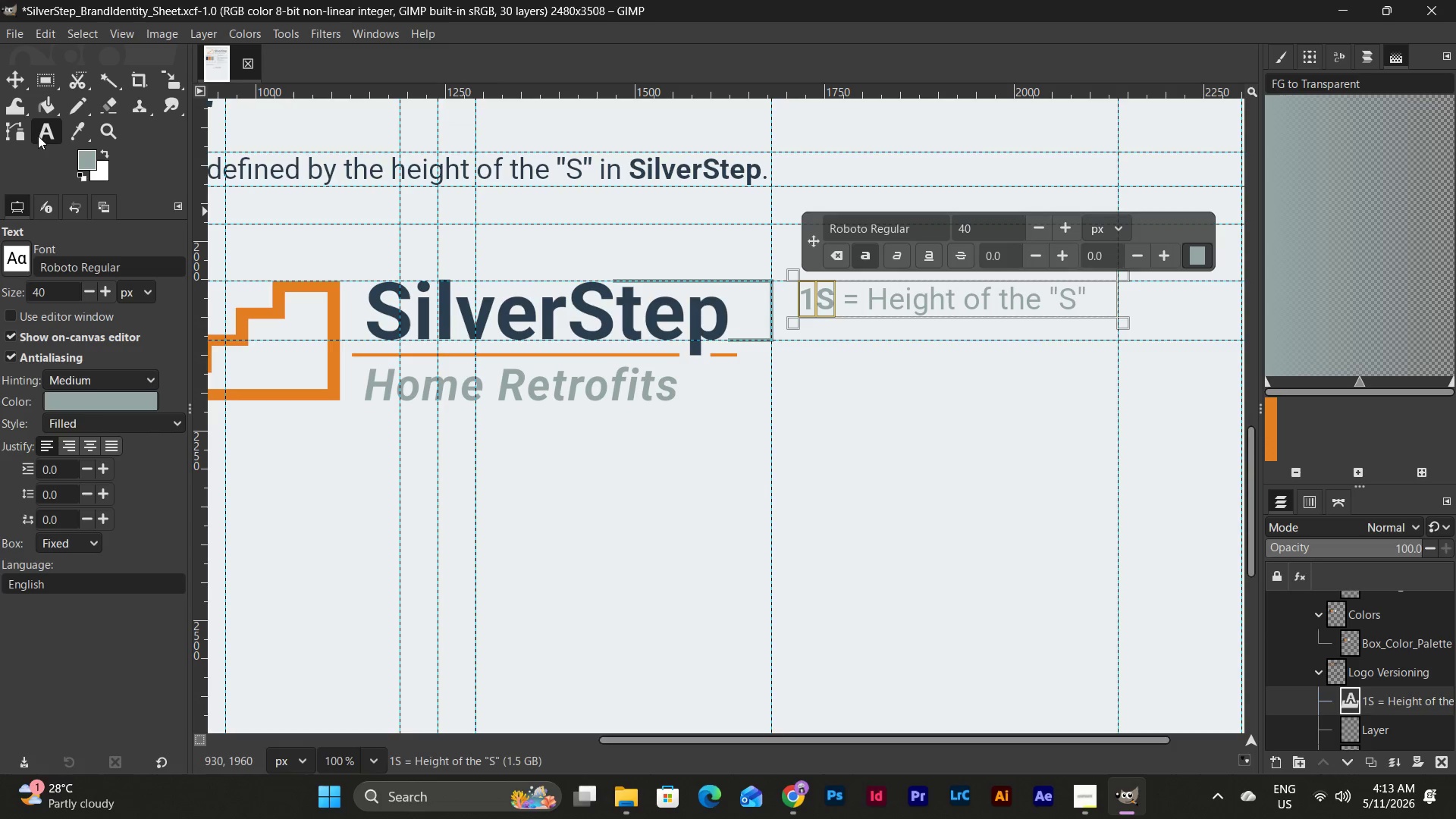 
left_click([26, 80])
 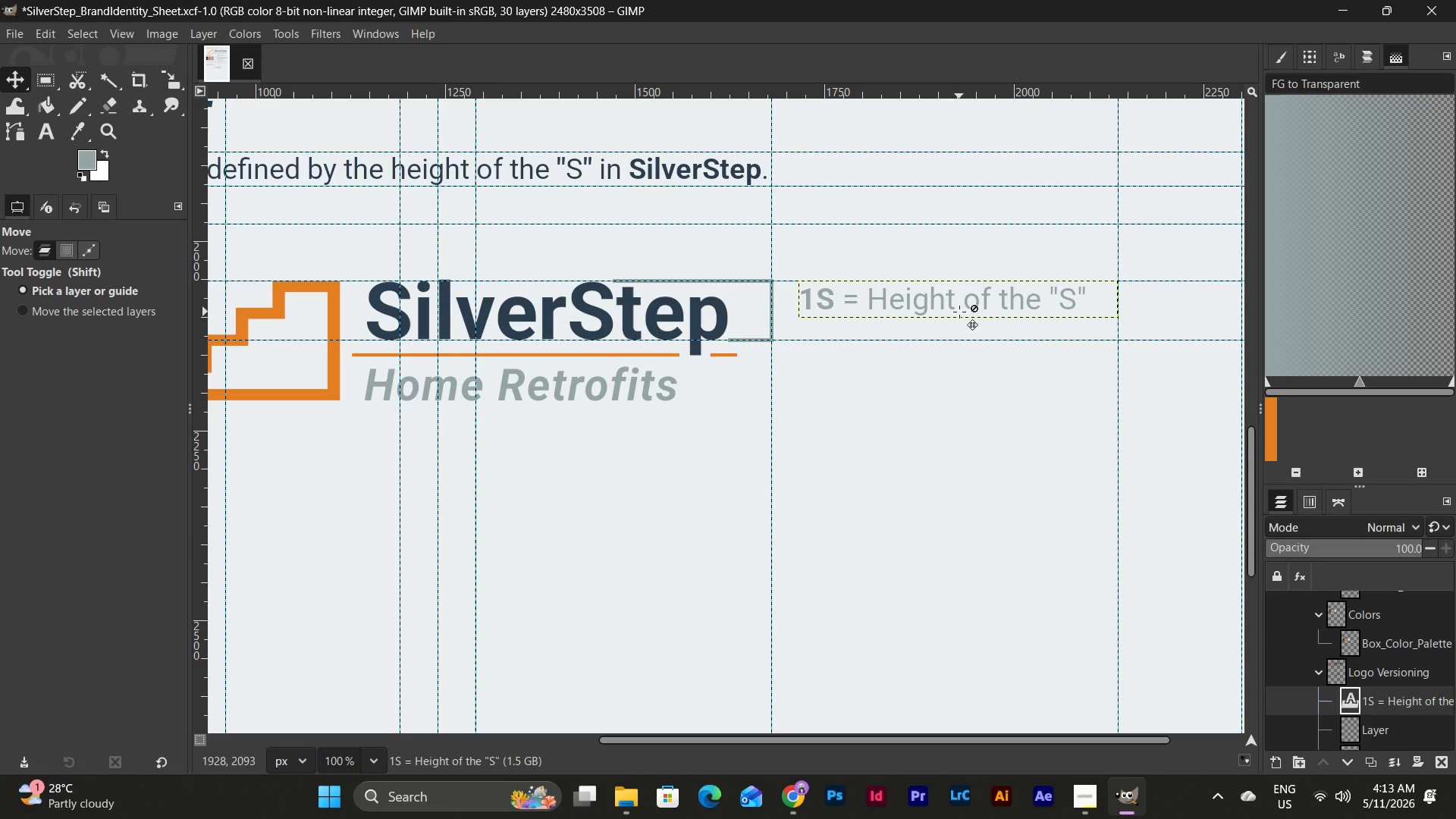 
left_click([959, 312])
 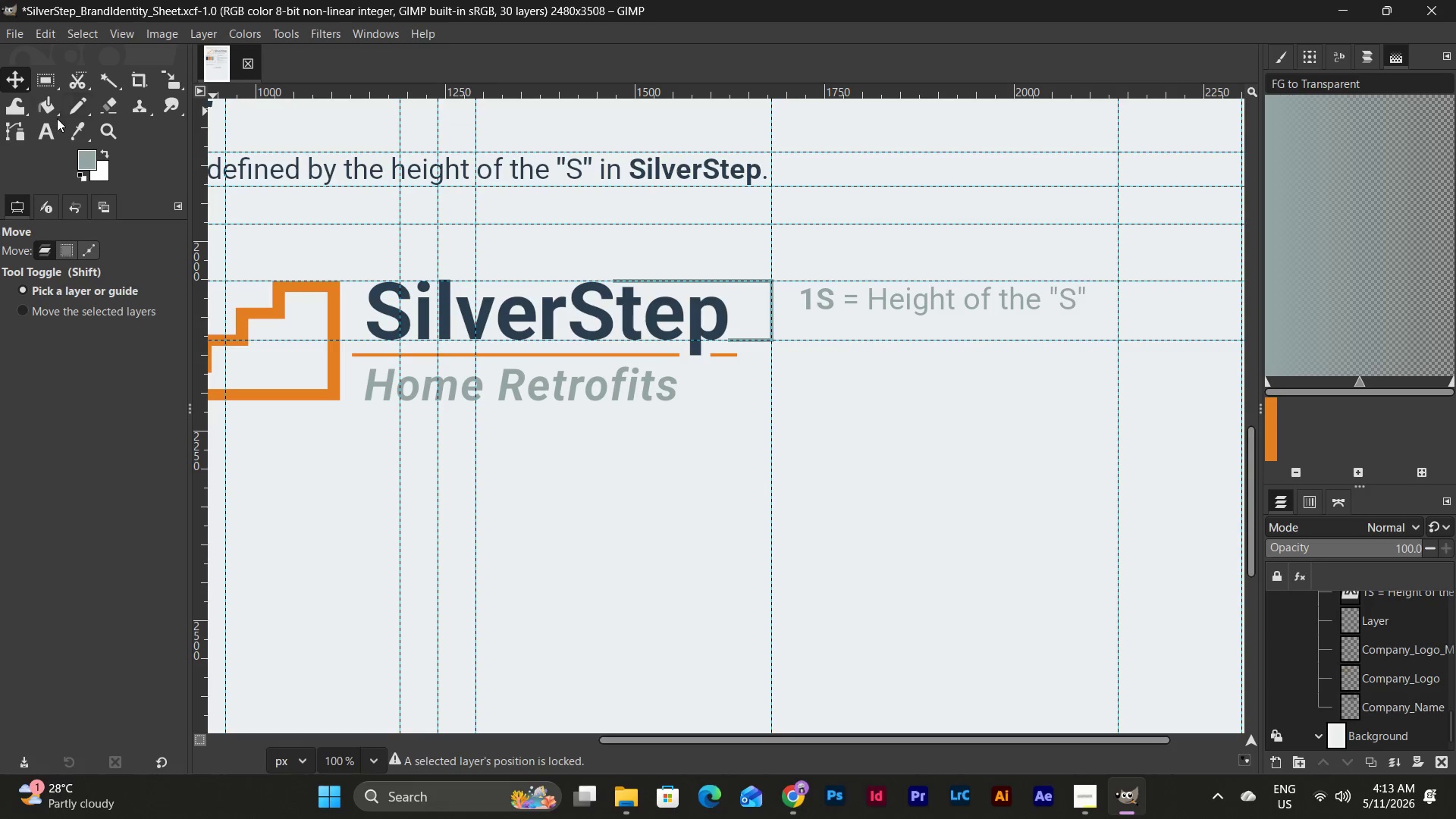 
left_click([53, 126])
 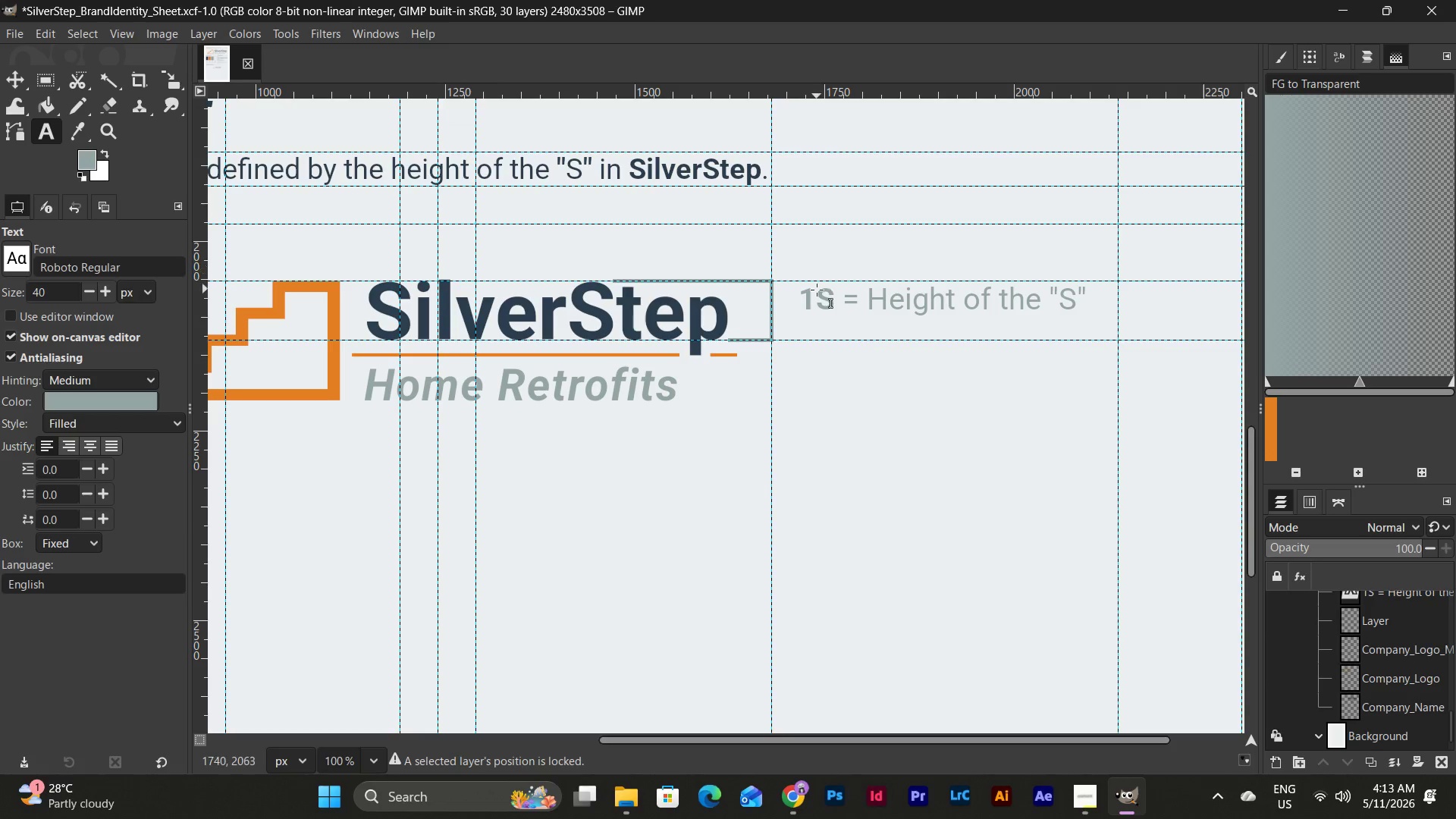 
left_click([817, 292])
 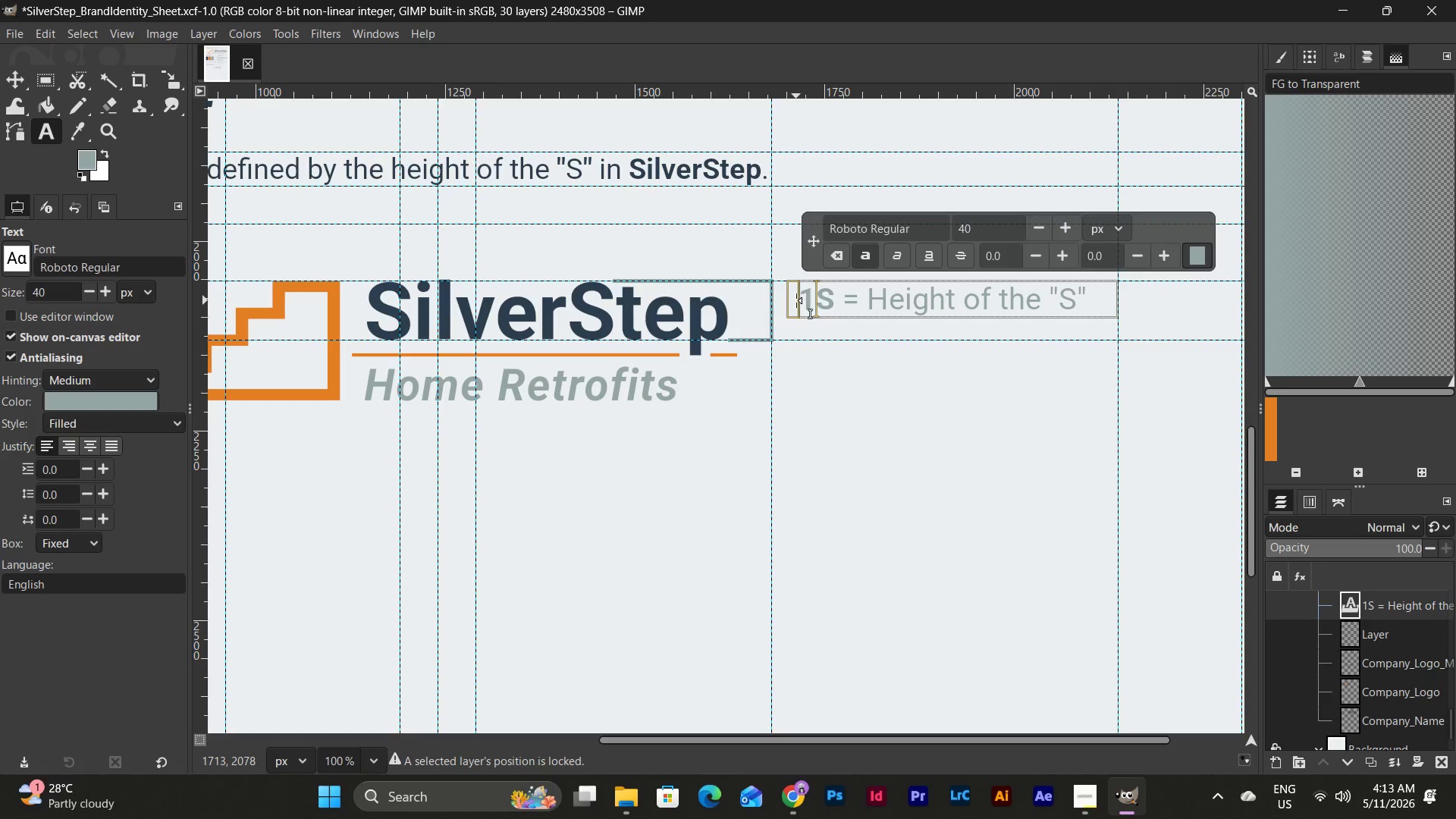 
left_click_drag(start_coordinate=[795, 300], to_coordinate=[766, 300])
 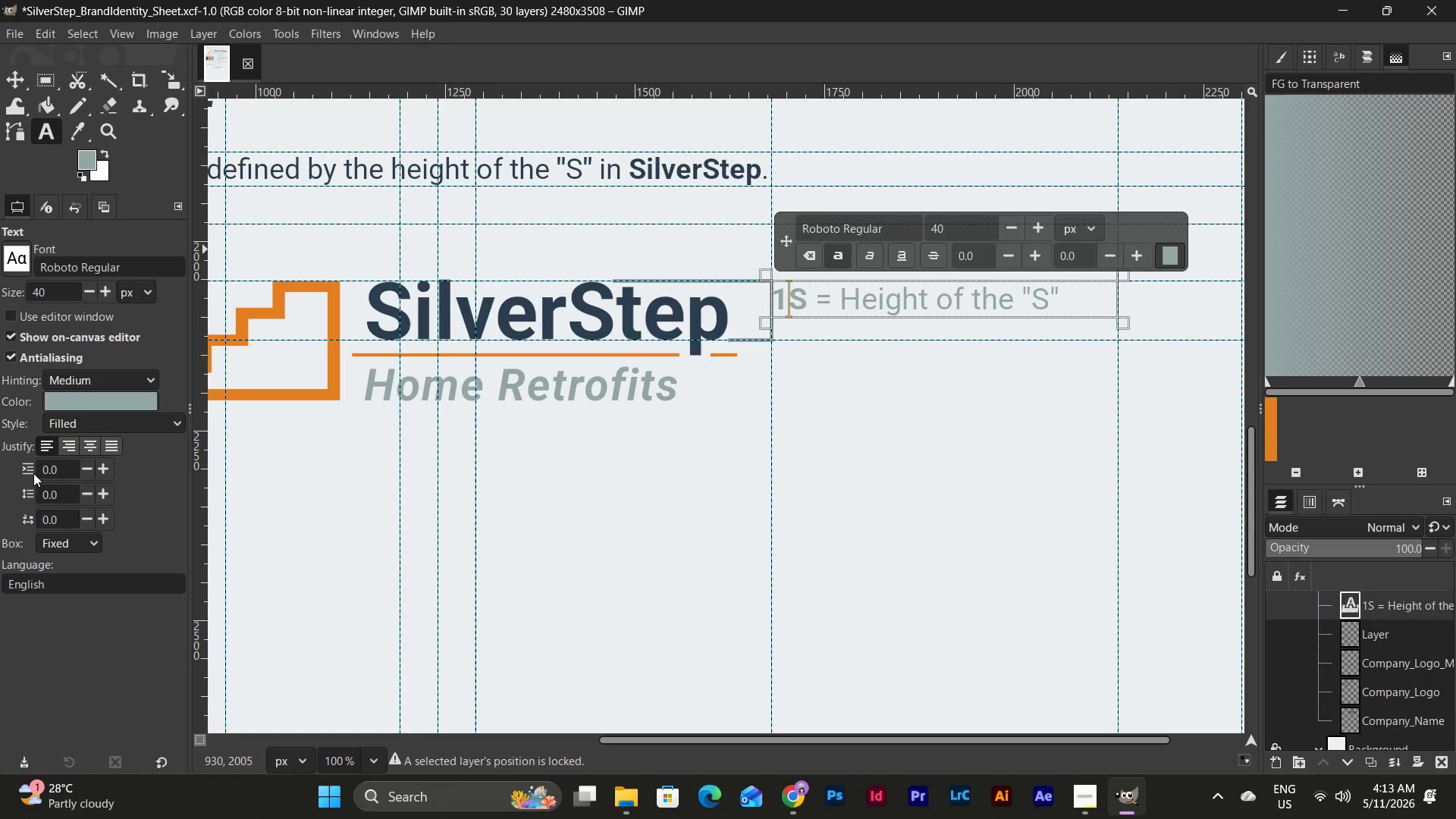 
left_click([71, 443])
 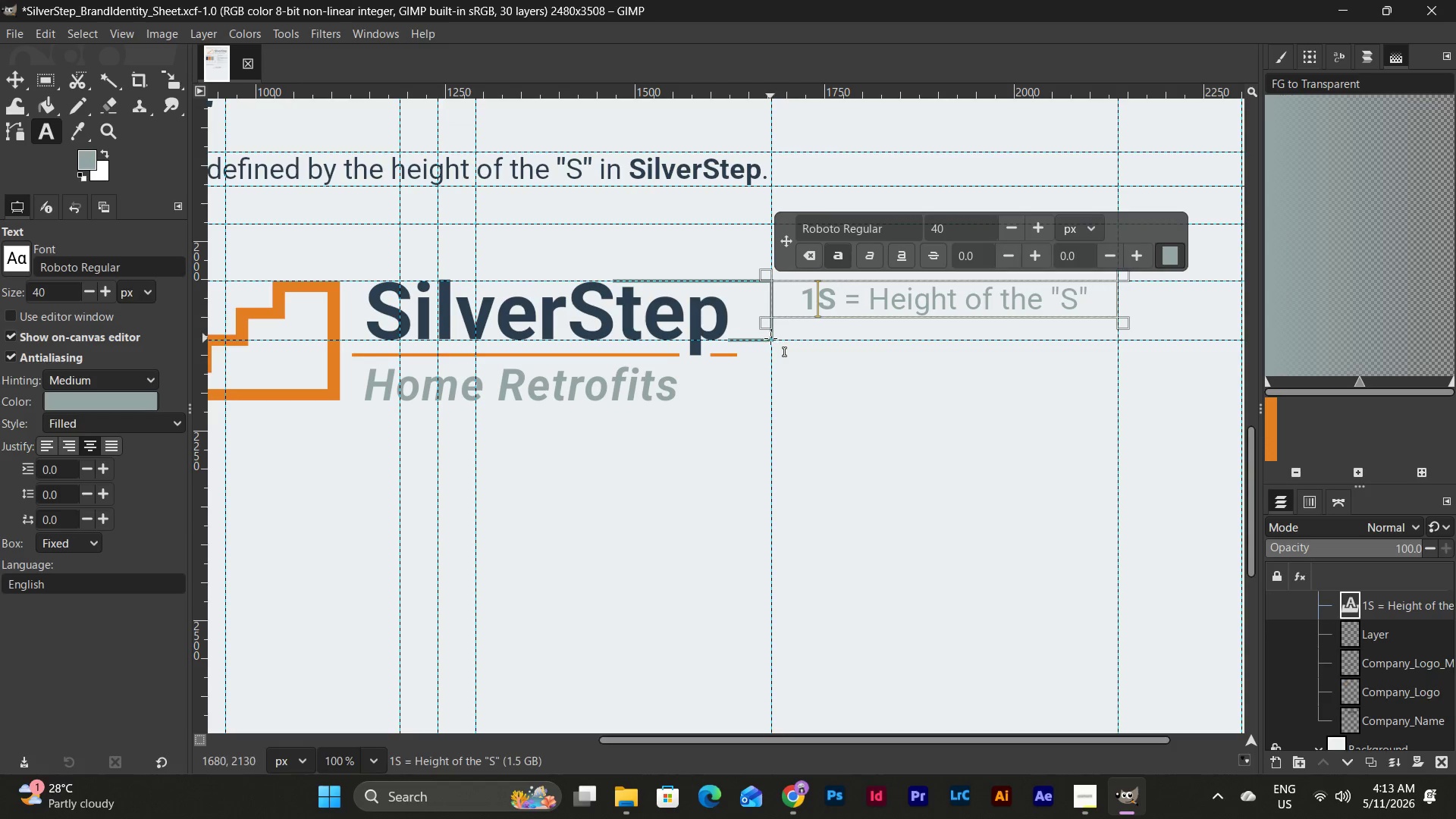 
left_click([23, 83])
 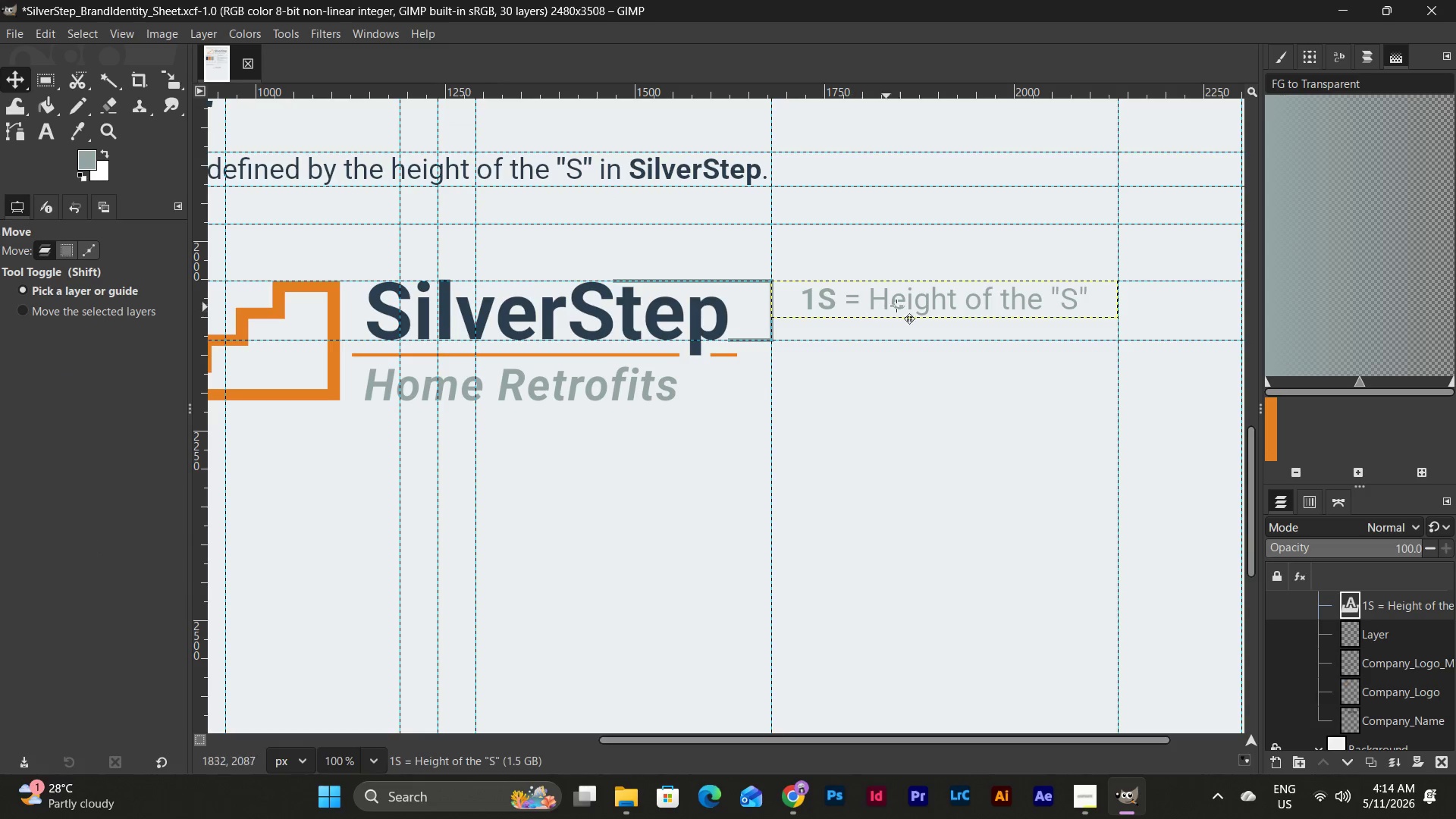 
left_click_drag(start_coordinate=[915, 303], to_coordinate=[918, 315])
 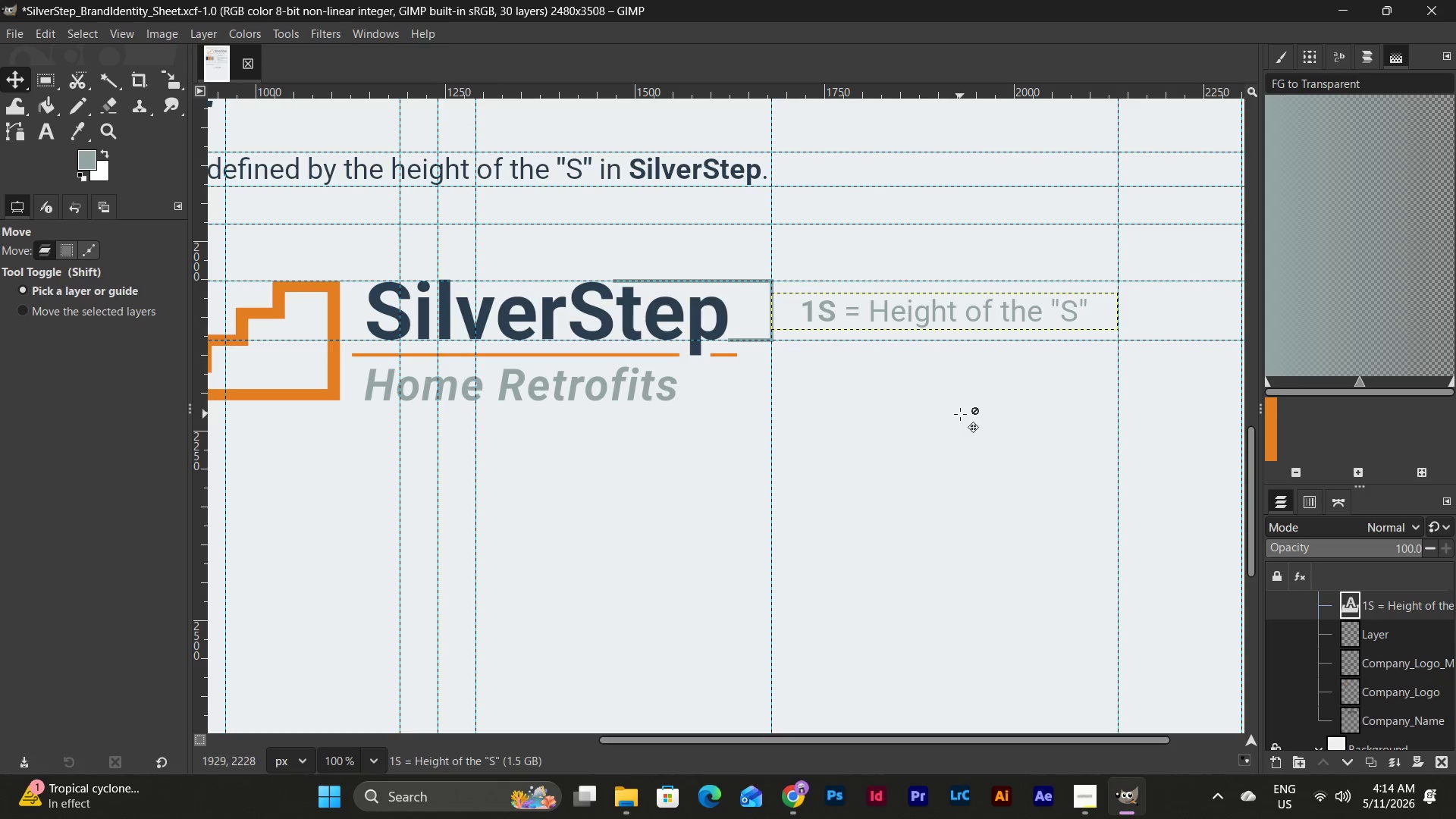 
left_click([960, 414])
 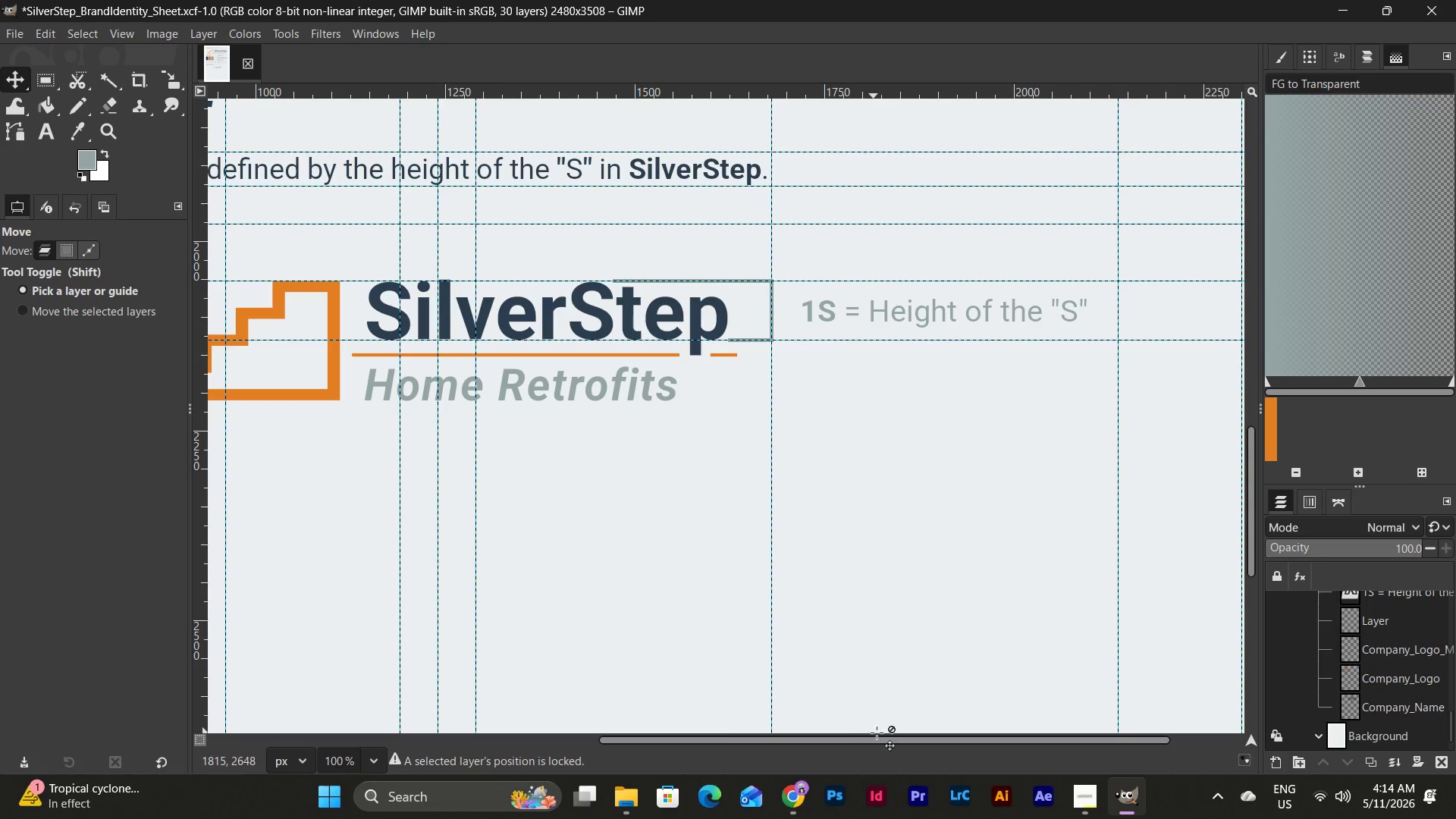 
left_click_drag(start_coordinate=[879, 736], to_coordinate=[805, 730])
 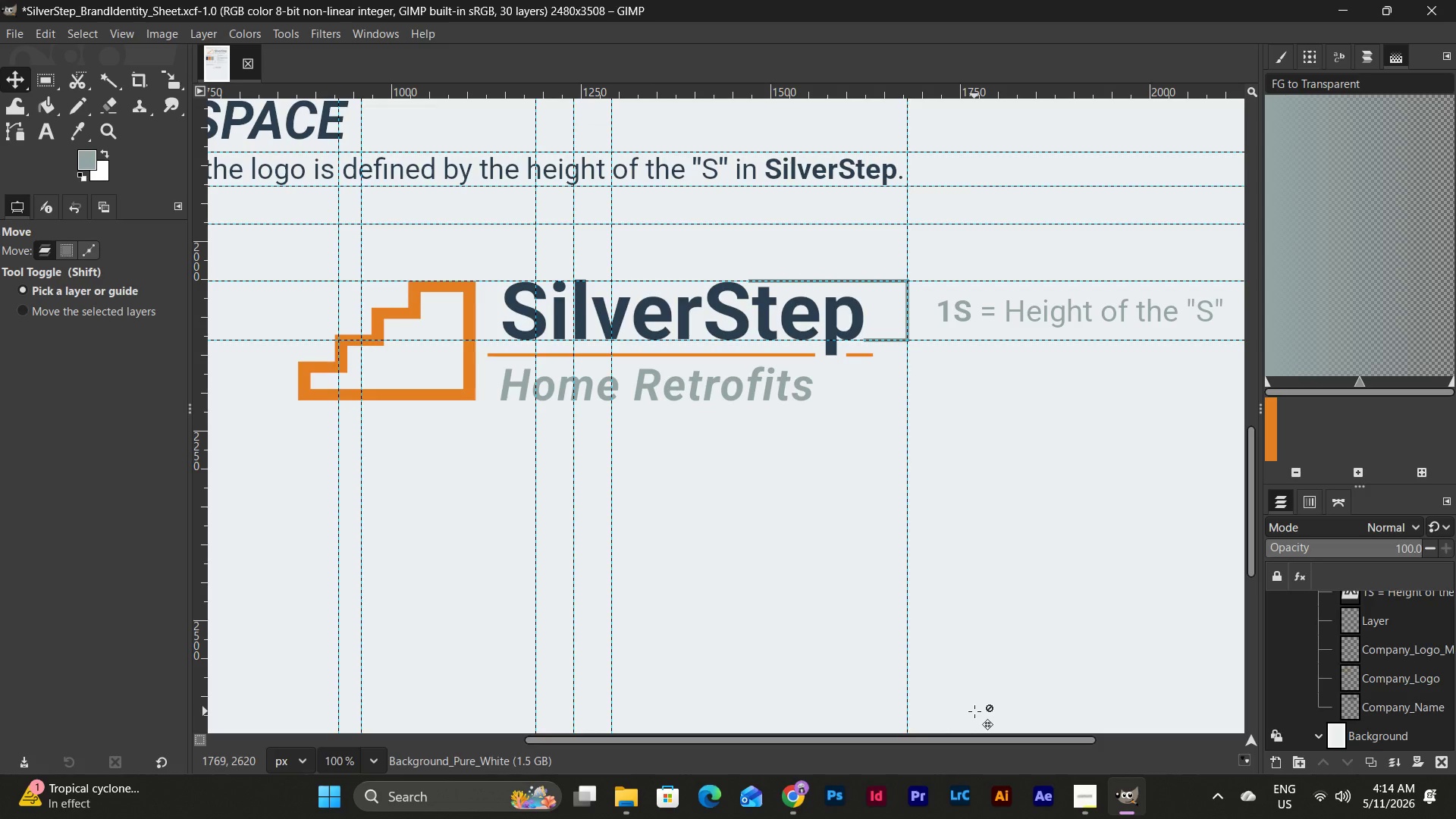 
wait(9.2)
 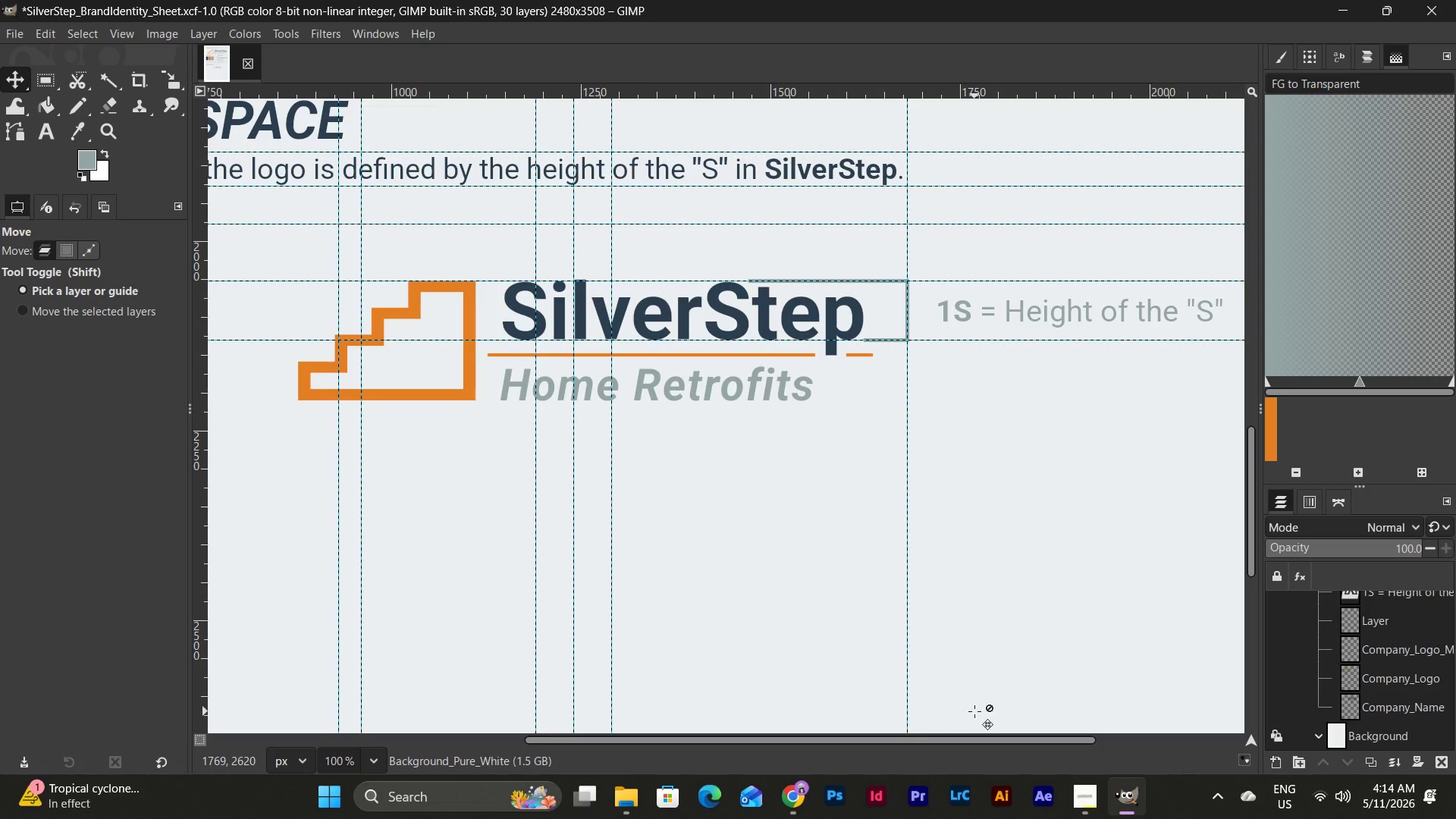 
left_click_drag(start_coordinate=[952, 736], to_coordinate=[934, 742])
 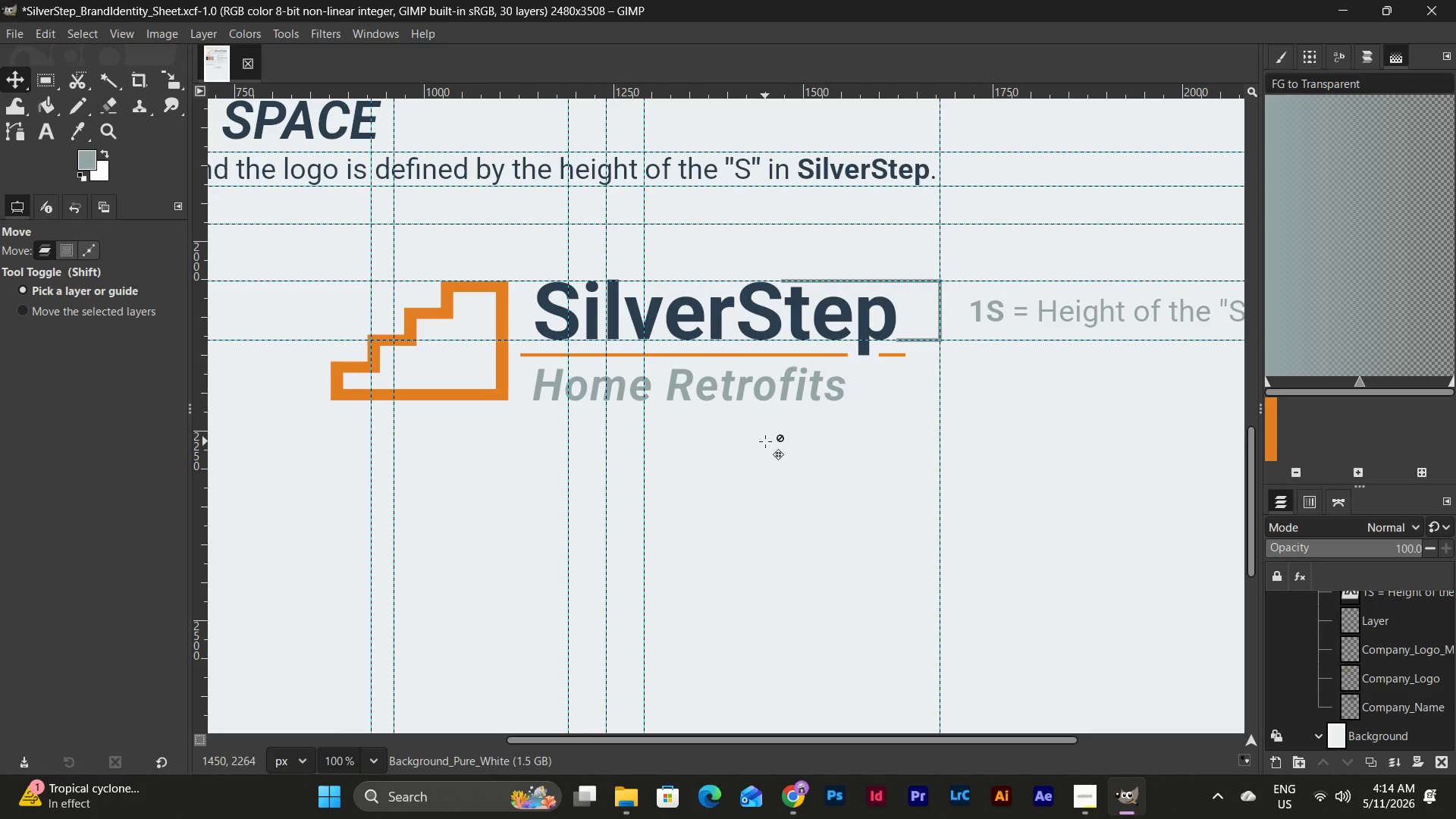 
wait(11.86)
 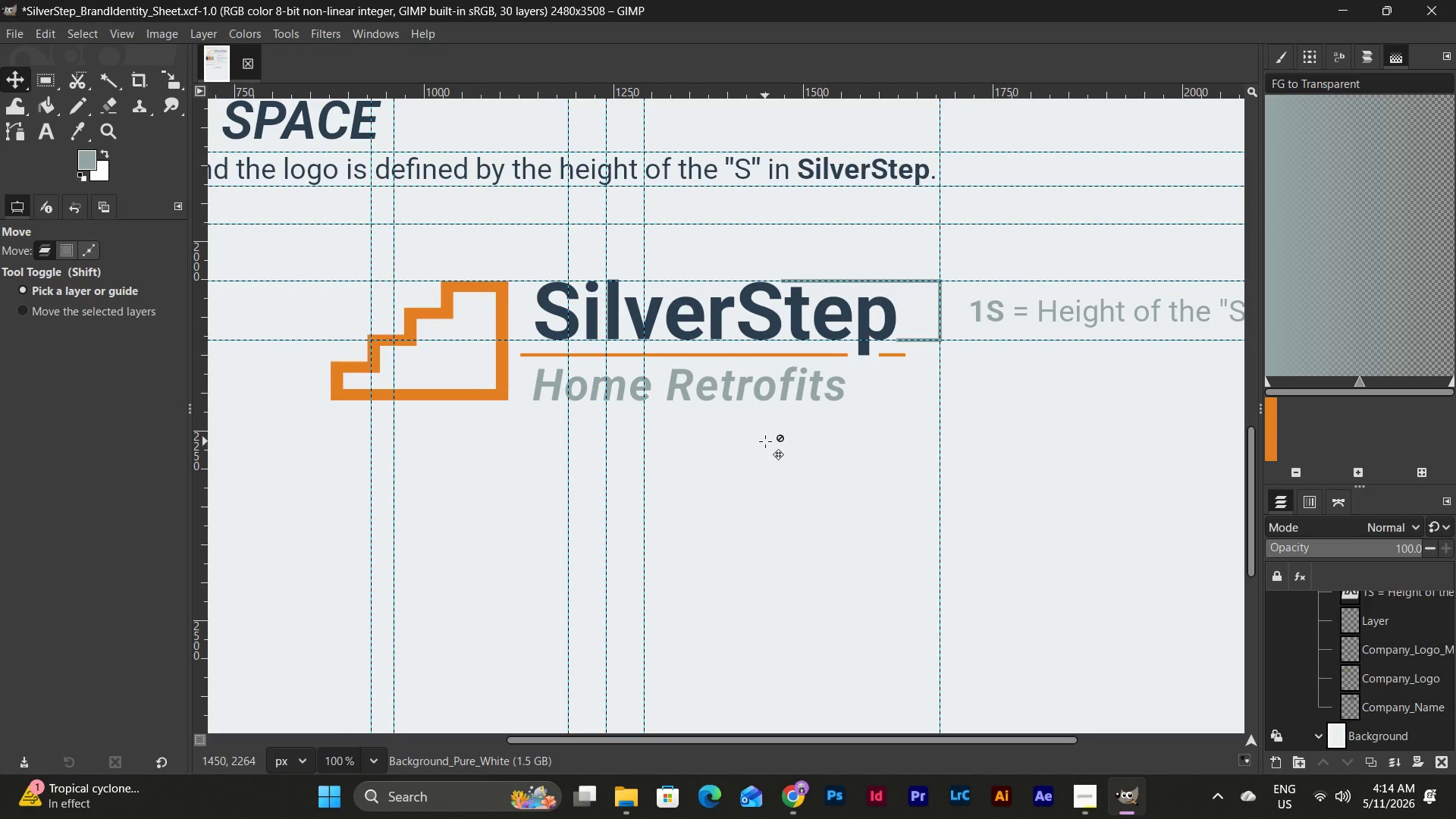 
left_click_drag(start_coordinate=[944, 736], to_coordinate=[960, 692])
 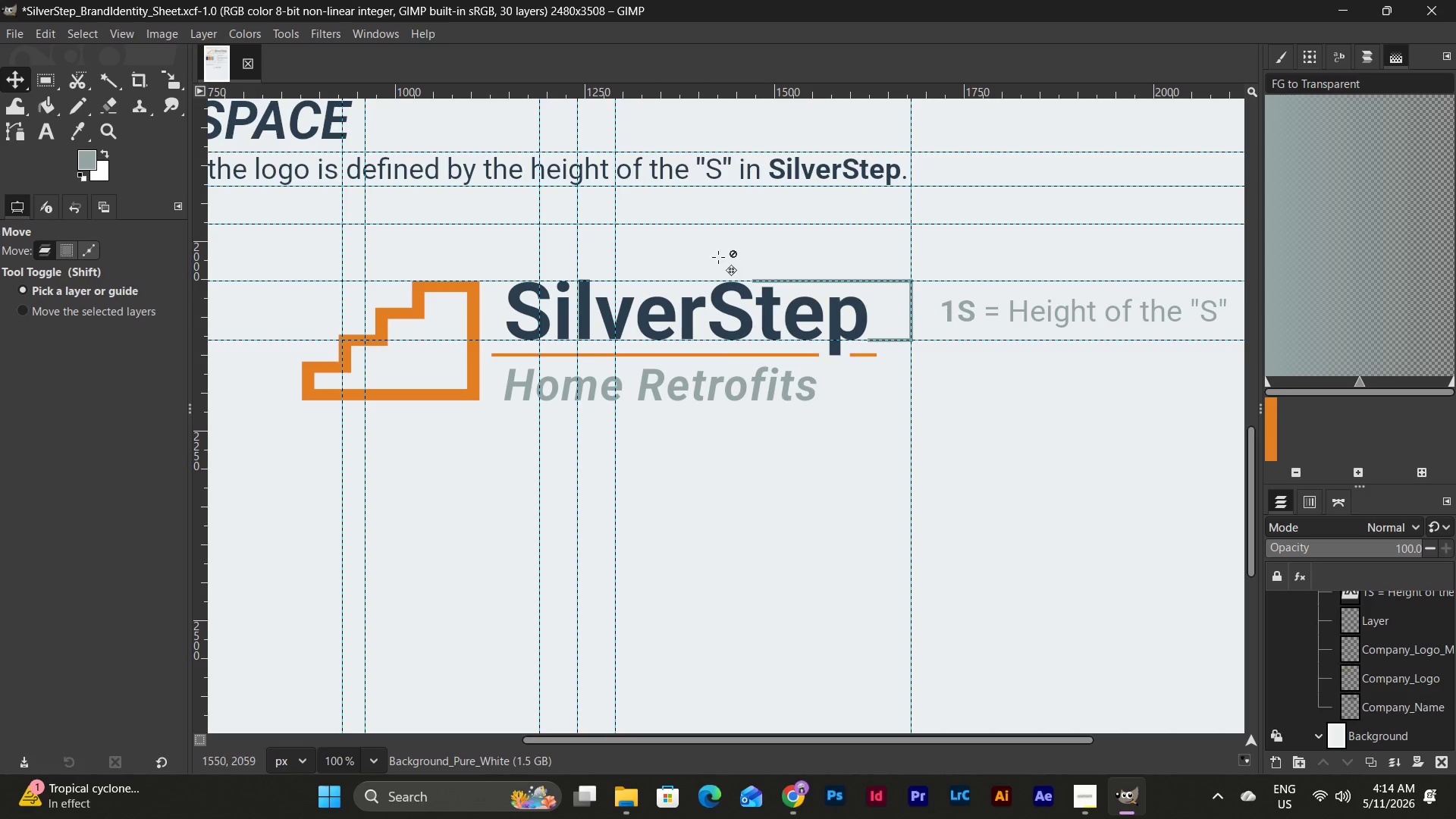 
wait(7.08)
 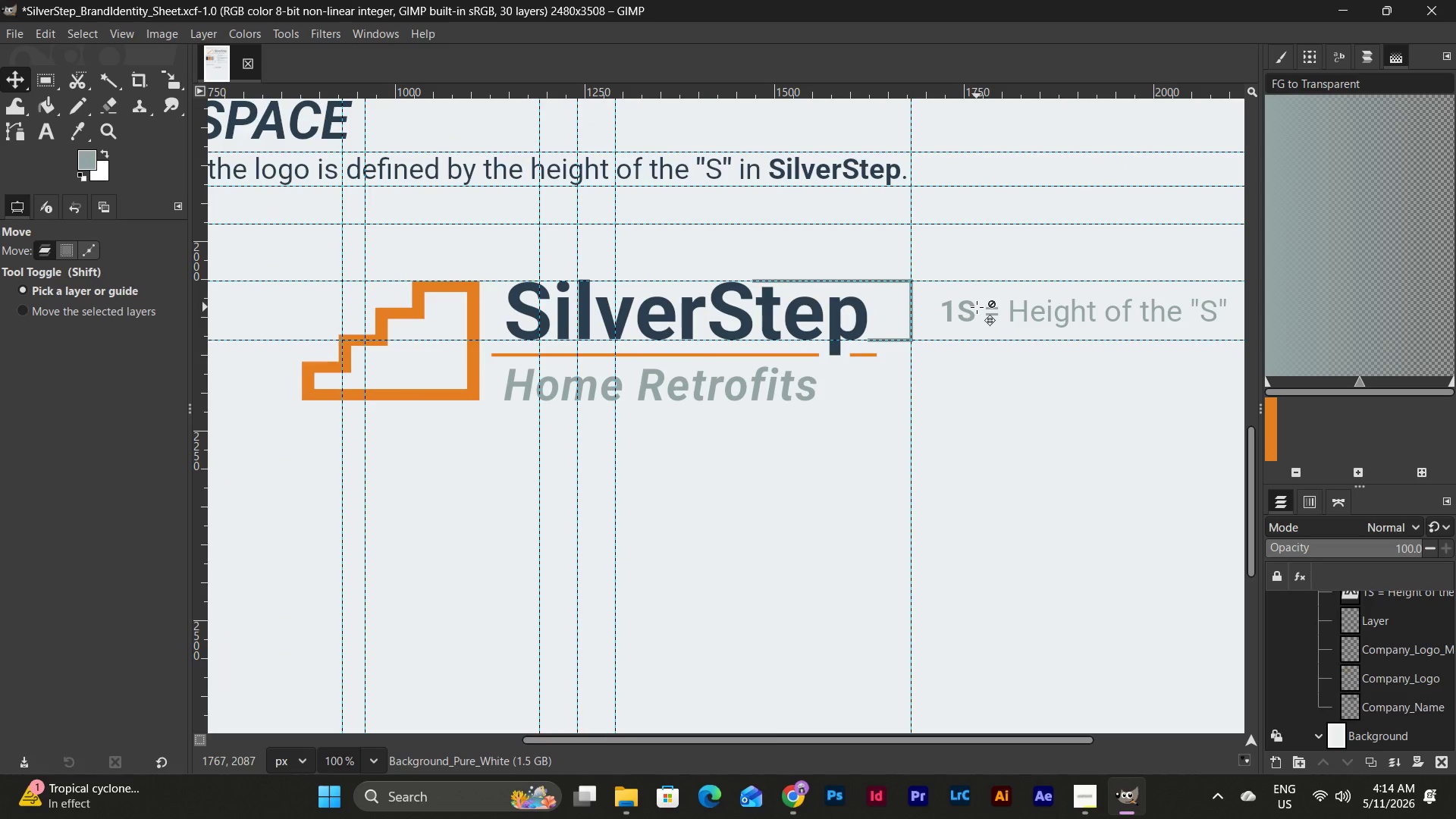 
left_click_drag(start_coordinate=[905, 743], to_coordinate=[875, 736])
 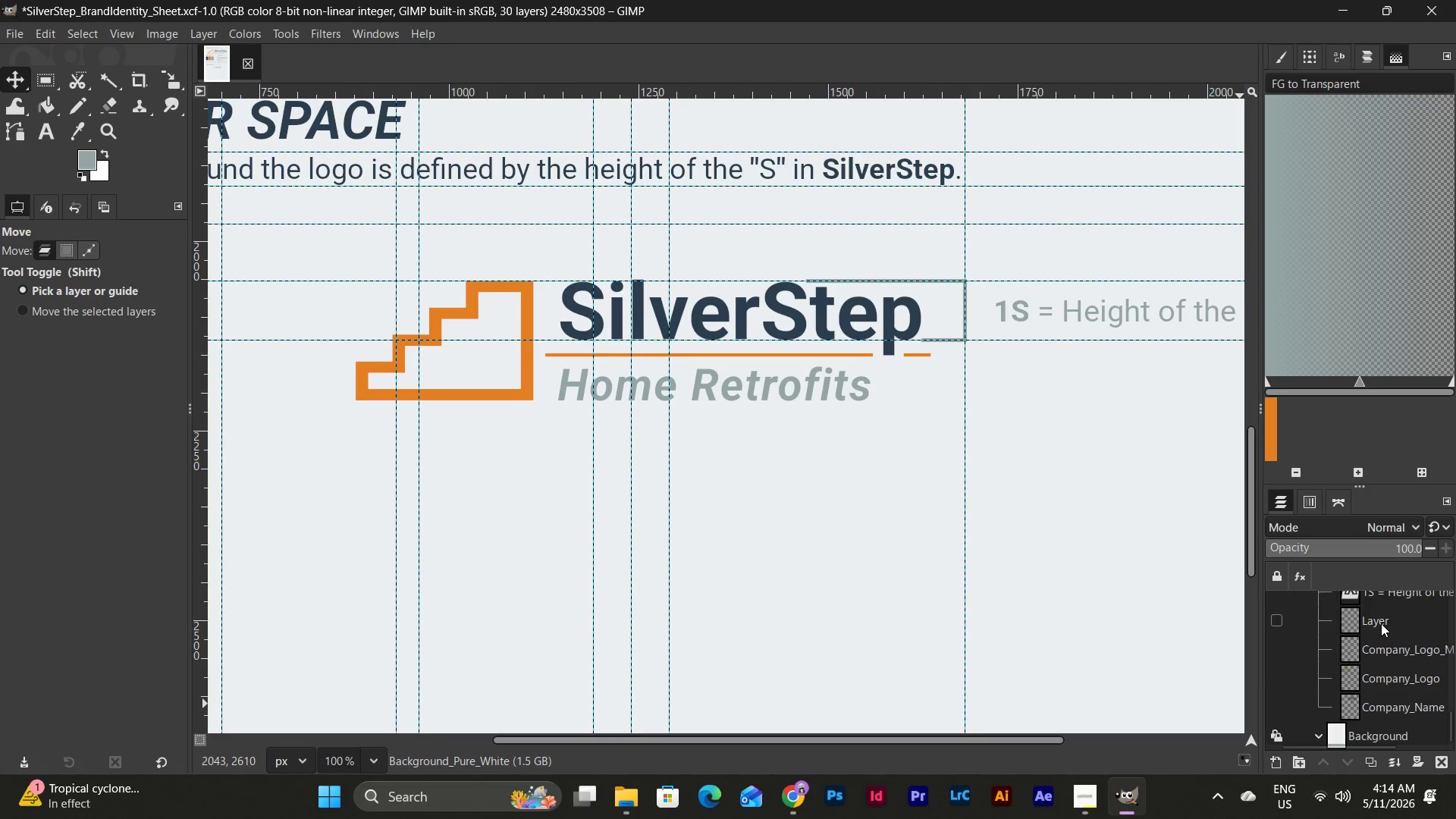 
left_click([1381, 623])
 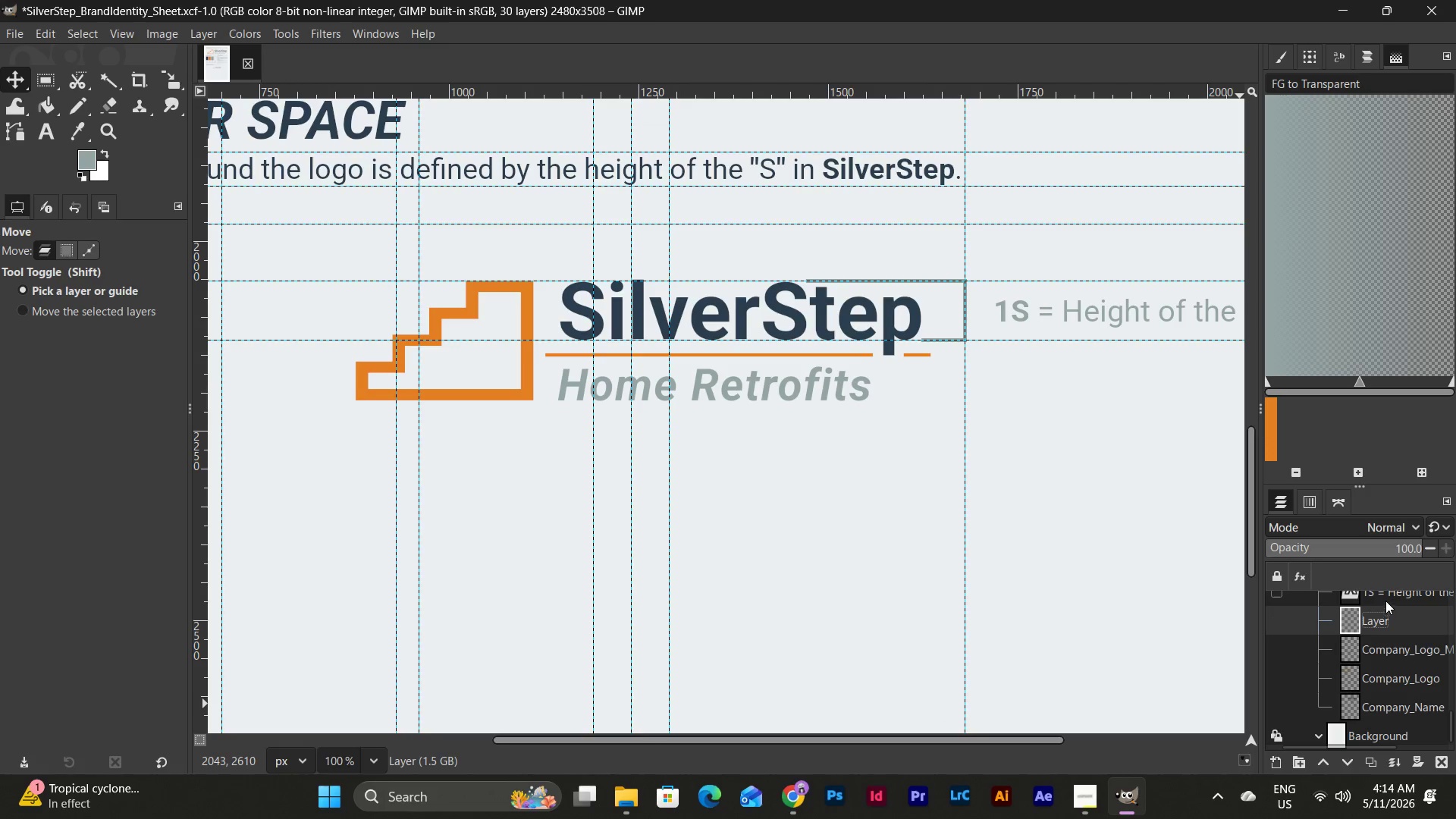 
left_click([1385, 599])
 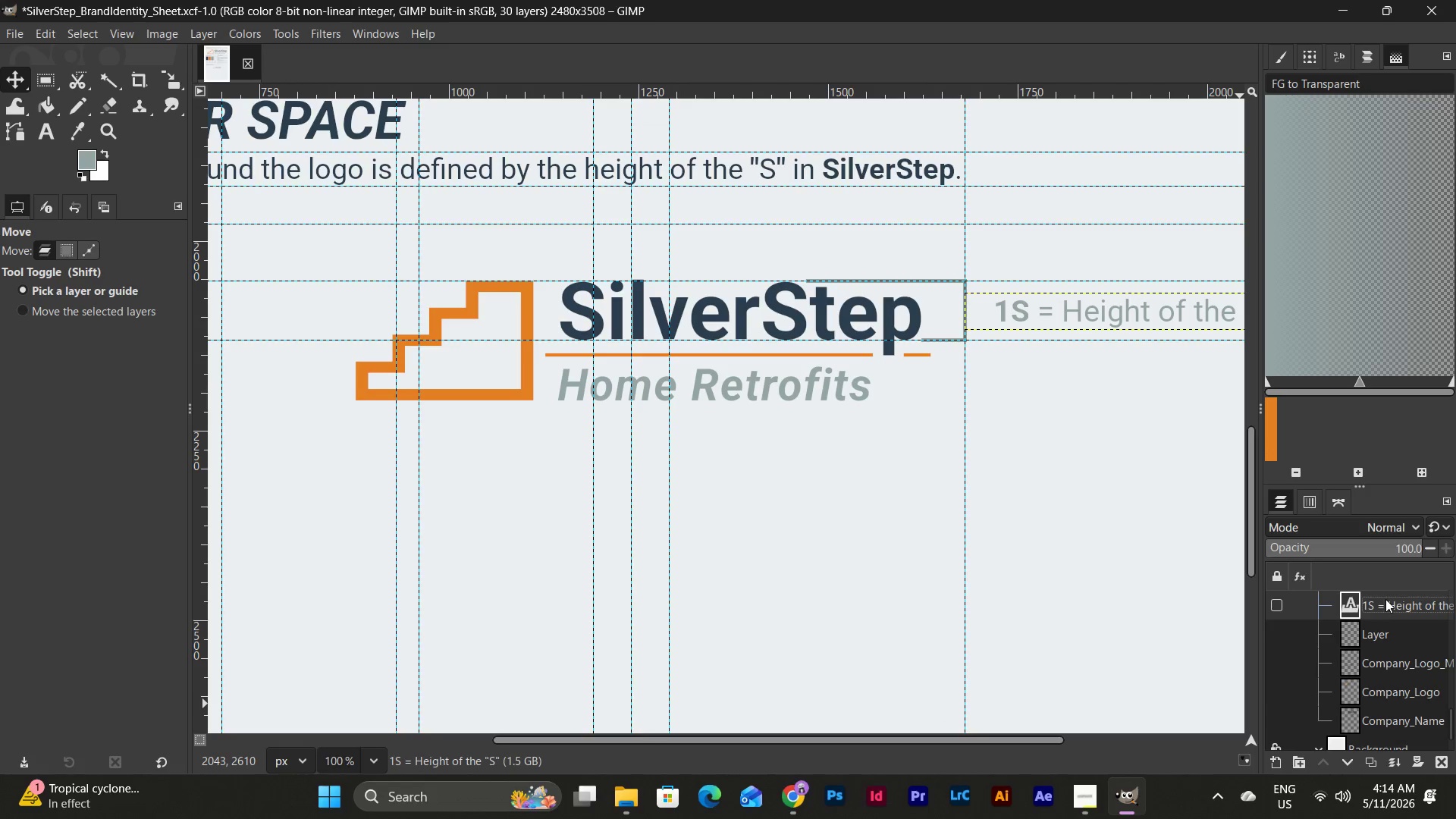 
scroll: coordinate [1385, 599], scroll_direction: up, amount: 1.0
 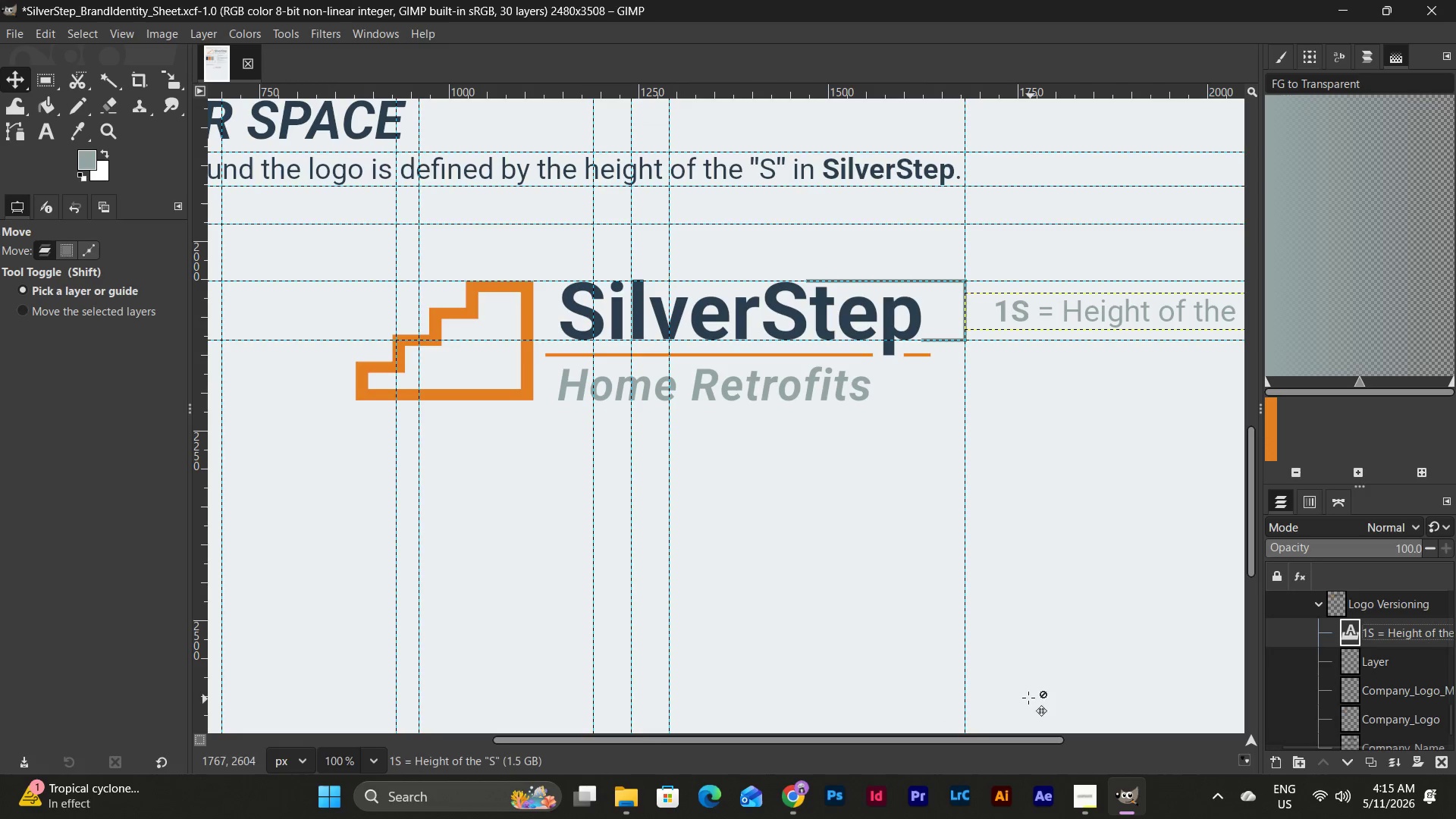 
left_click_drag(start_coordinate=[952, 739], to_coordinate=[896, 731])
 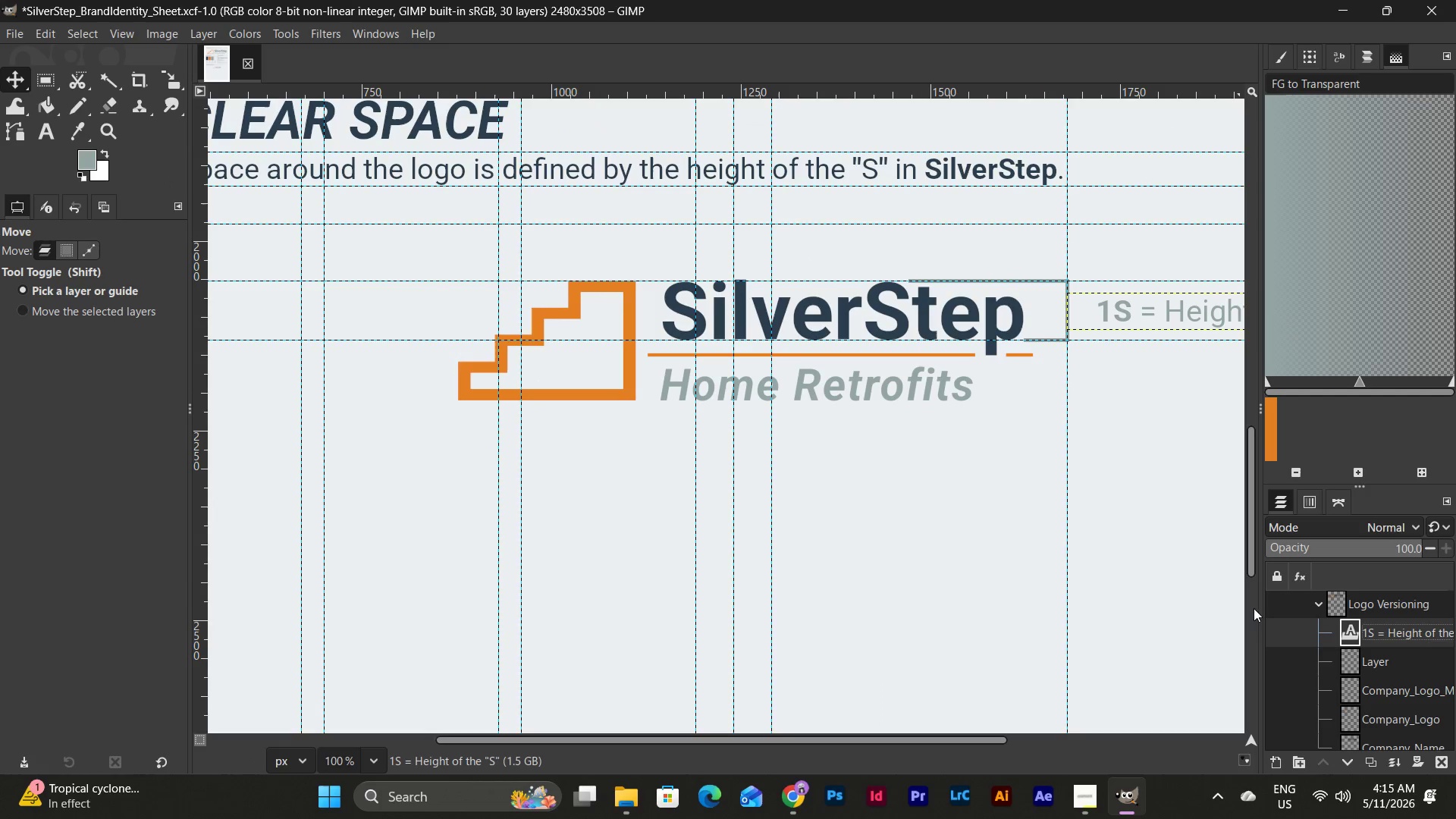 
left_click([1388, 660])
 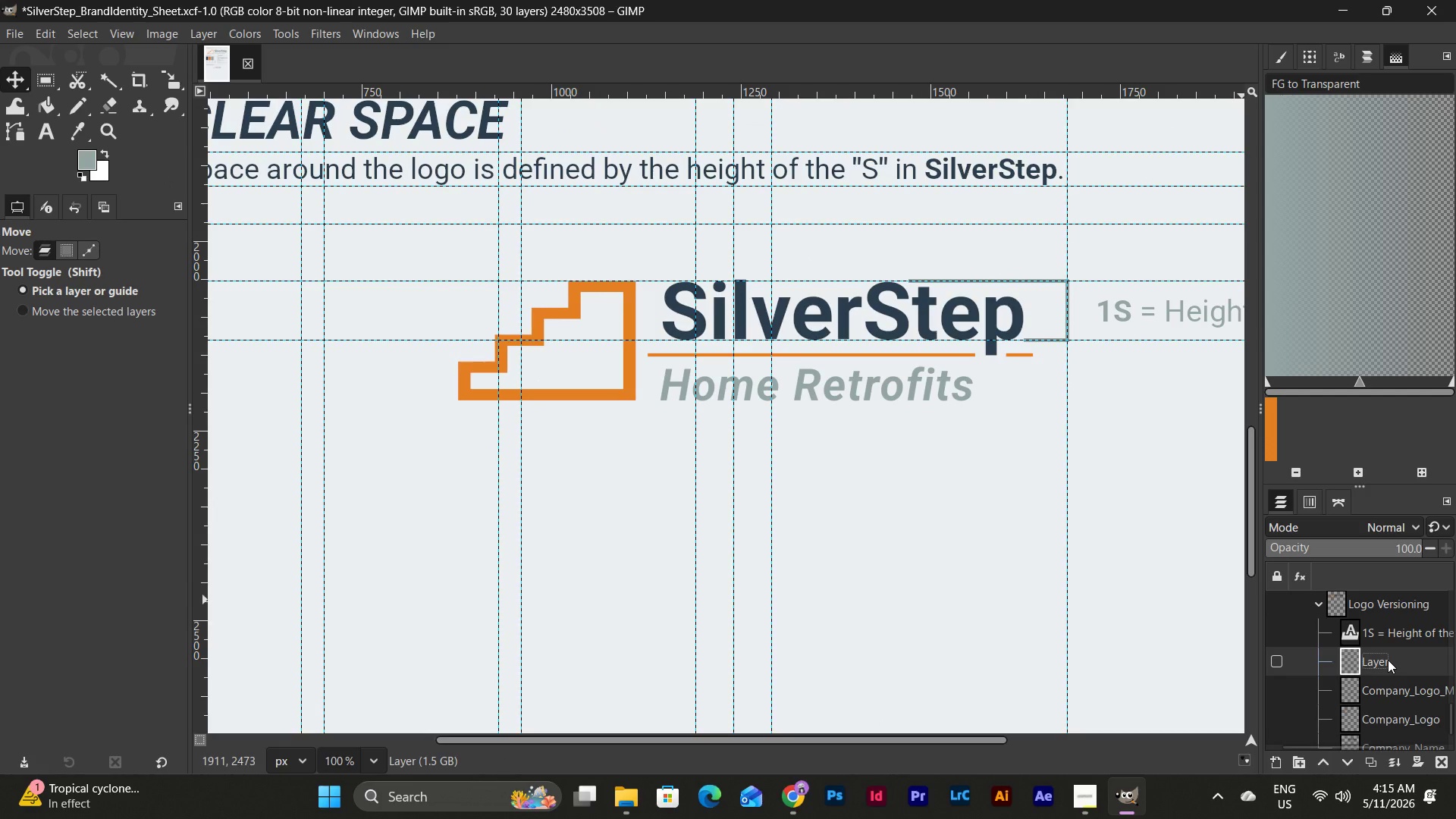 
right_click([1388, 660])
 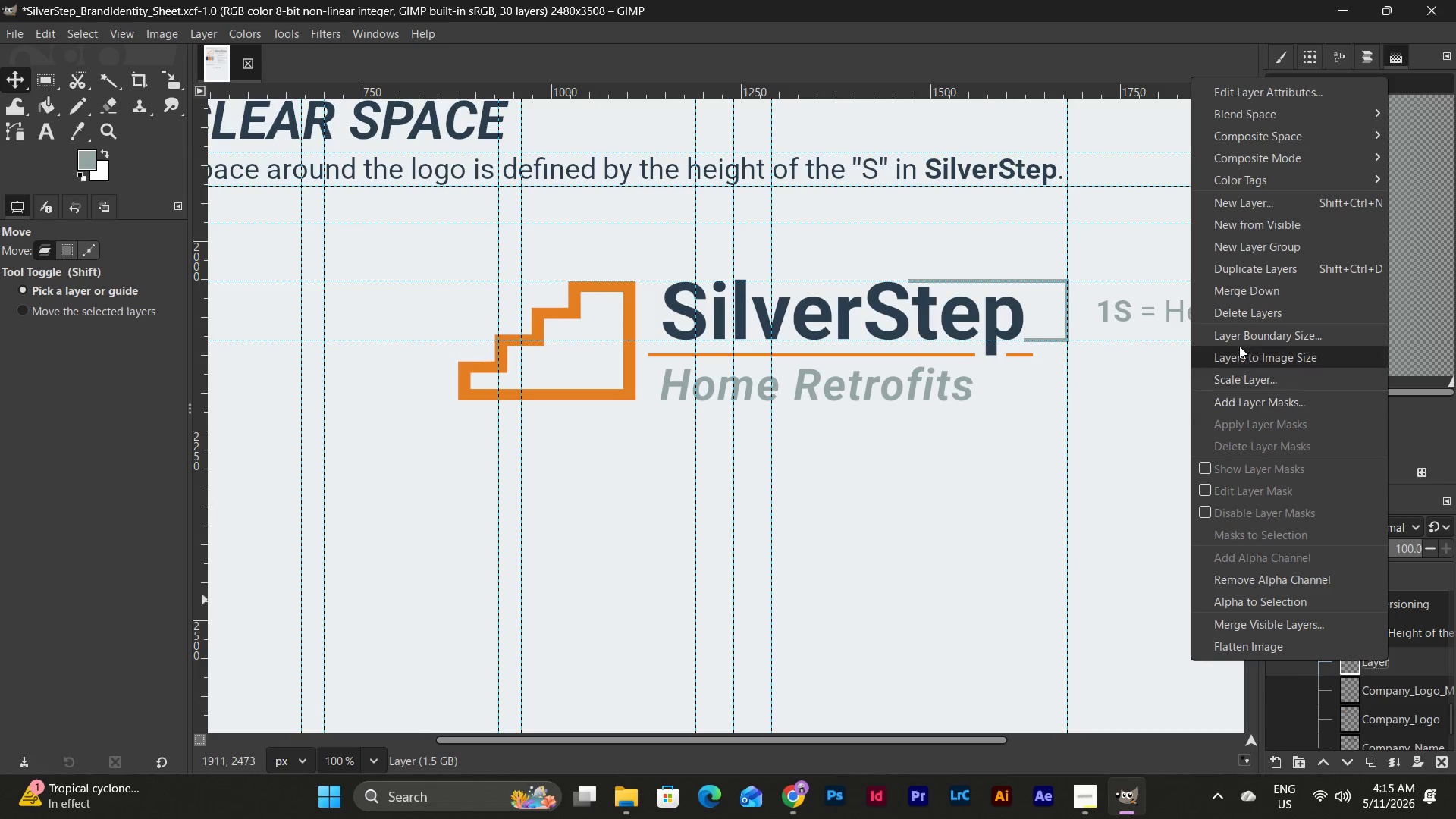 
left_click([1236, 309])
 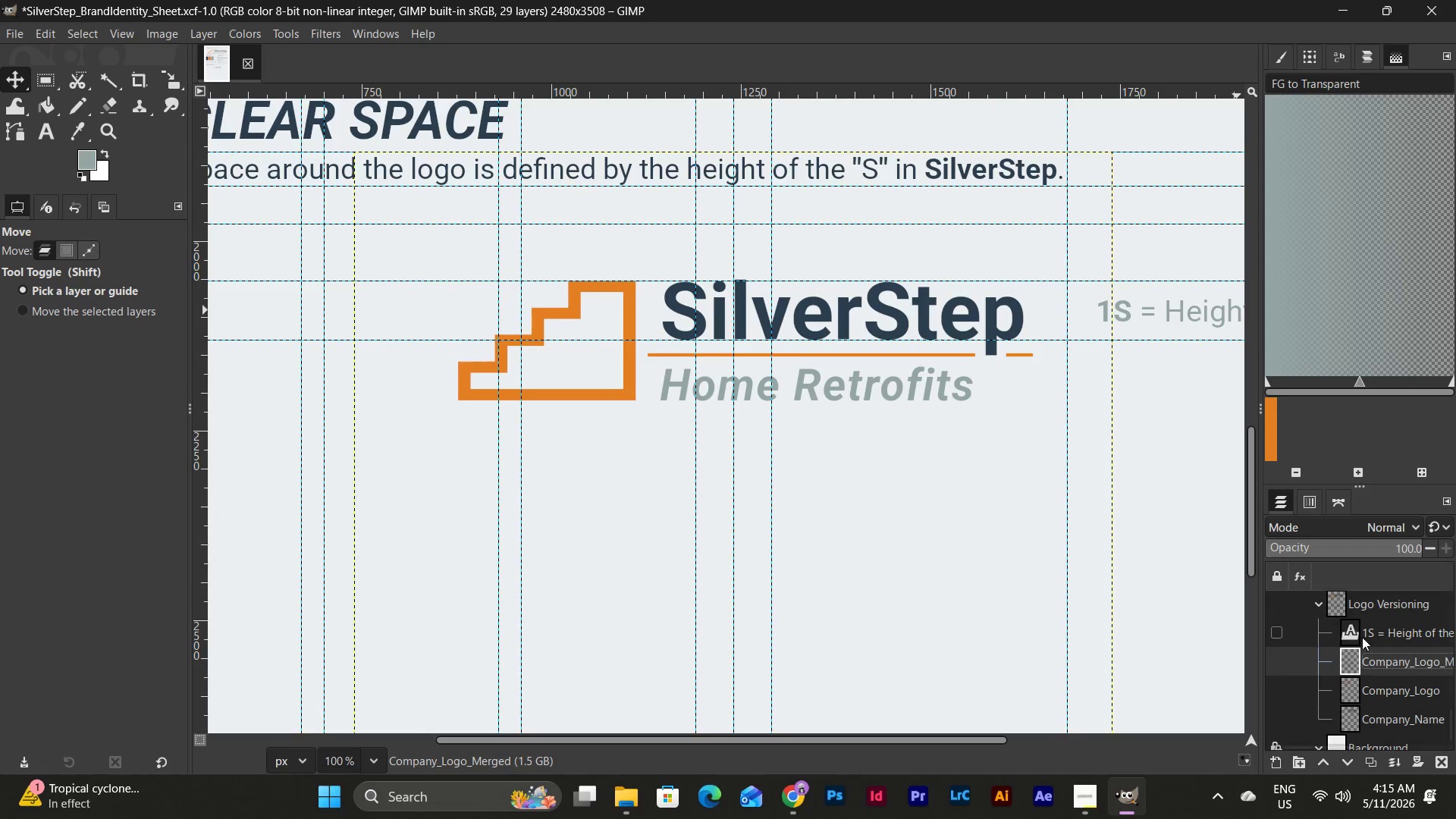 
left_click([1392, 629])
 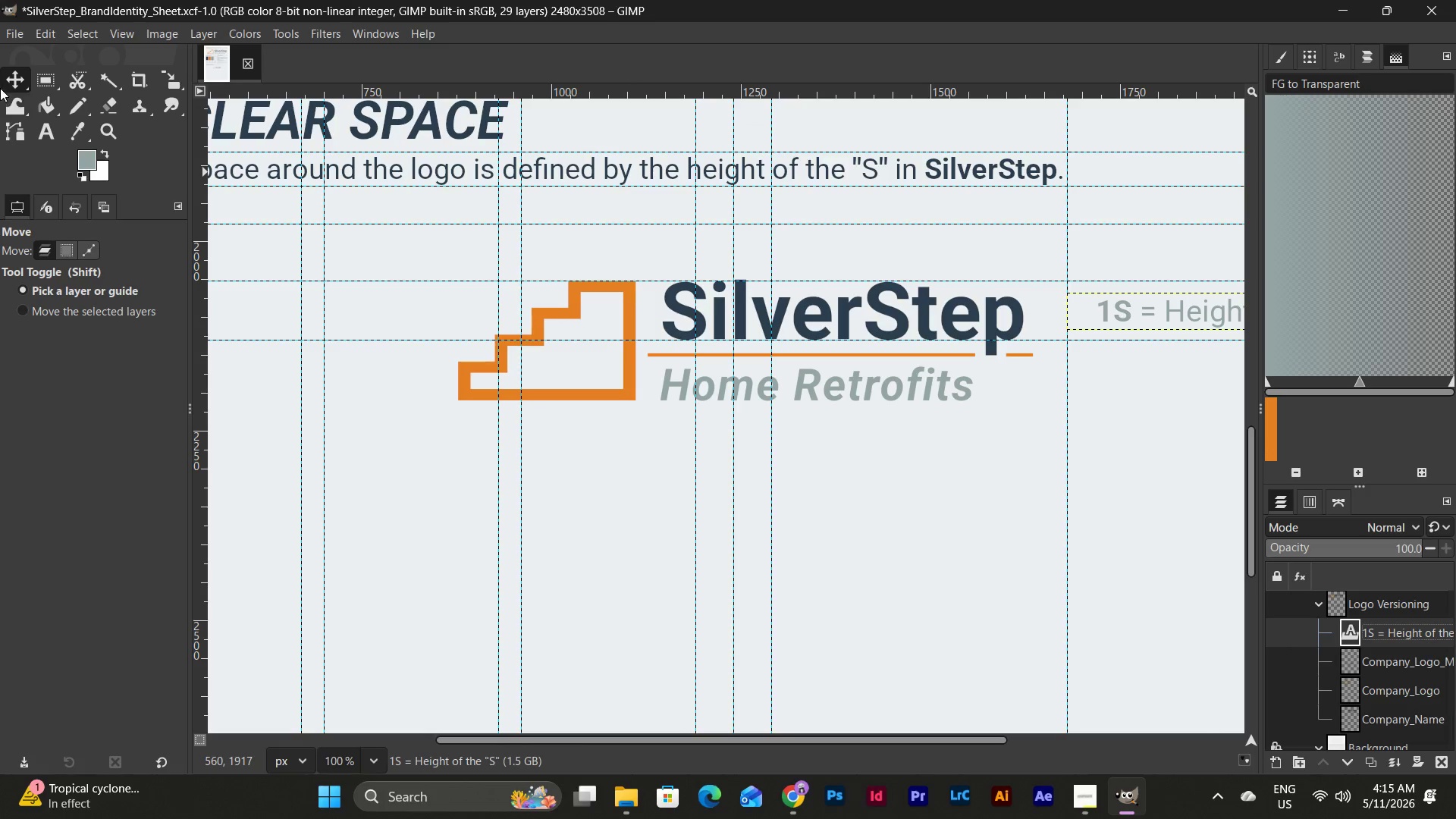 
left_click([12, 75])
 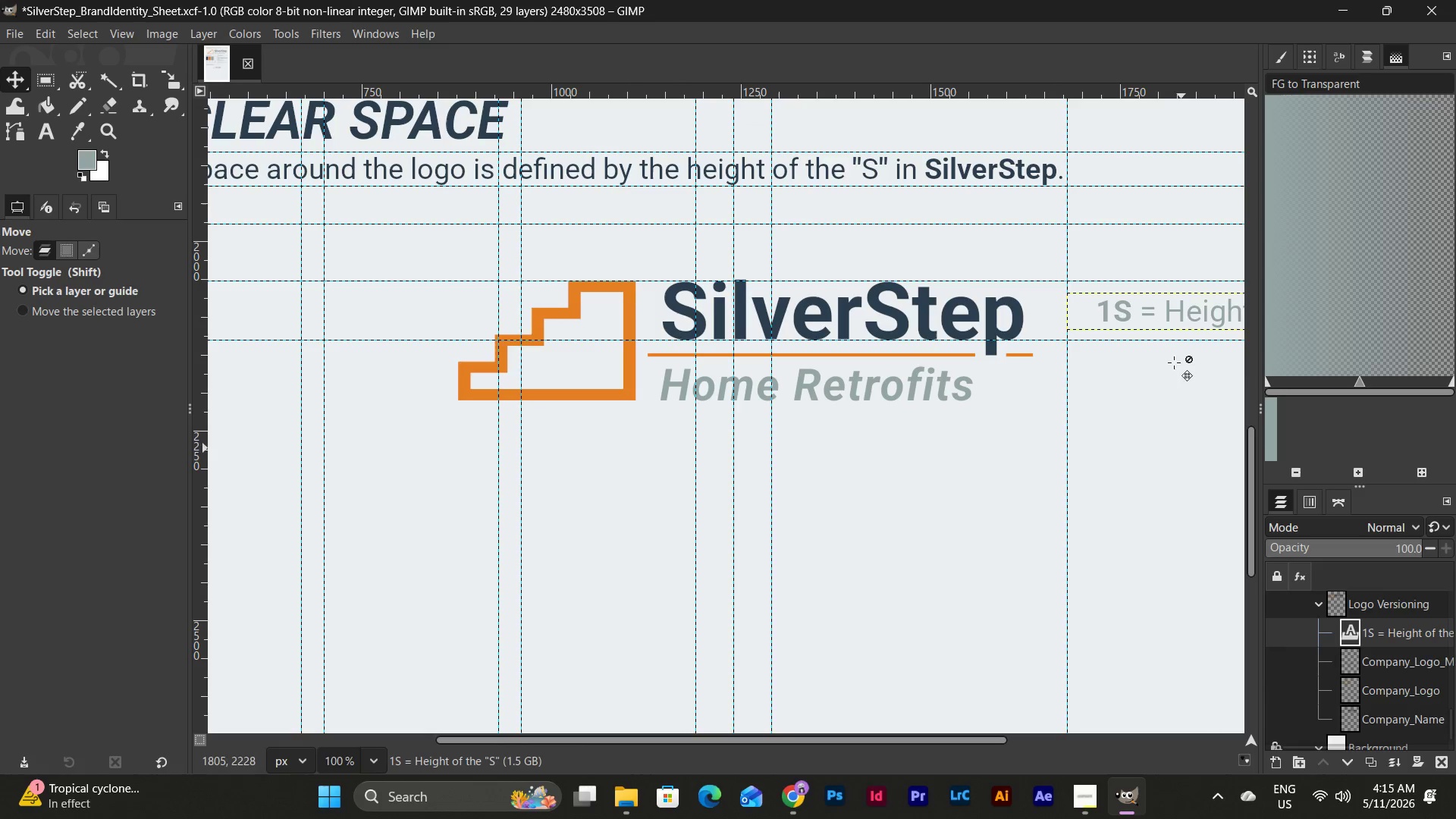 
left_click_drag(start_coordinate=[1169, 311], to_coordinate=[450, 600])
 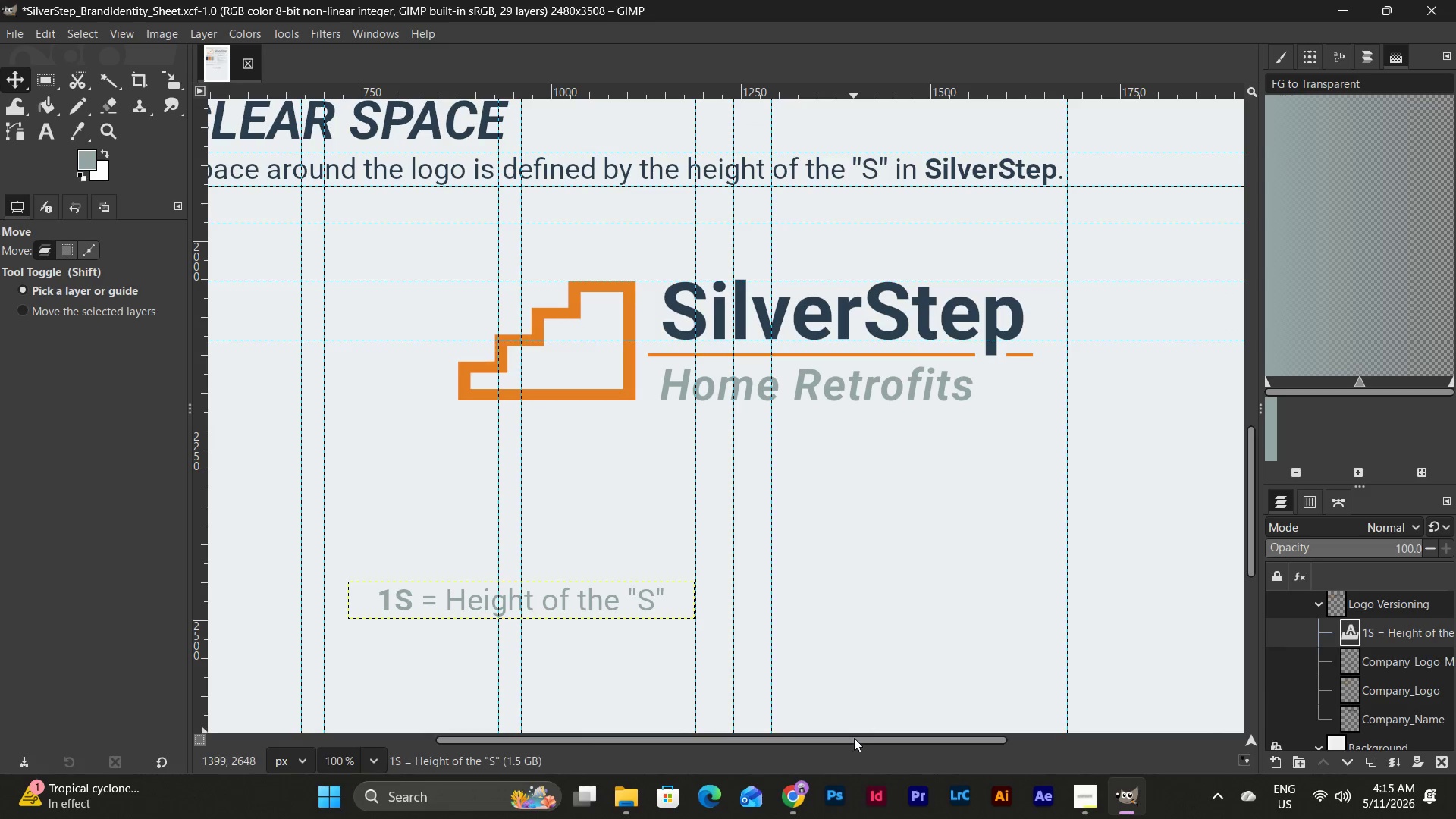 
left_click_drag(start_coordinate=[854, 739], to_coordinate=[838, 732])
 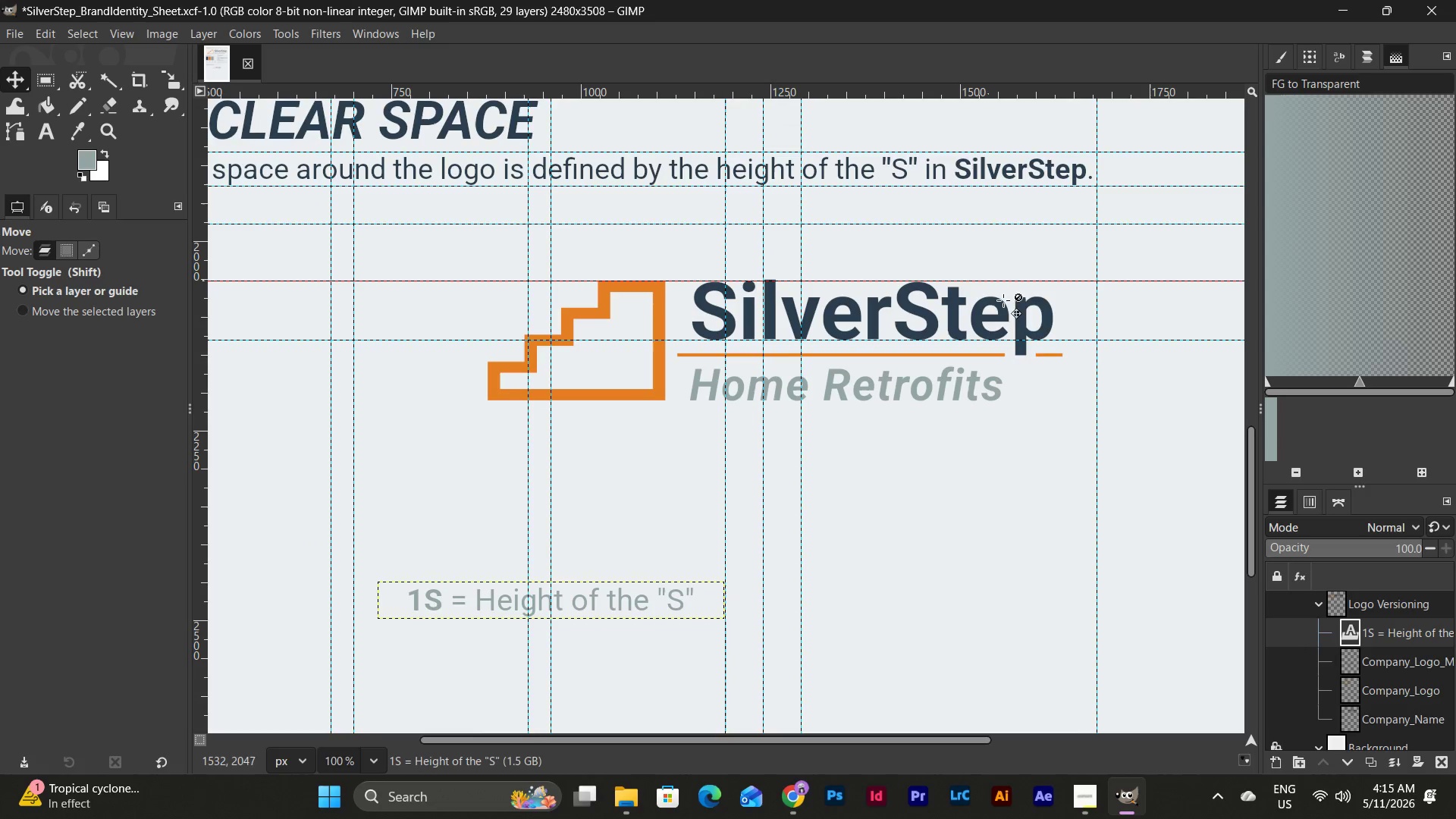 
scroll: coordinate [1067, 427], scroll_direction: down, amount: 1.0
 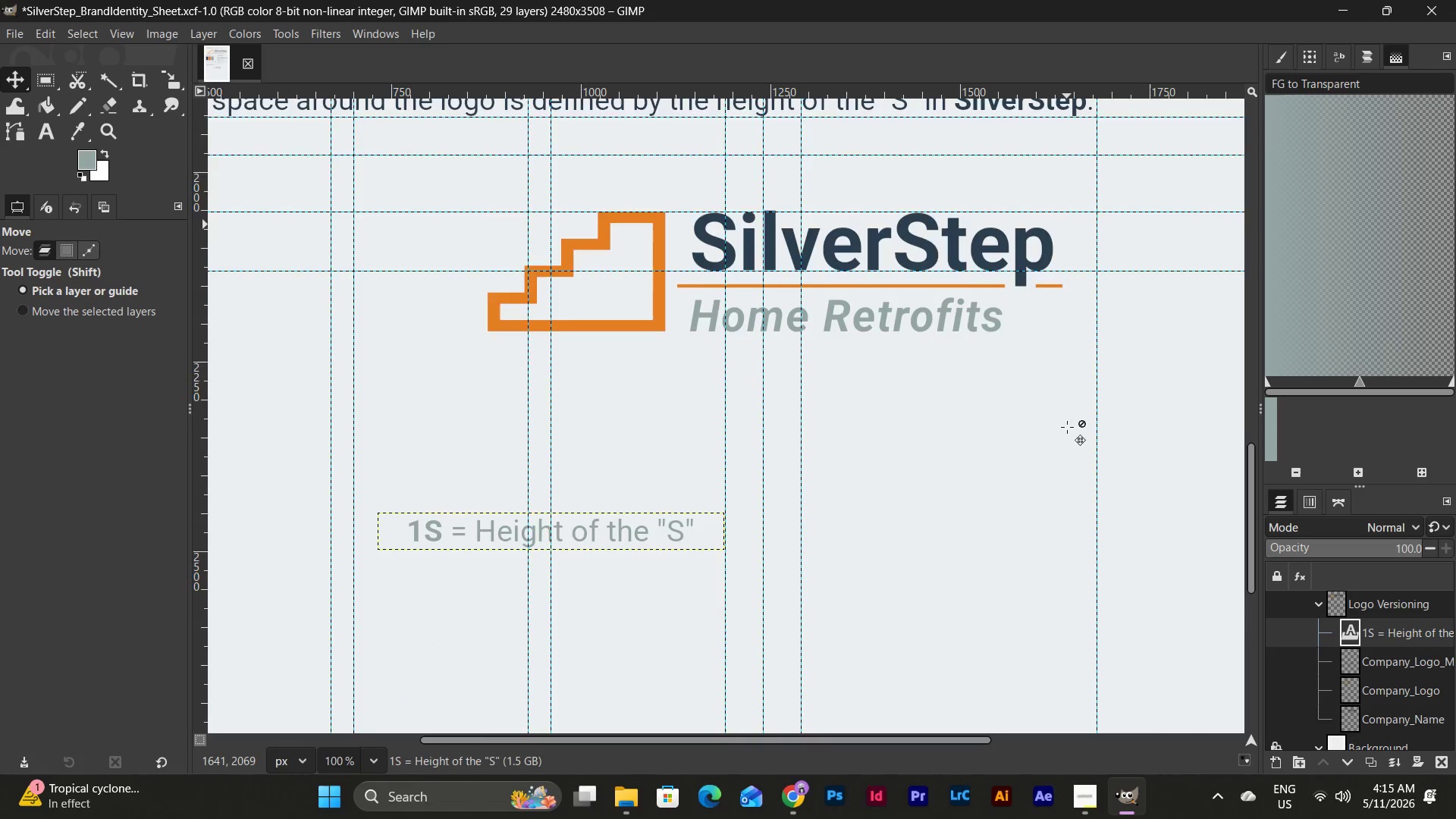 
scroll: coordinate [1067, 427], scroll_direction: up, amount: 2.0
 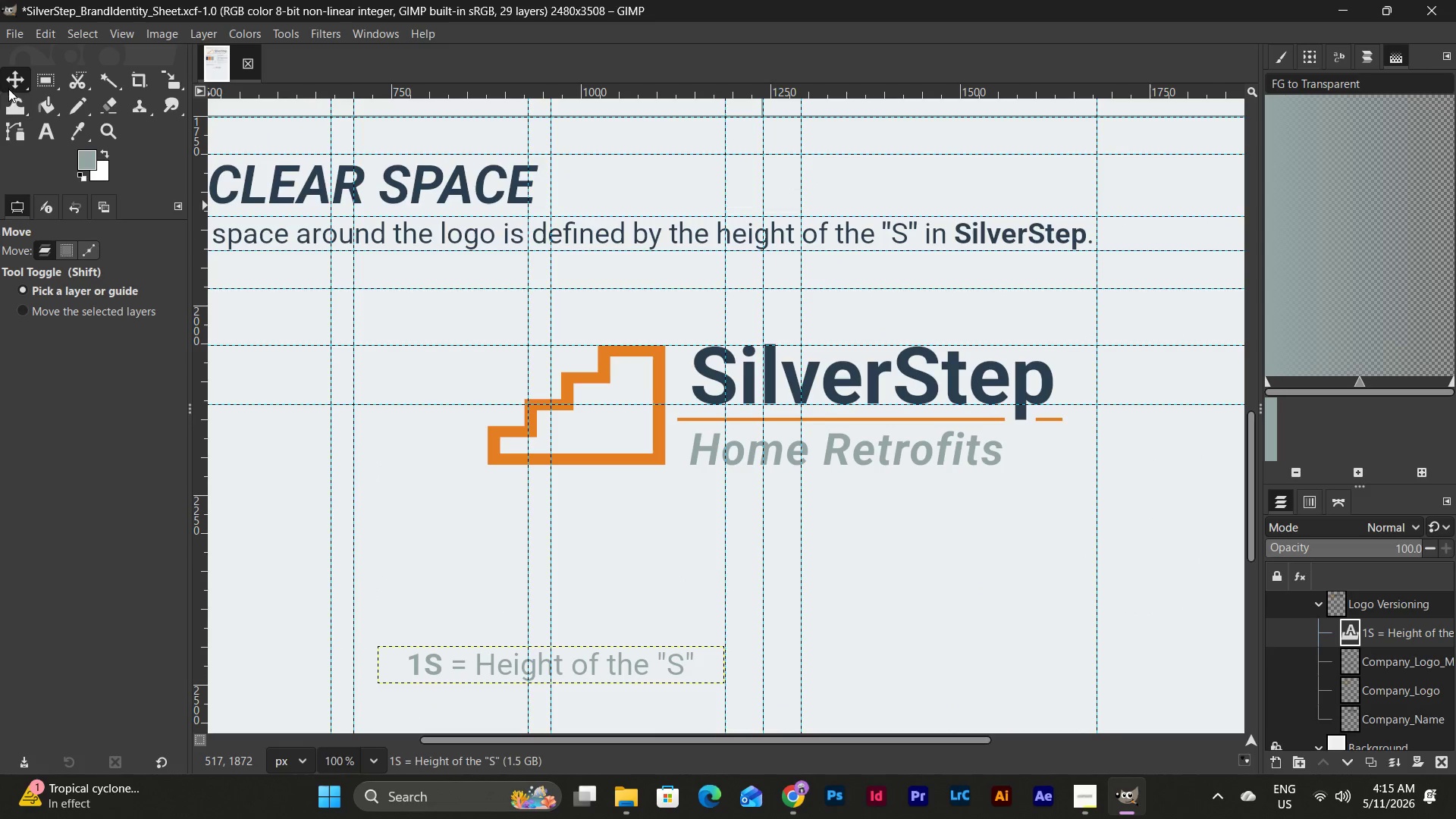 
left_click([7, 77])
 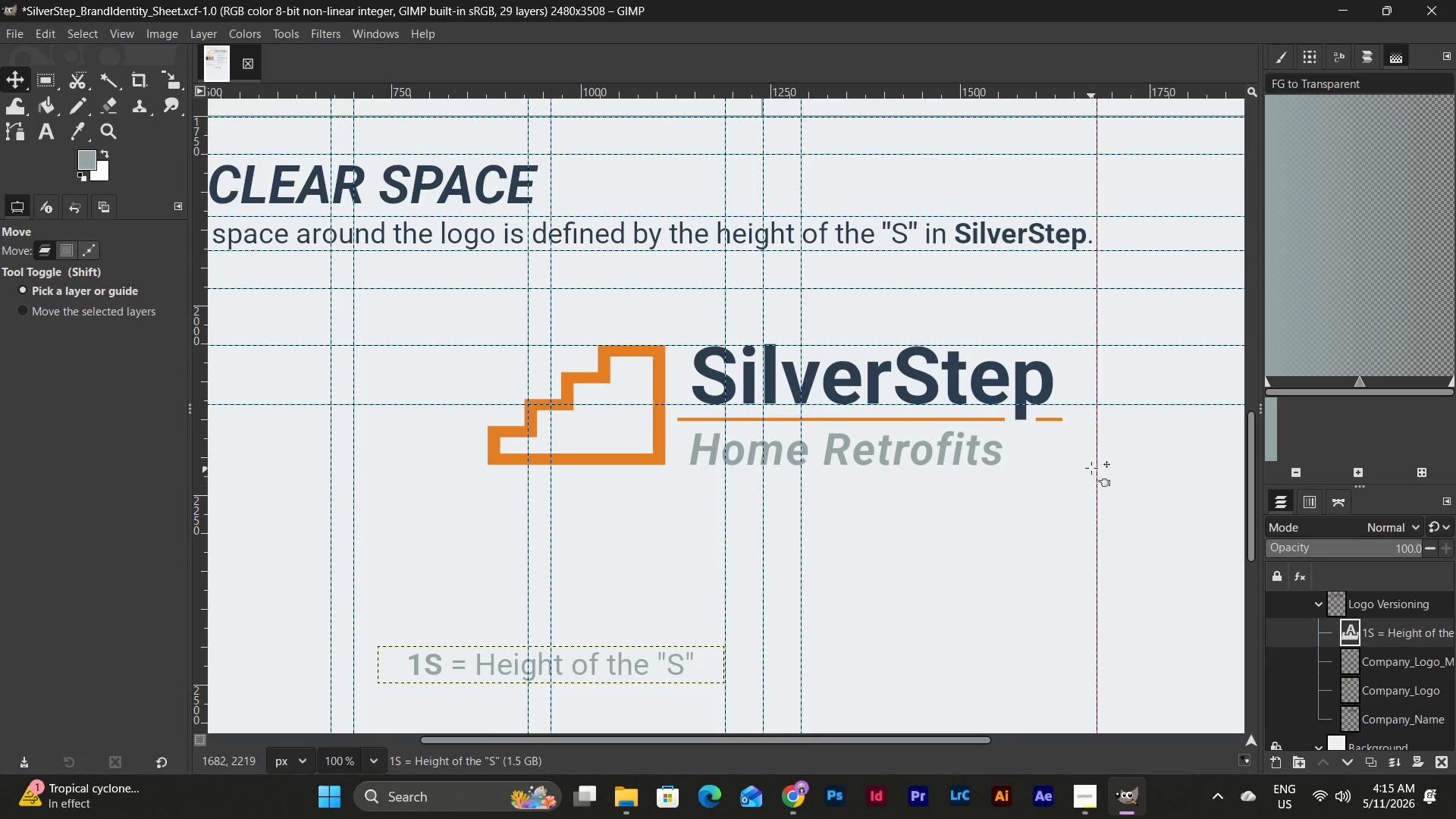 
left_click_drag(start_coordinate=[1094, 466], to_coordinate=[1063, 468])
 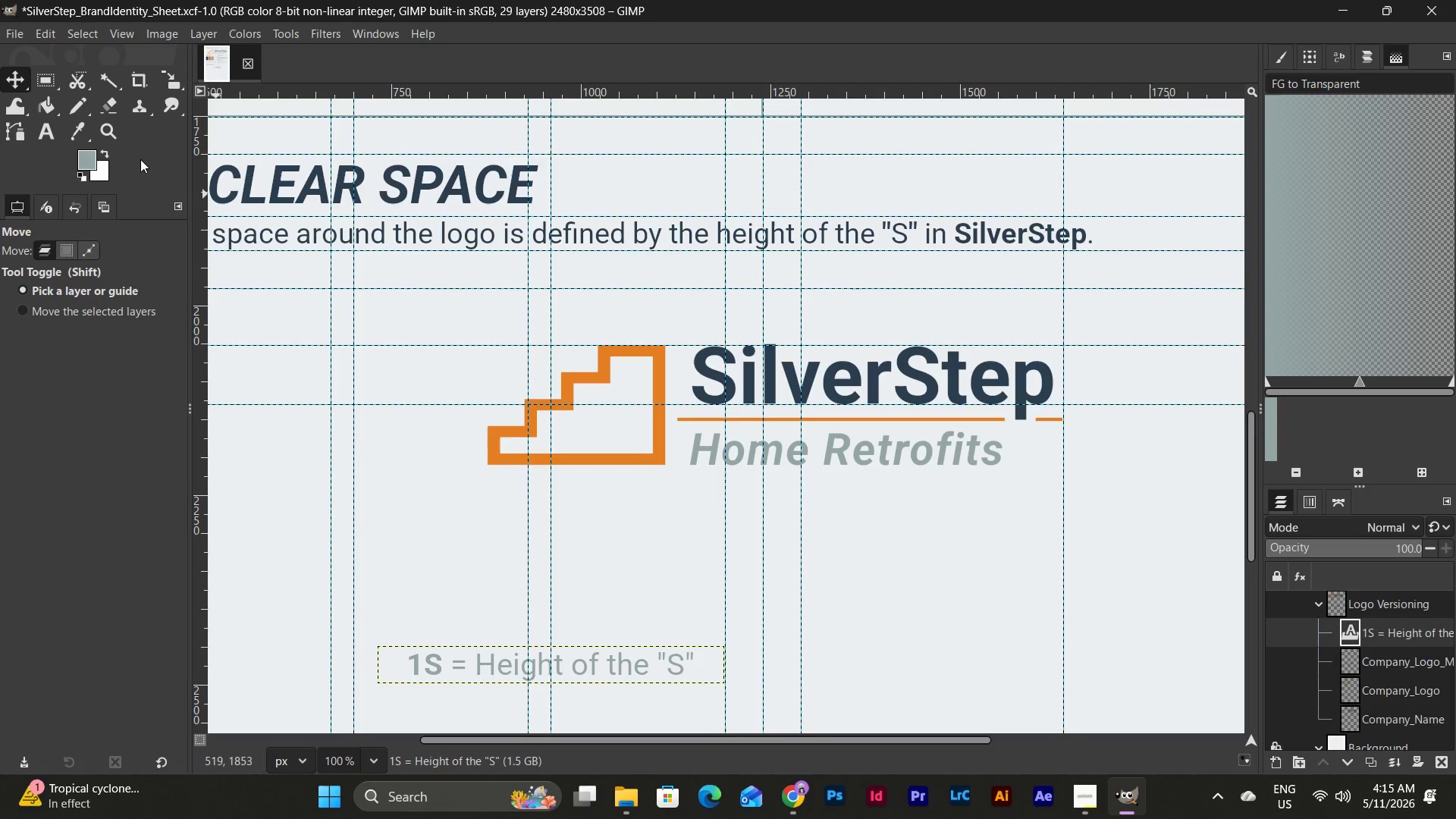 
left_click([7, 77])
 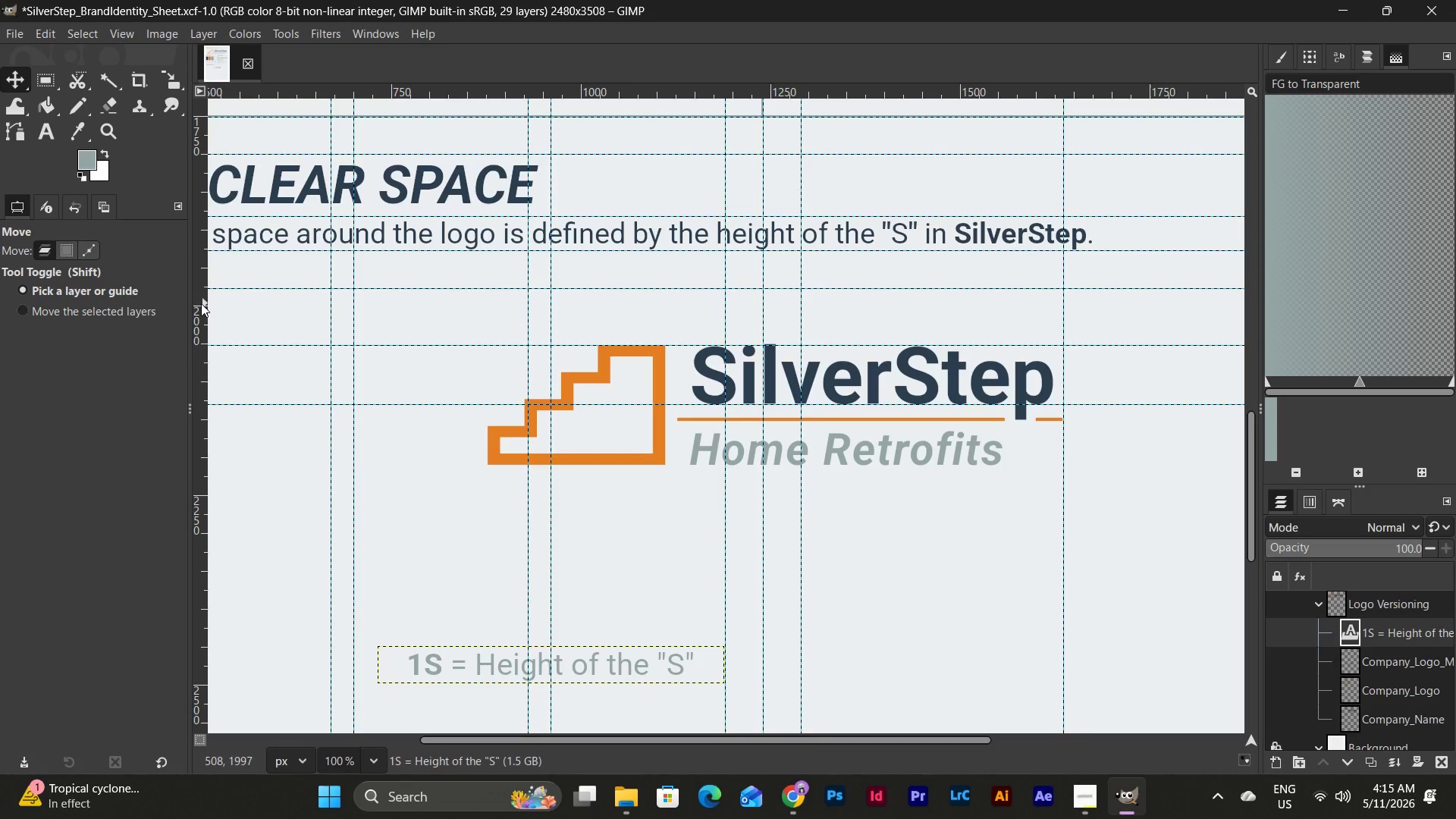 
left_click_drag(start_coordinate=[203, 303], to_coordinate=[488, 497])
 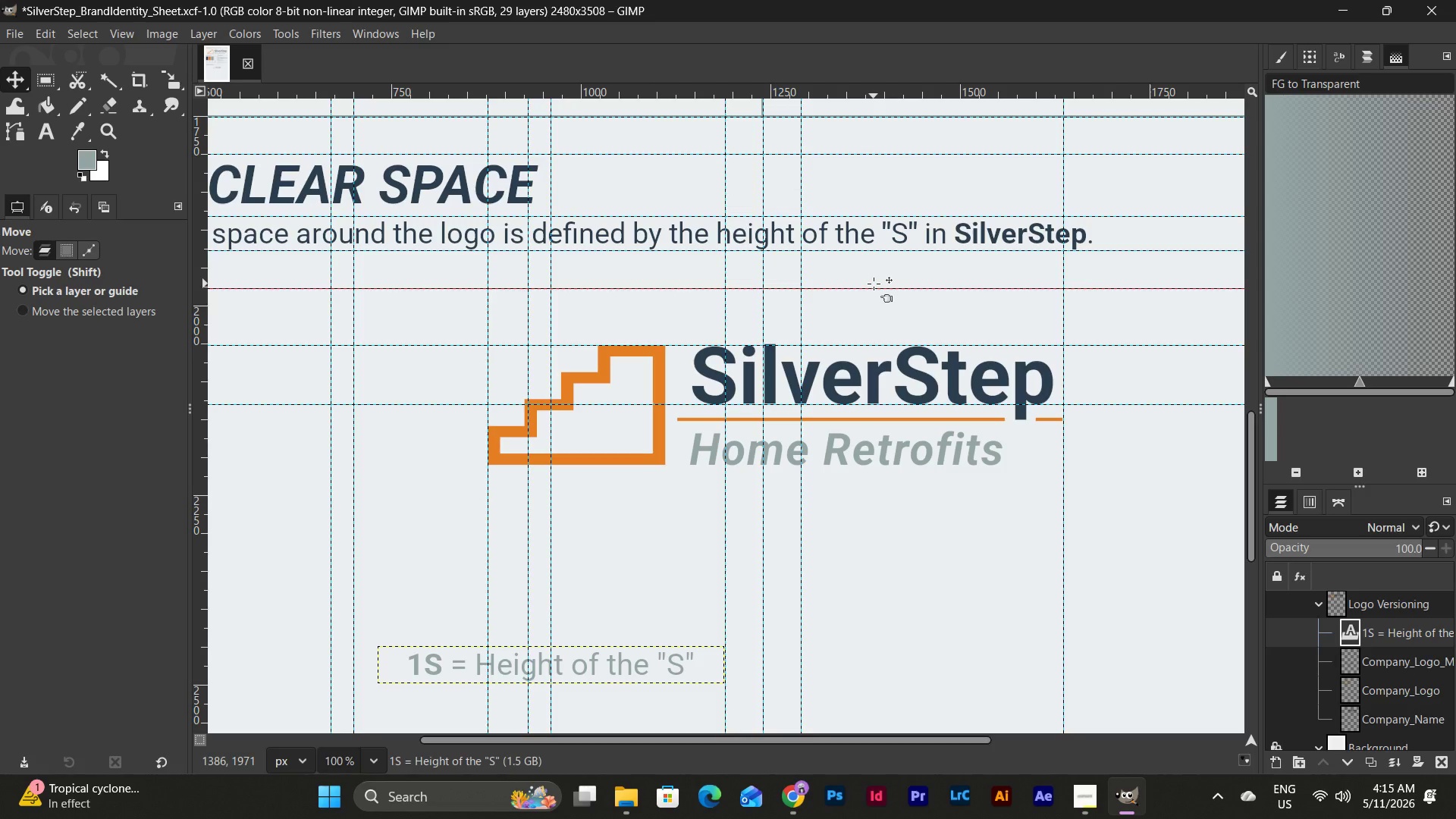 
wait(6.05)
 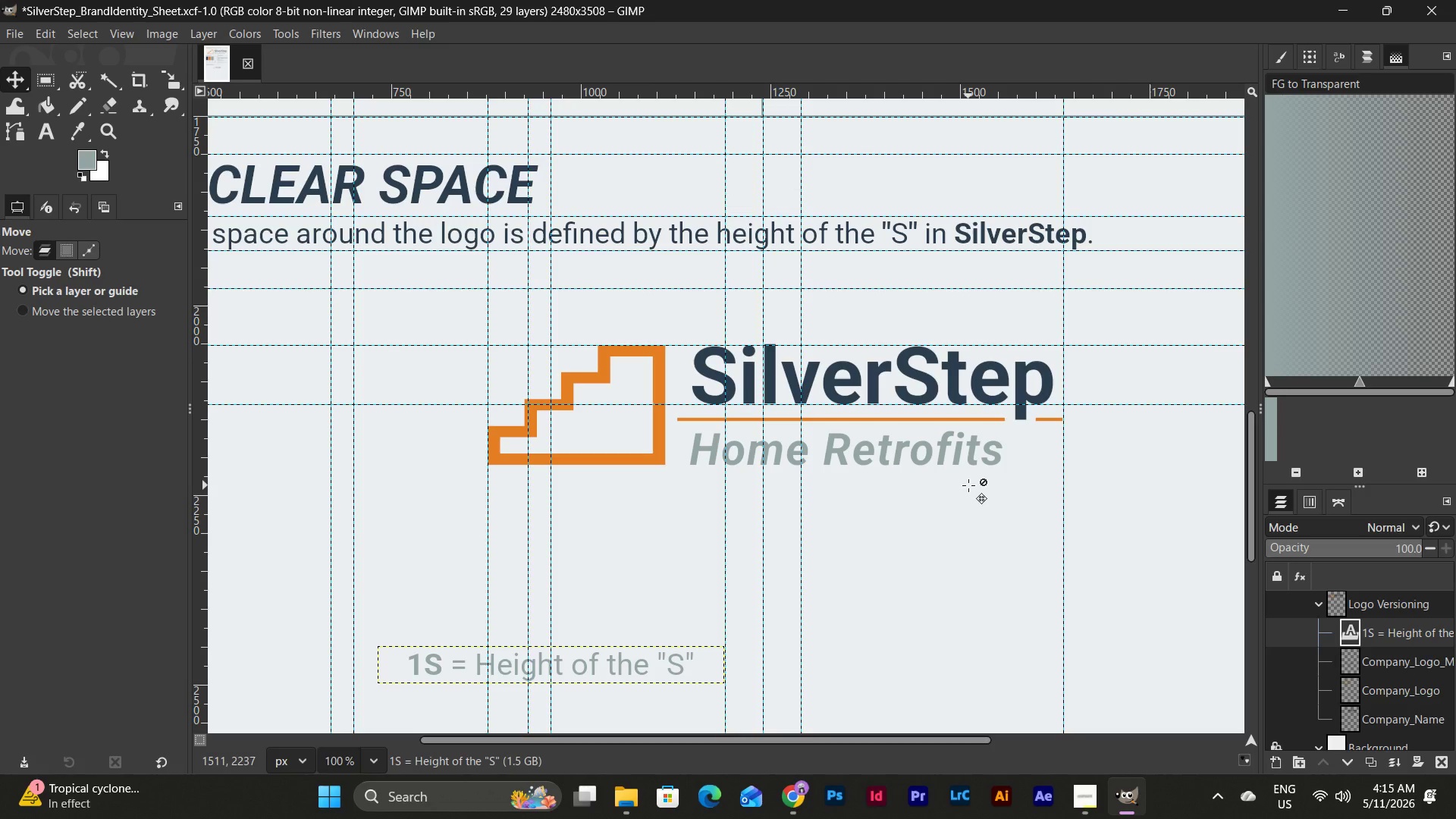 
left_click_drag(start_coordinate=[874, 284], to_coordinate=[1019, 818])
 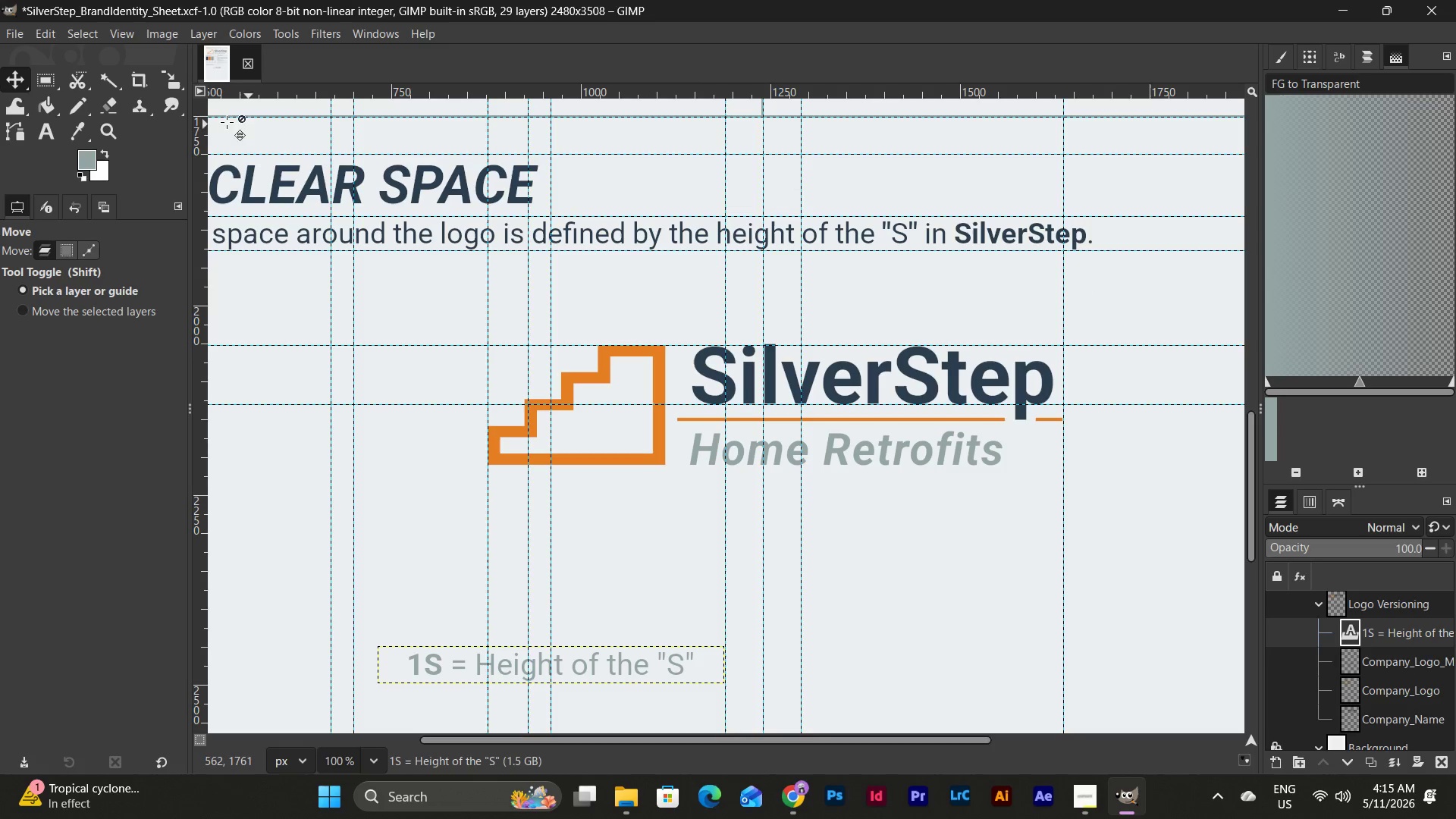 
mouse_move([36, 82])
 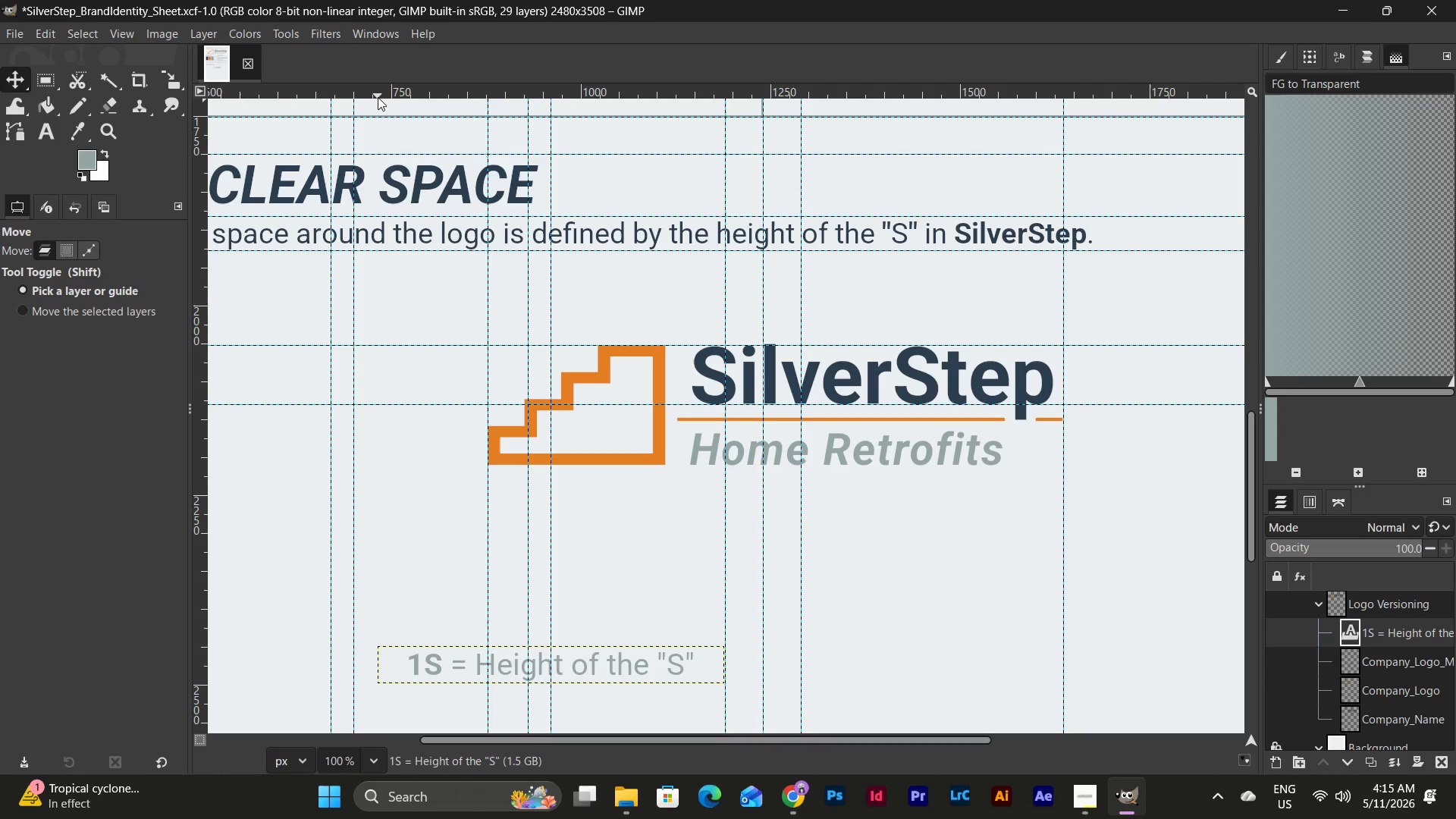 
left_click_drag(start_coordinate=[378, 97], to_coordinate=[704, 465])
 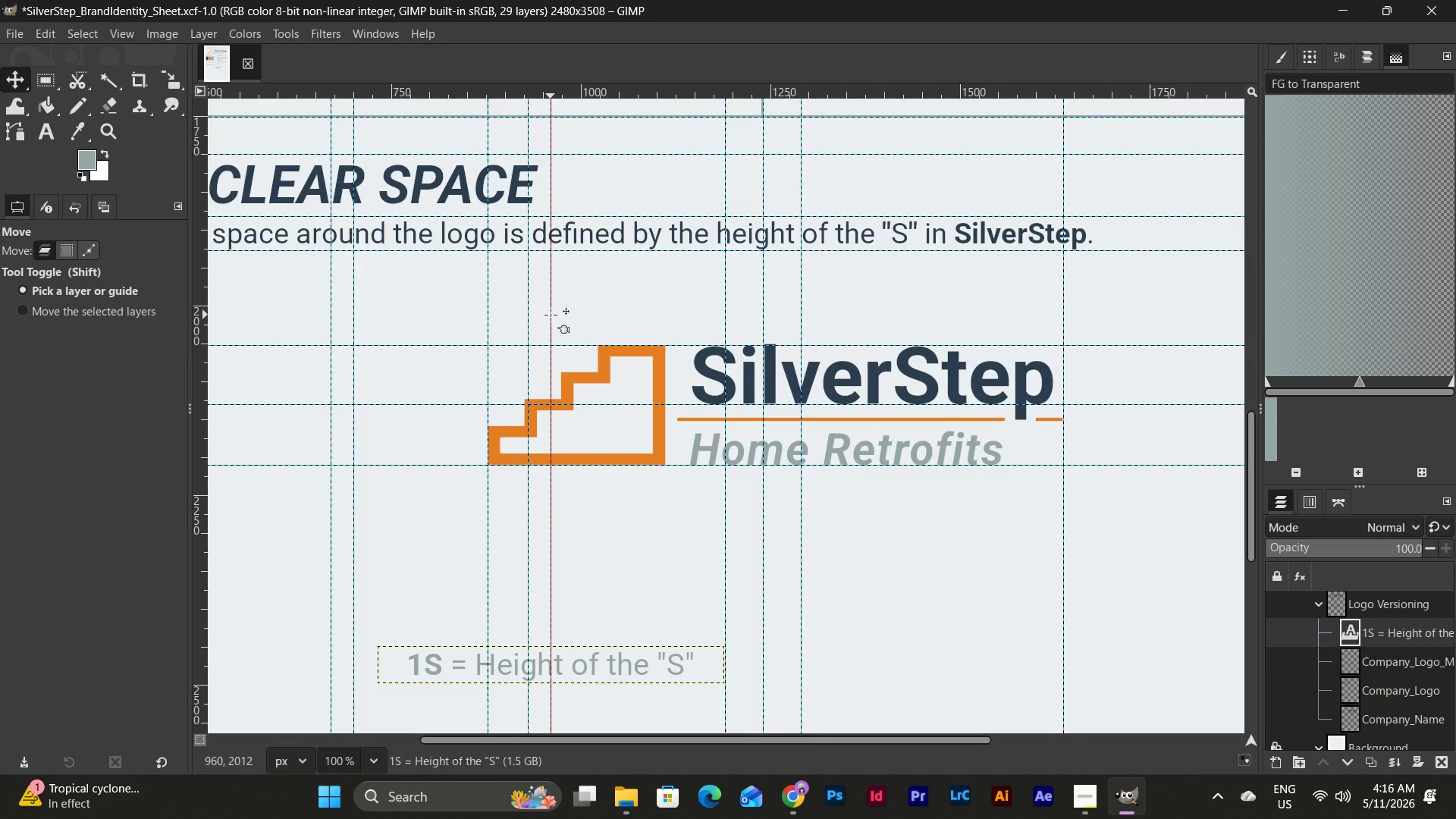 
wait(5.67)
 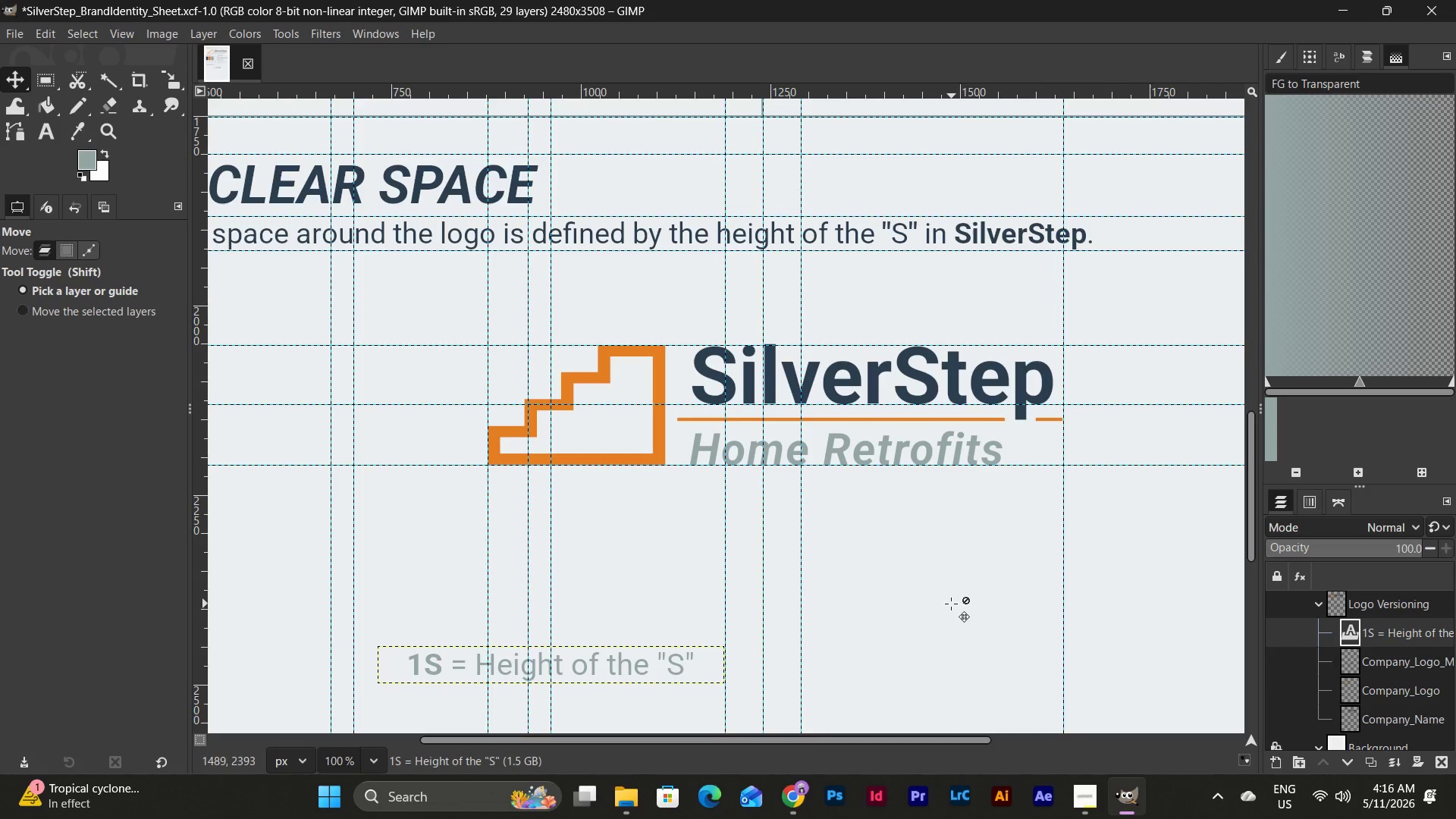 
left_click_drag(start_coordinate=[532, 308], to_coordinate=[761, 818])
 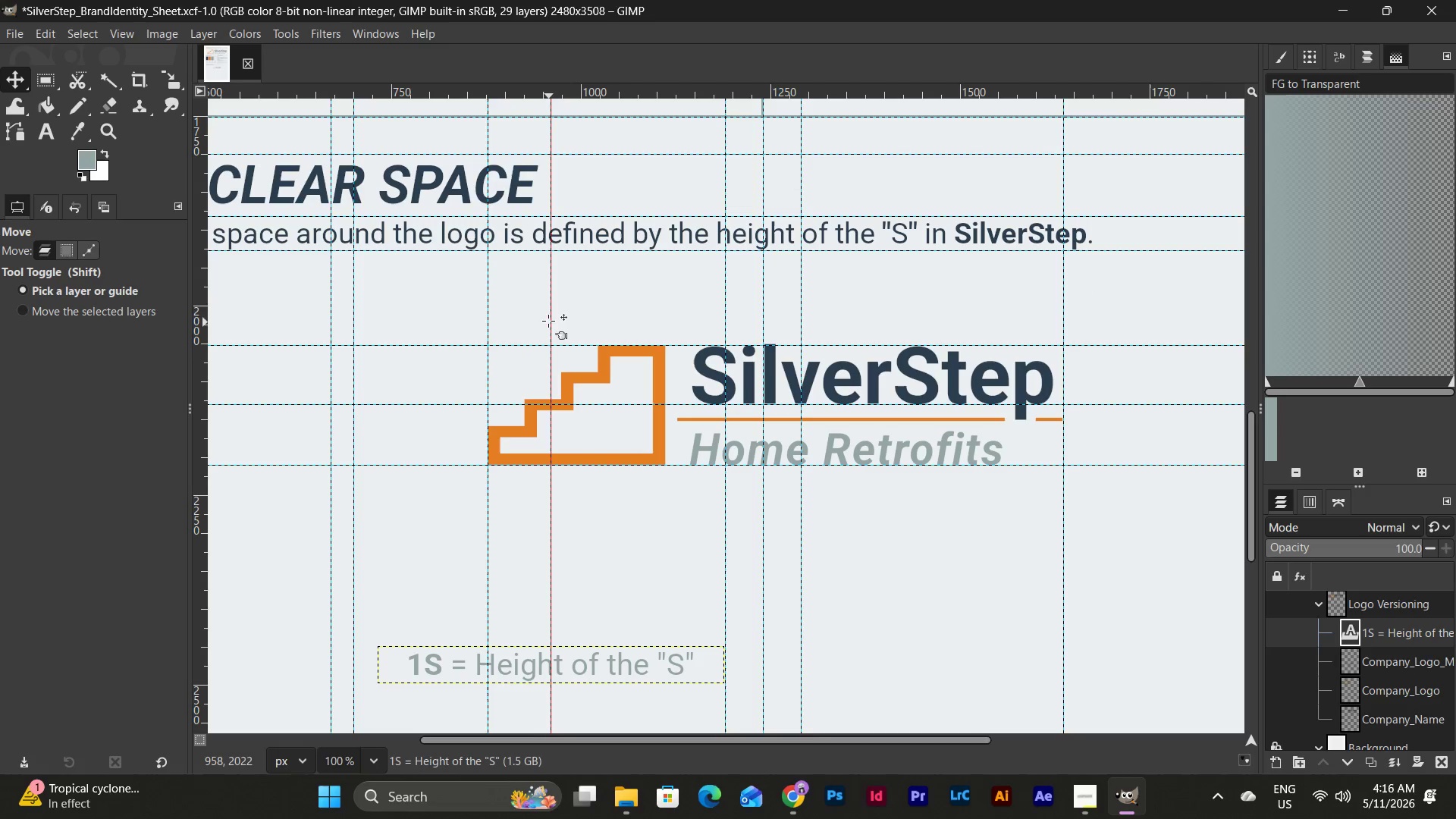 
left_click_drag(start_coordinate=[545, 318], to_coordinate=[752, 818])
 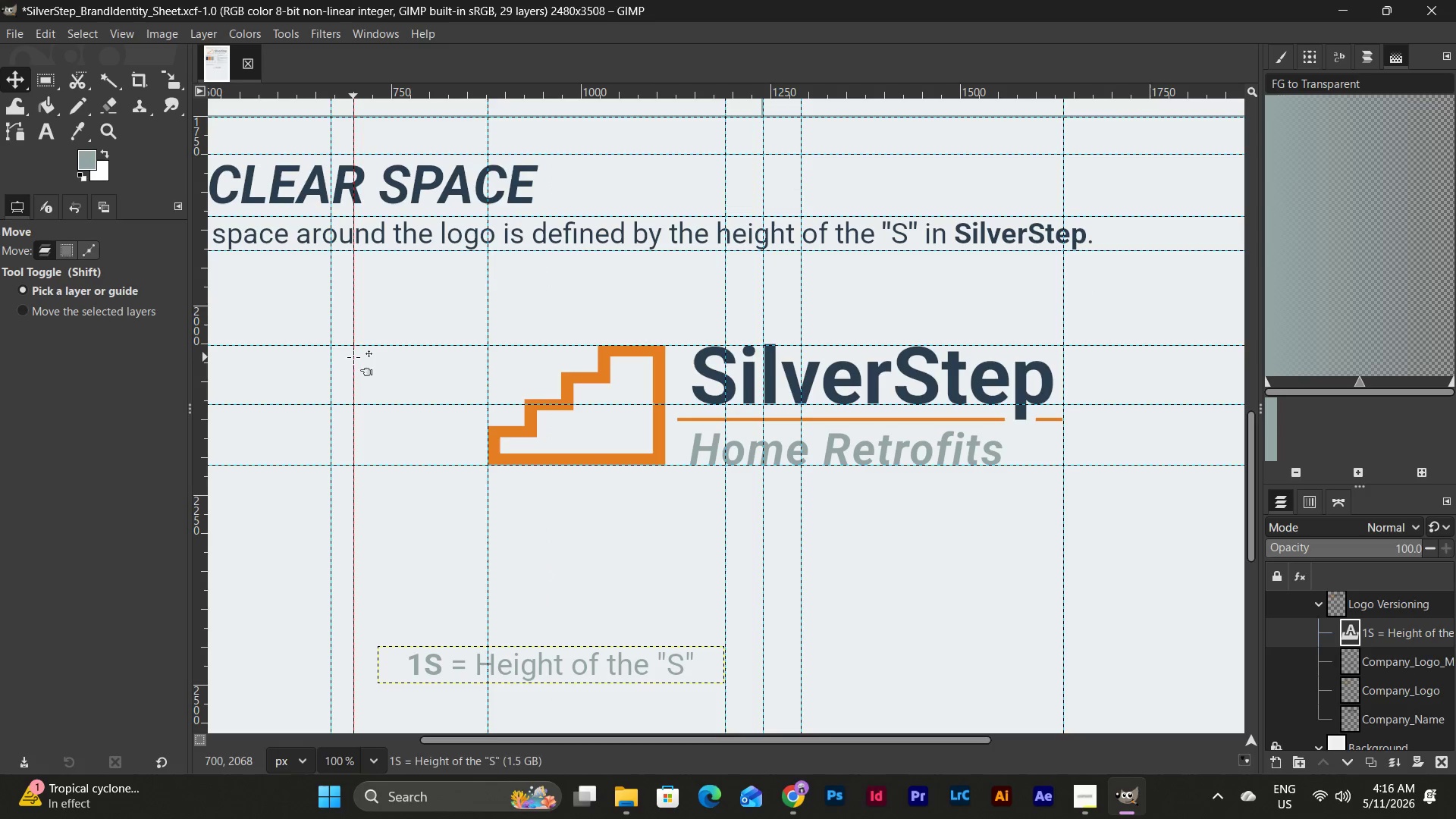 
left_click_drag(start_coordinate=[353, 357], to_coordinate=[625, 818])
 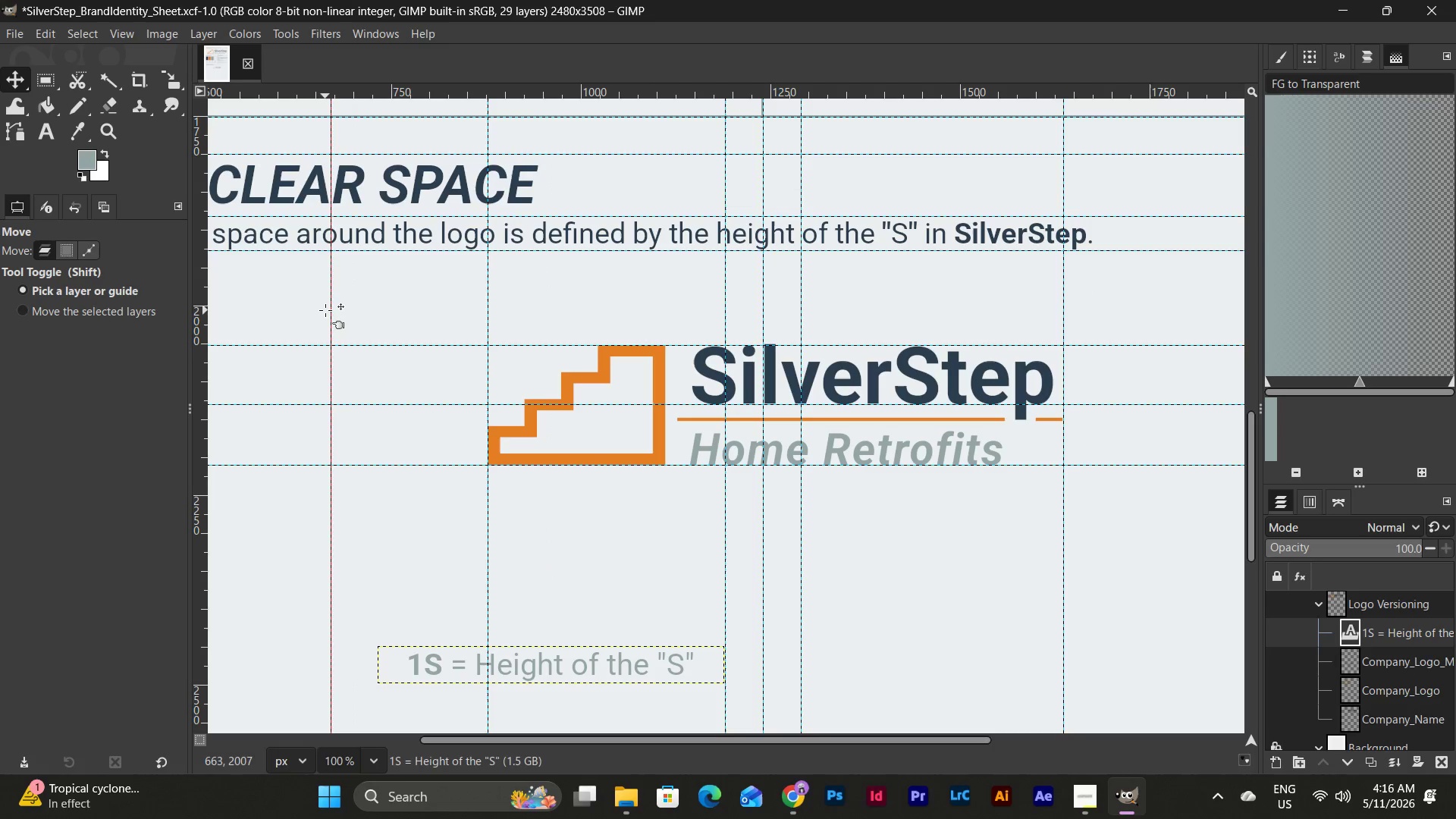 
left_click_drag(start_coordinate=[325, 310], to_coordinate=[739, 818])
 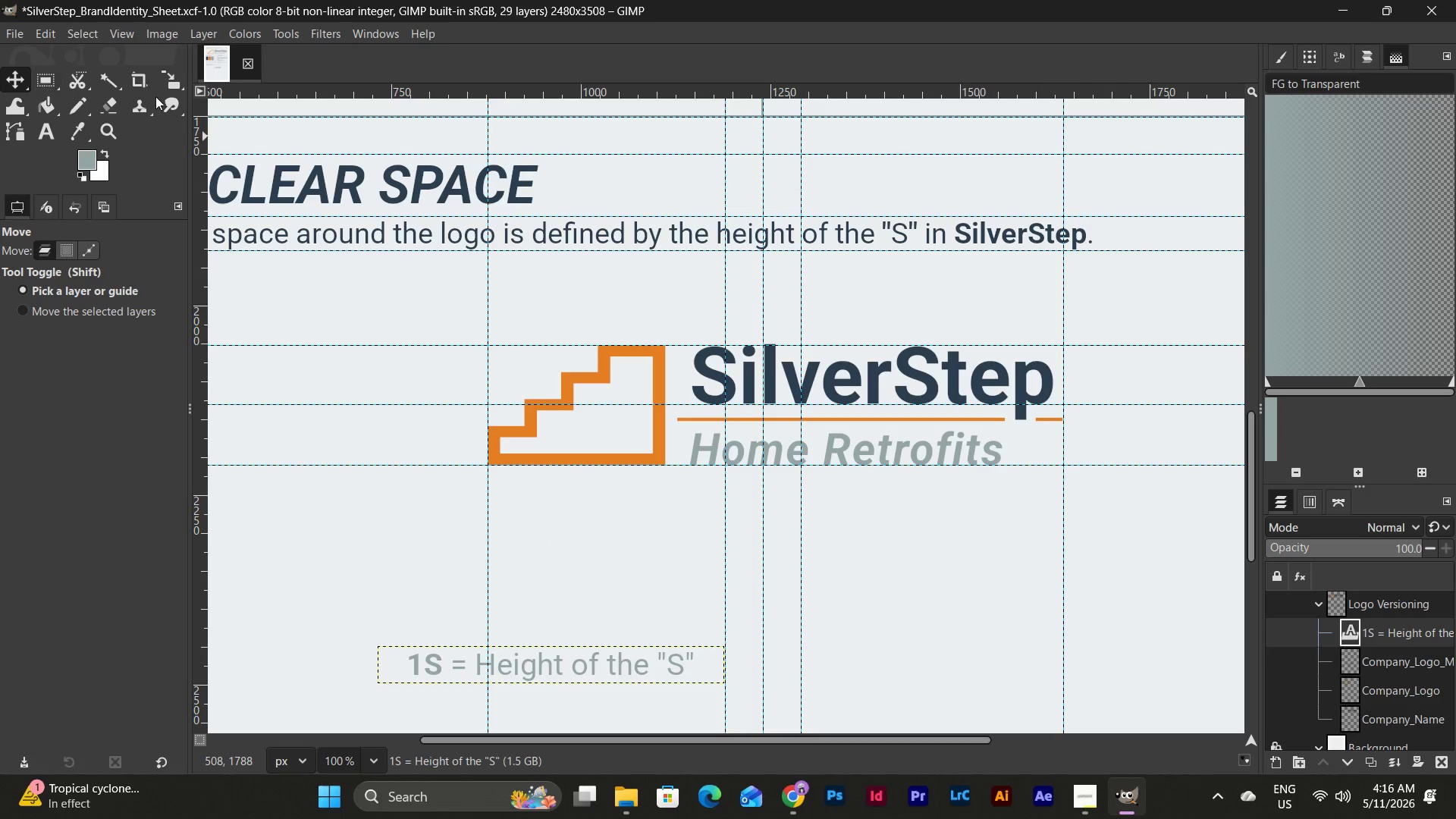 
left_click_drag(start_coordinate=[332, 96], to_coordinate=[519, 286])
 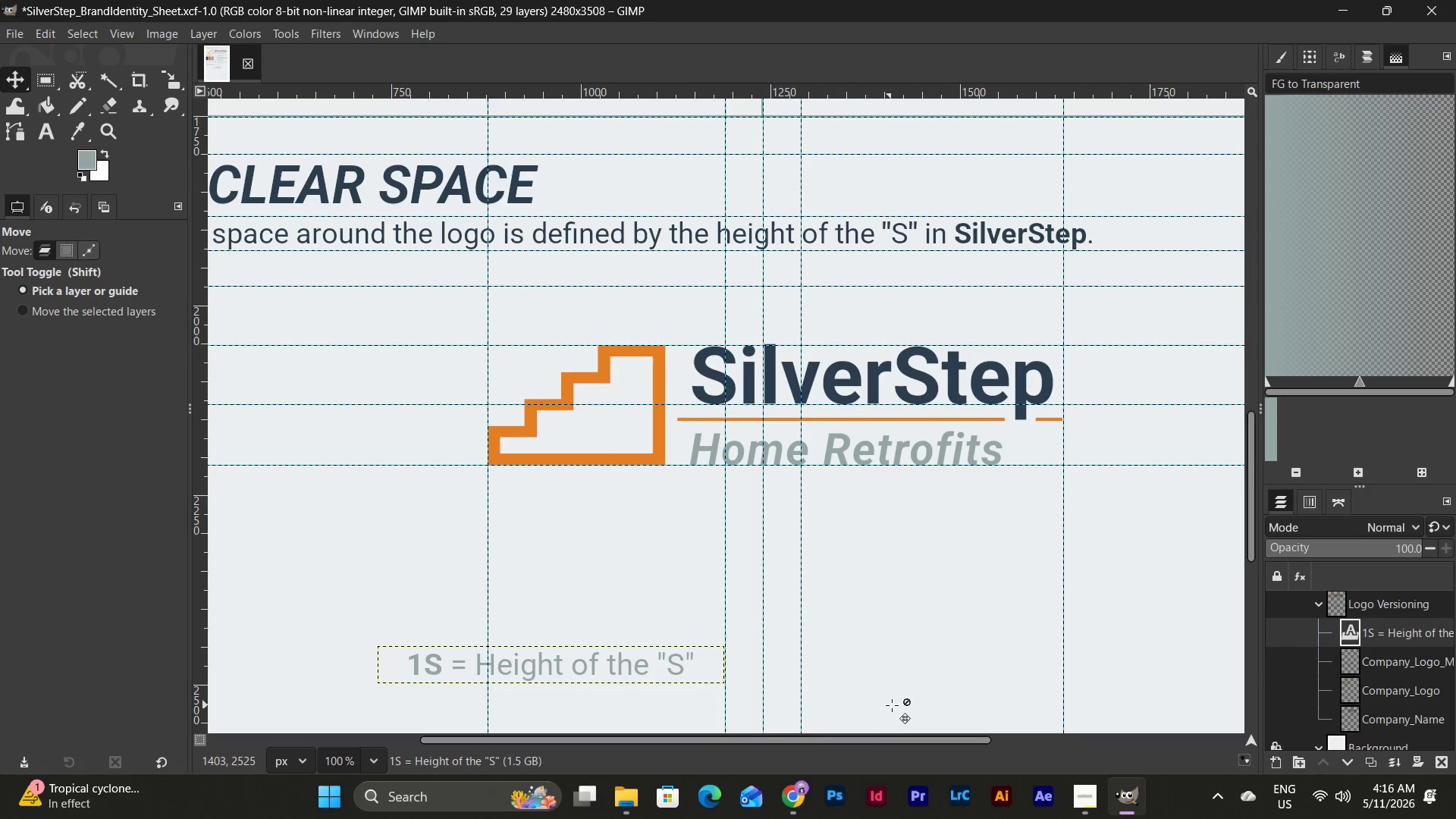 
left_click_drag(start_coordinate=[844, 741], to_coordinate=[1010, 720])
 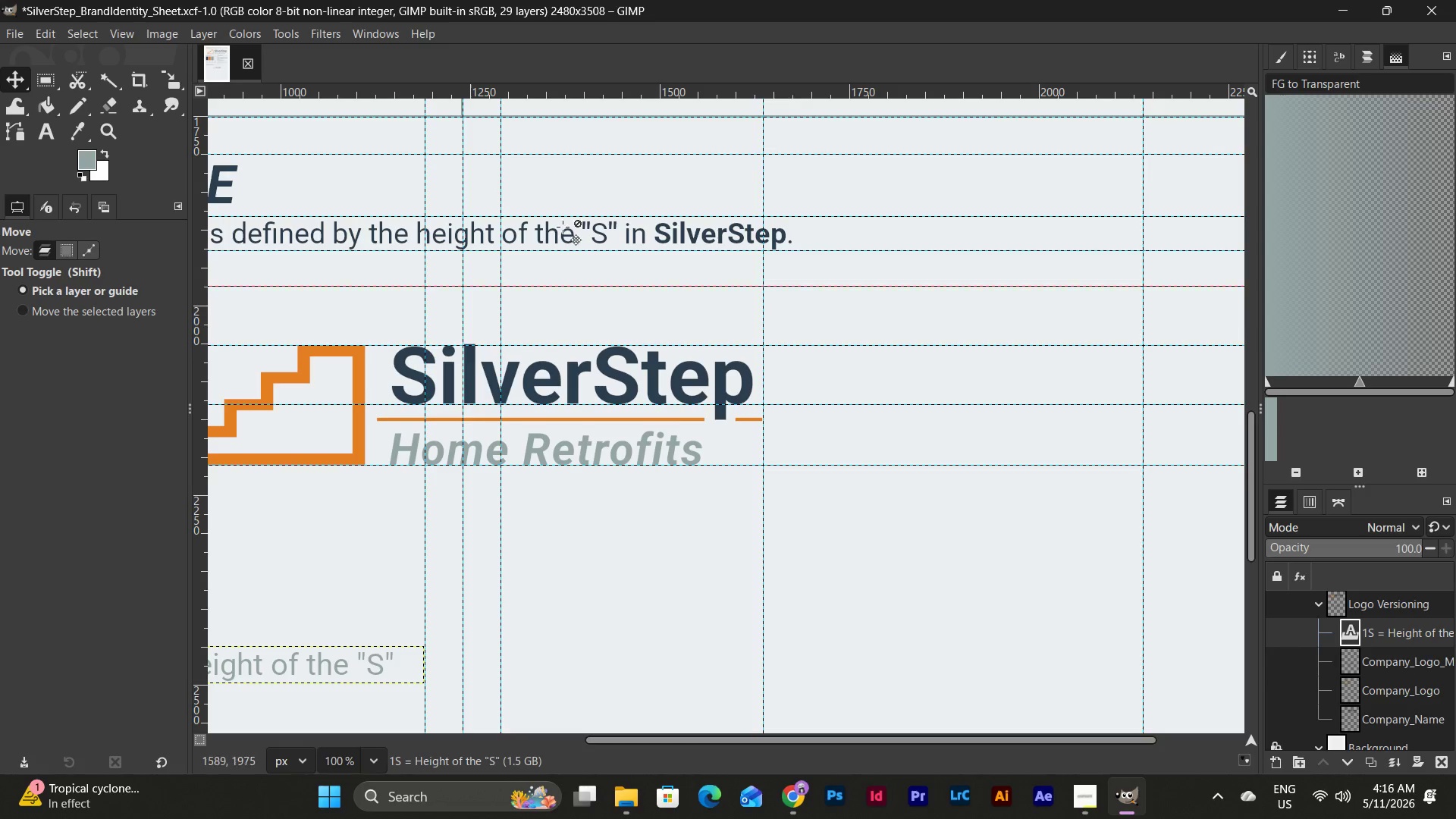 
wait(14.05)
 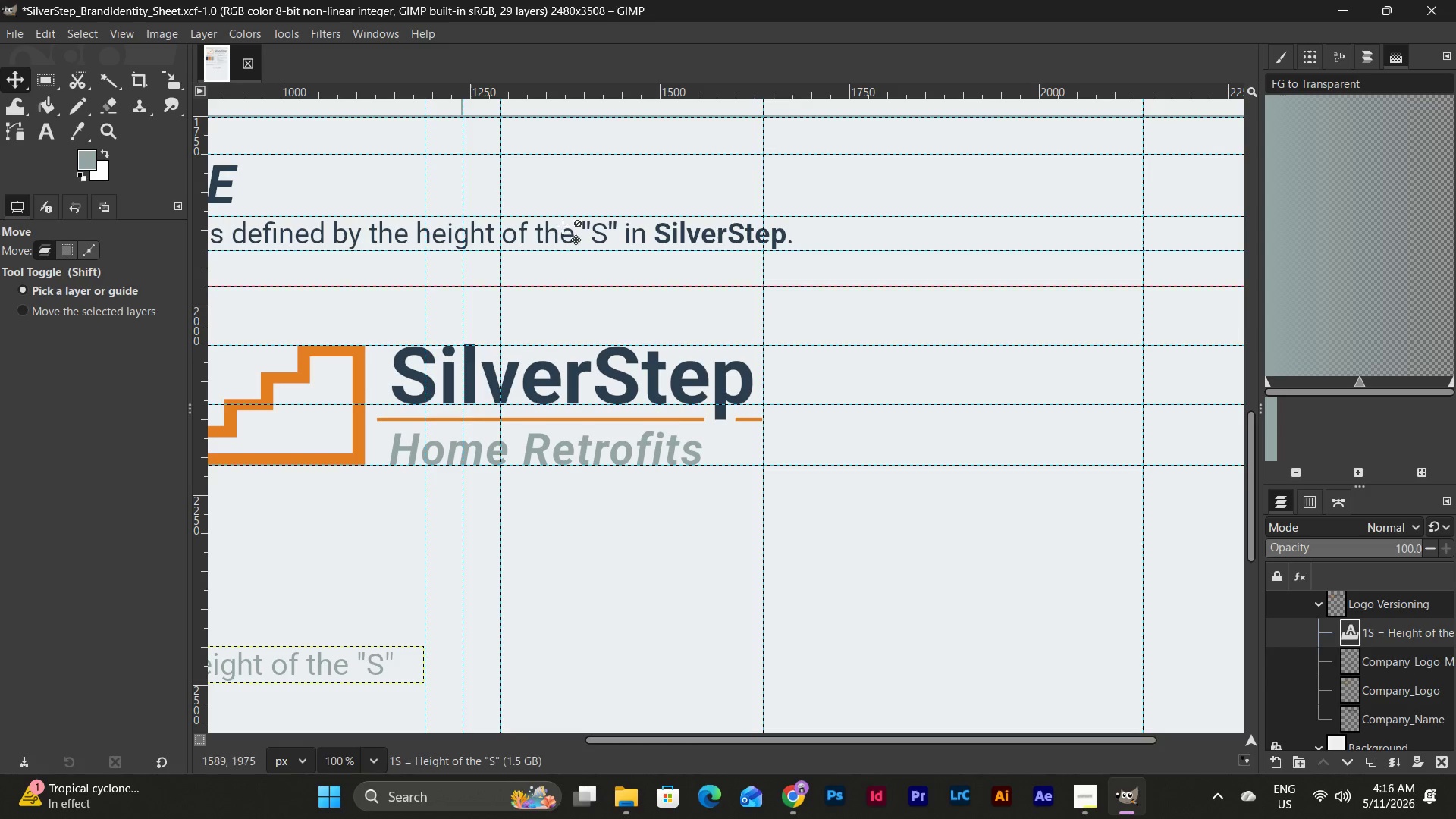 
mouse_move([72, 84])
 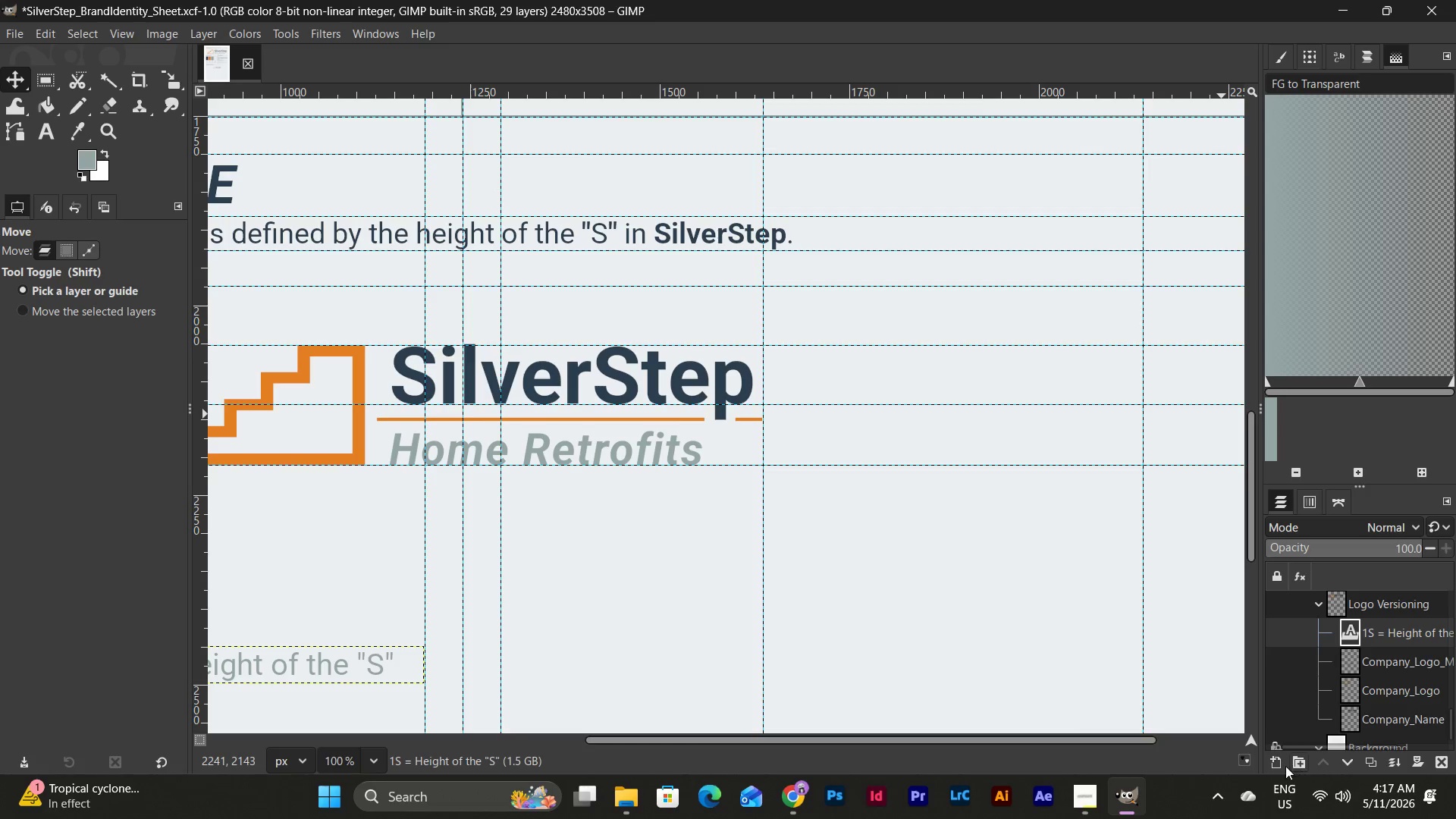 
left_click([1274, 764])
 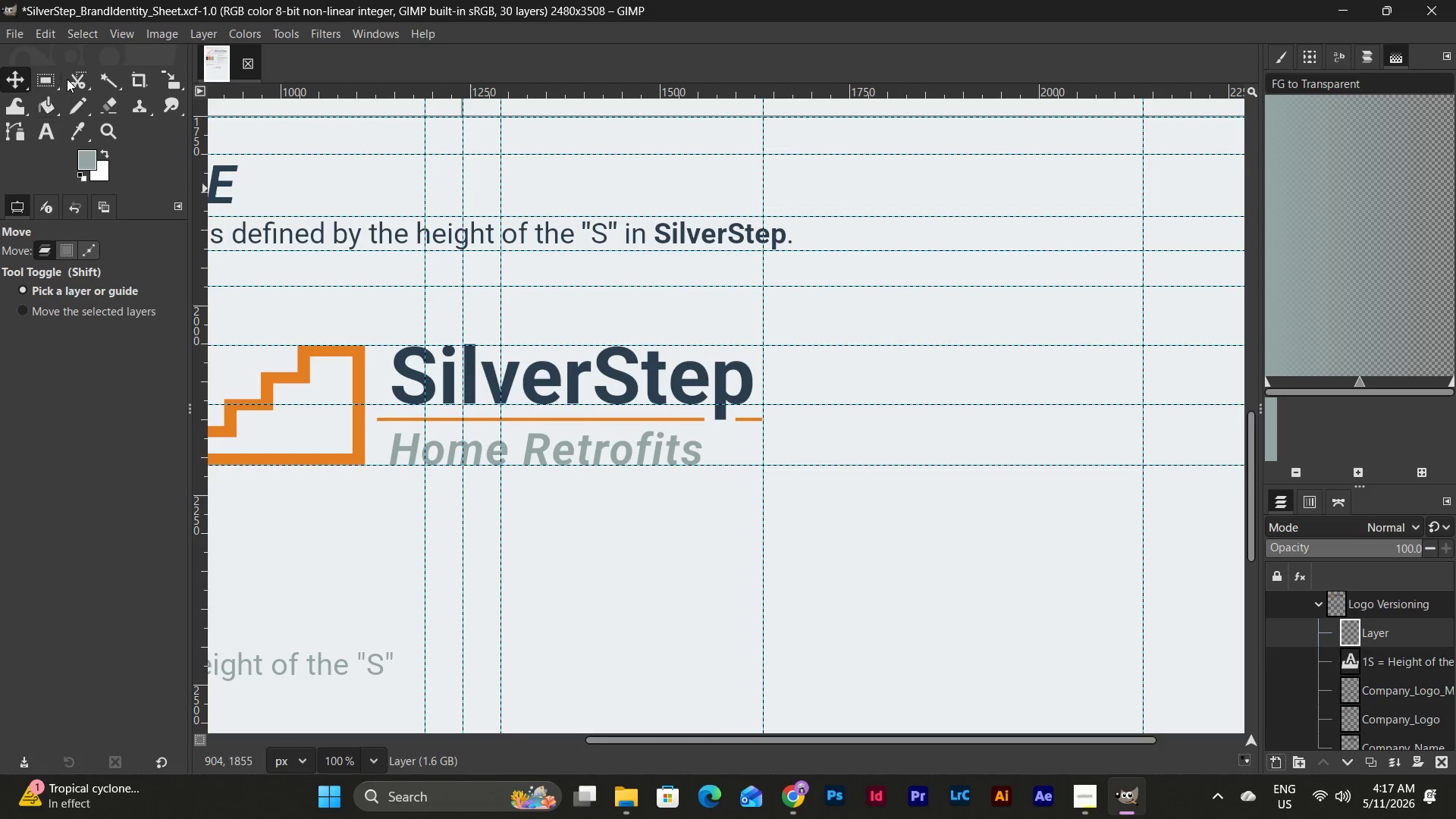 
wait(5.84)
 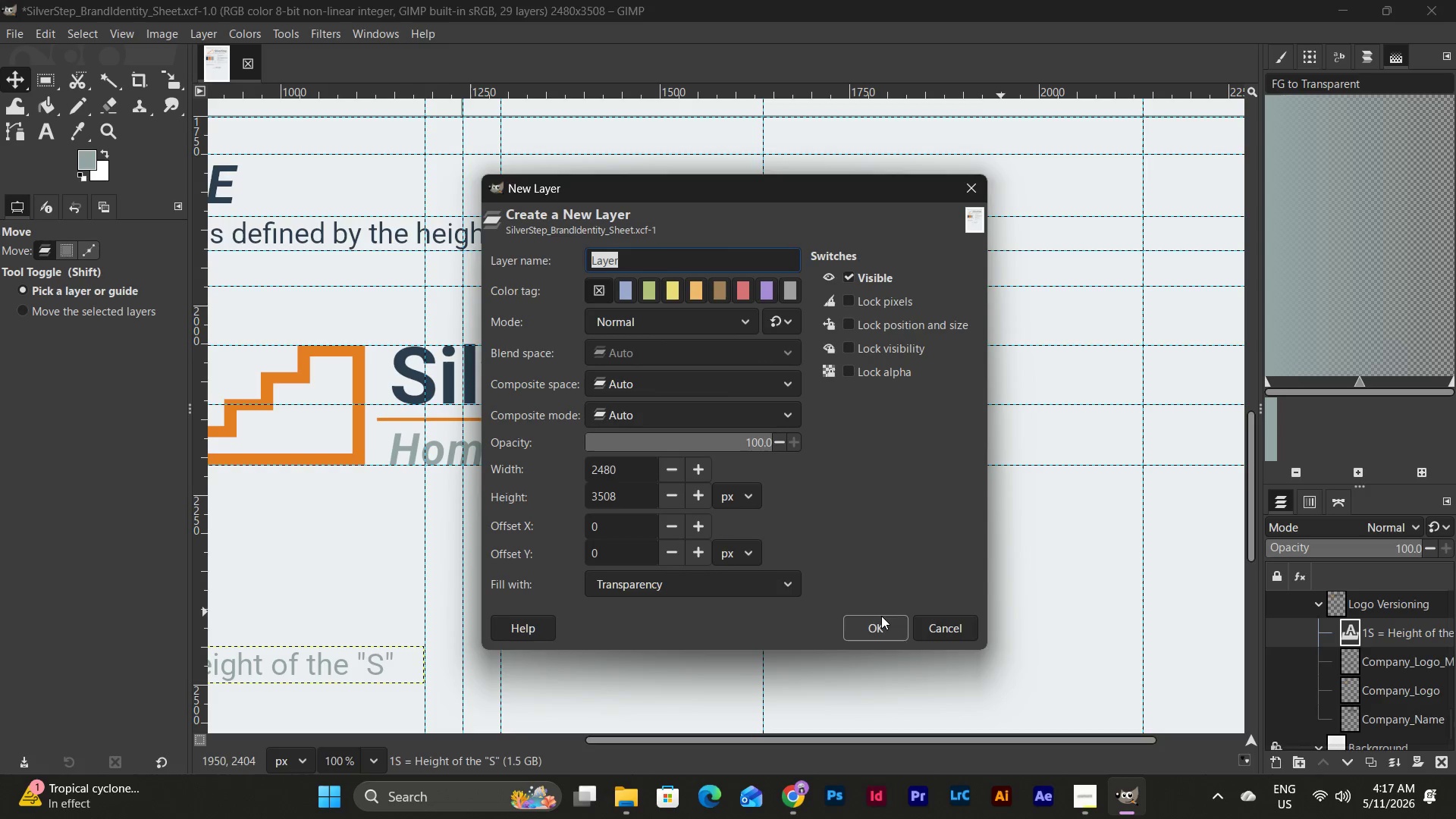 
double_click([80, 106])
 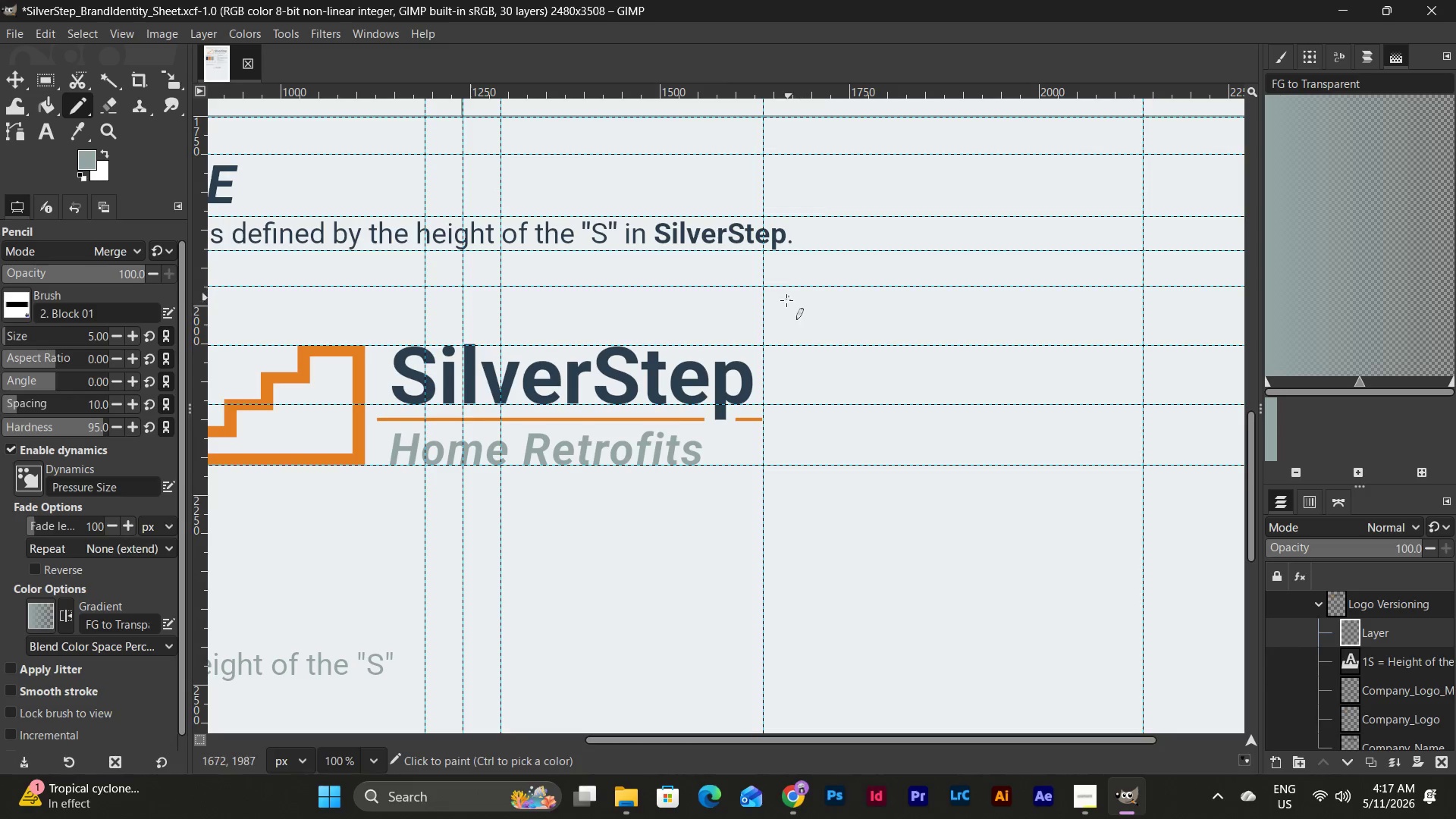 
hold_key(key=ShiftLeft, duration=0.78)
 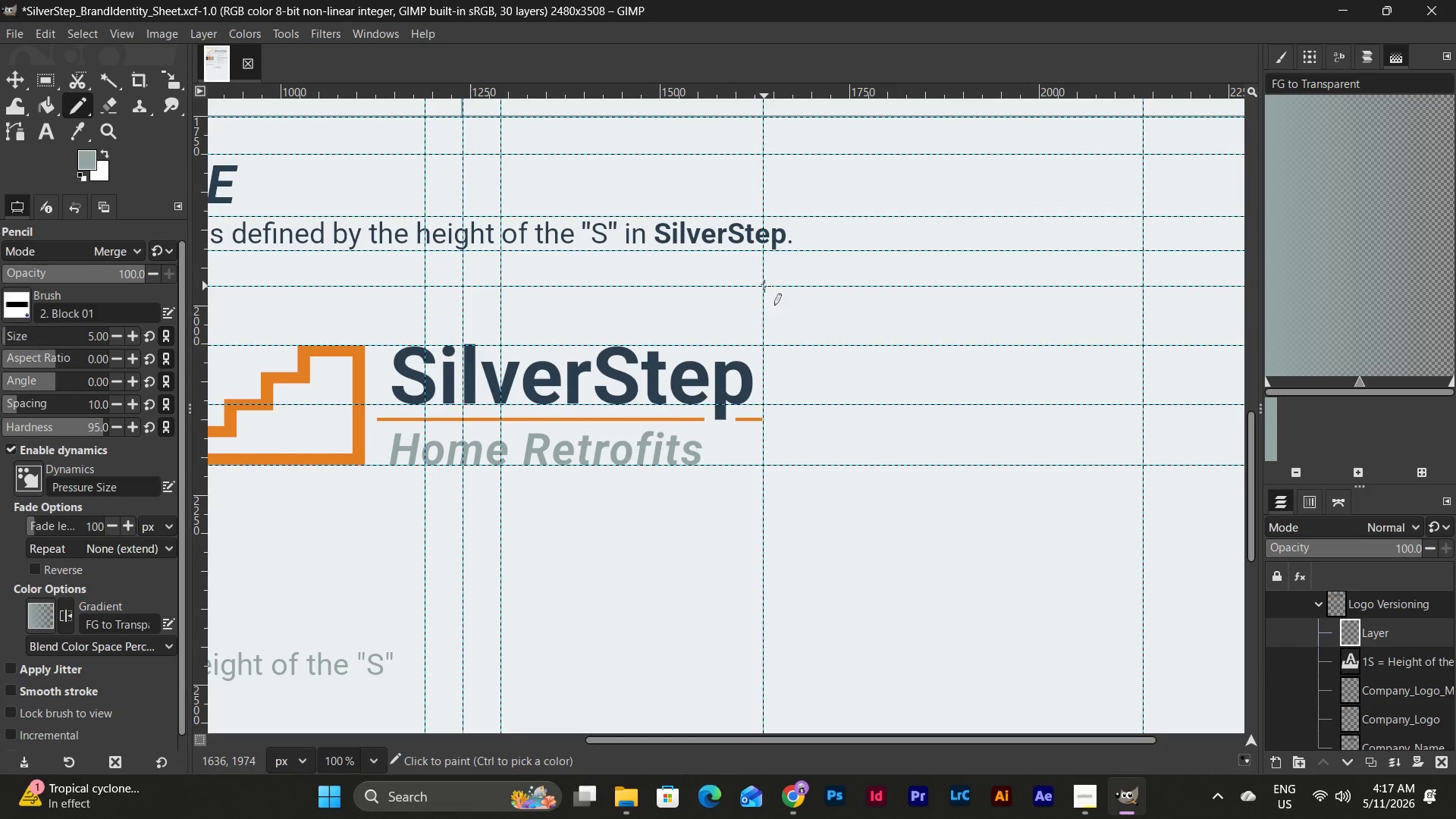 
left_click([764, 286])
 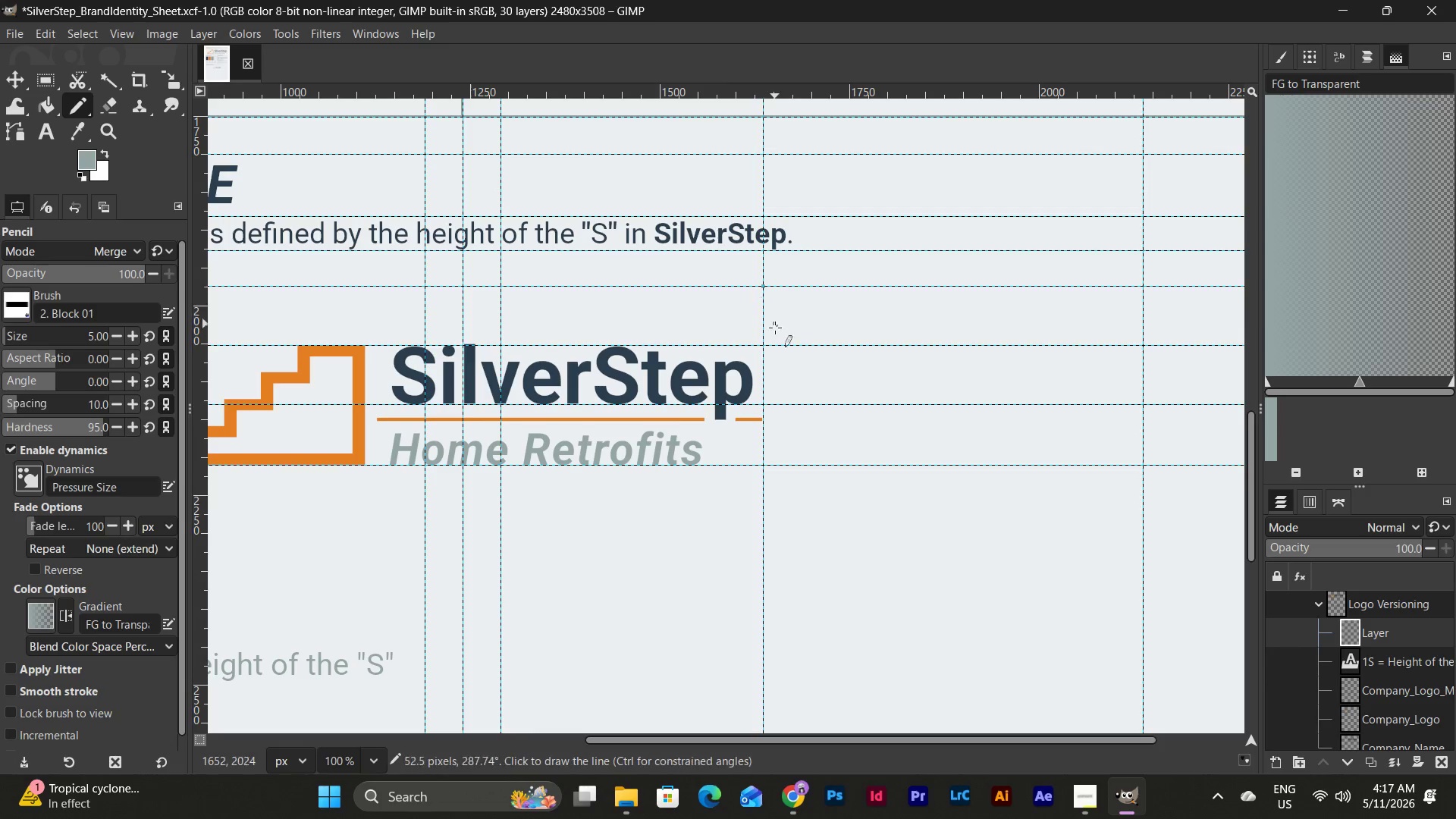 
hold_key(key=ShiftLeft, duration=1.64)
left_click([764, 346])
 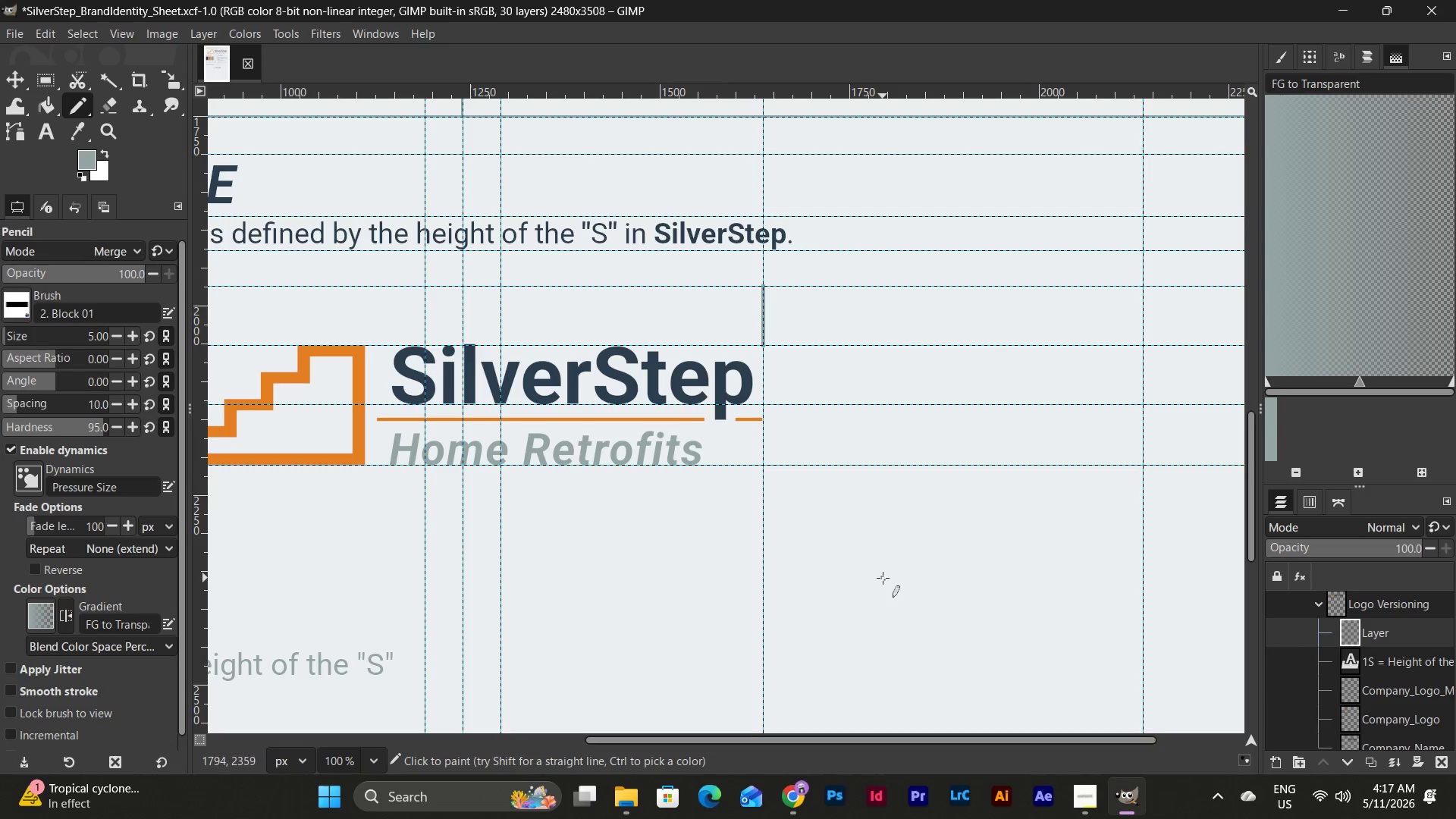 
left_click_drag(start_coordinate=[868, 736], to_coordinate=[886, 746])
 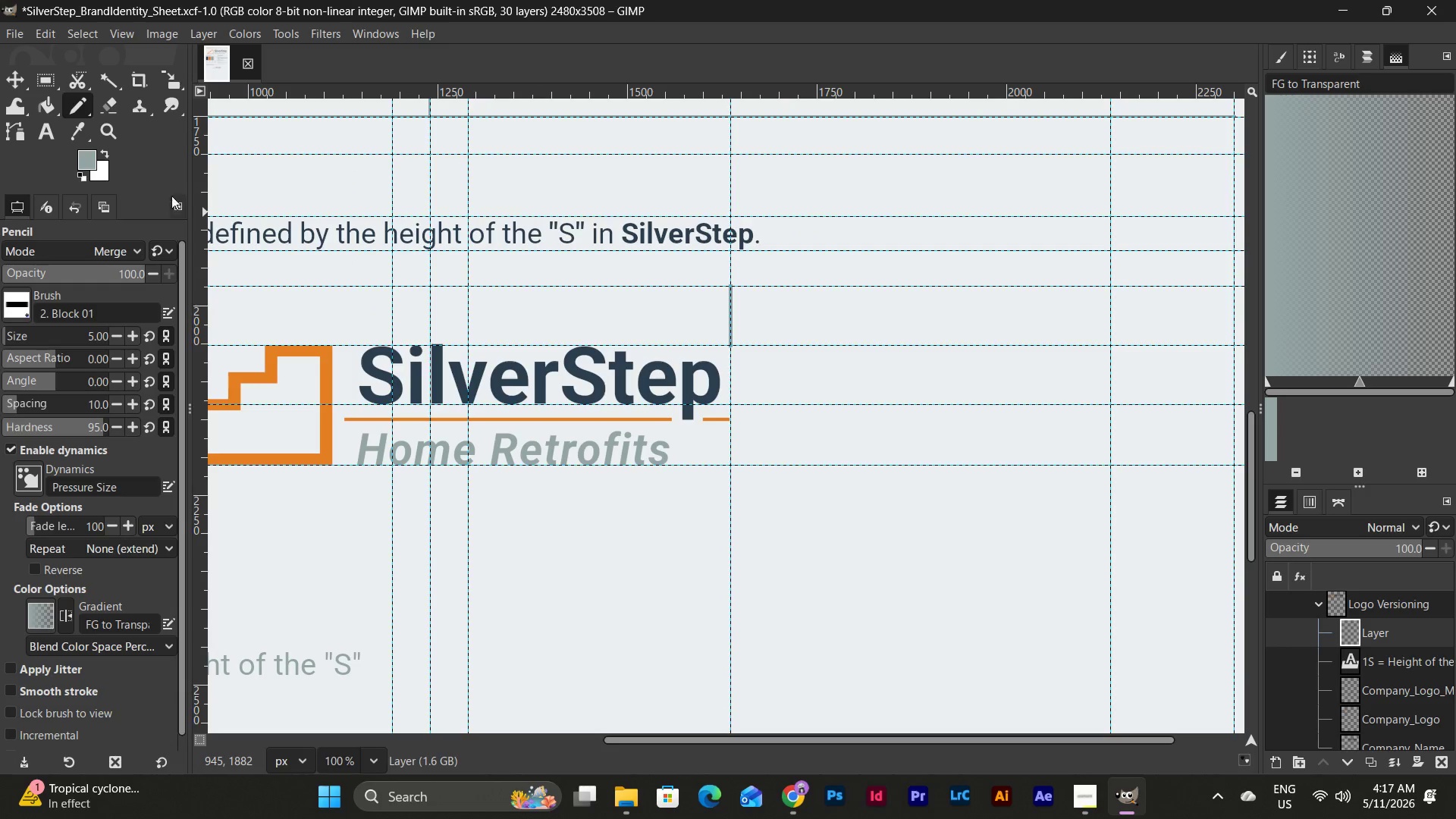 
wait(7.83)
 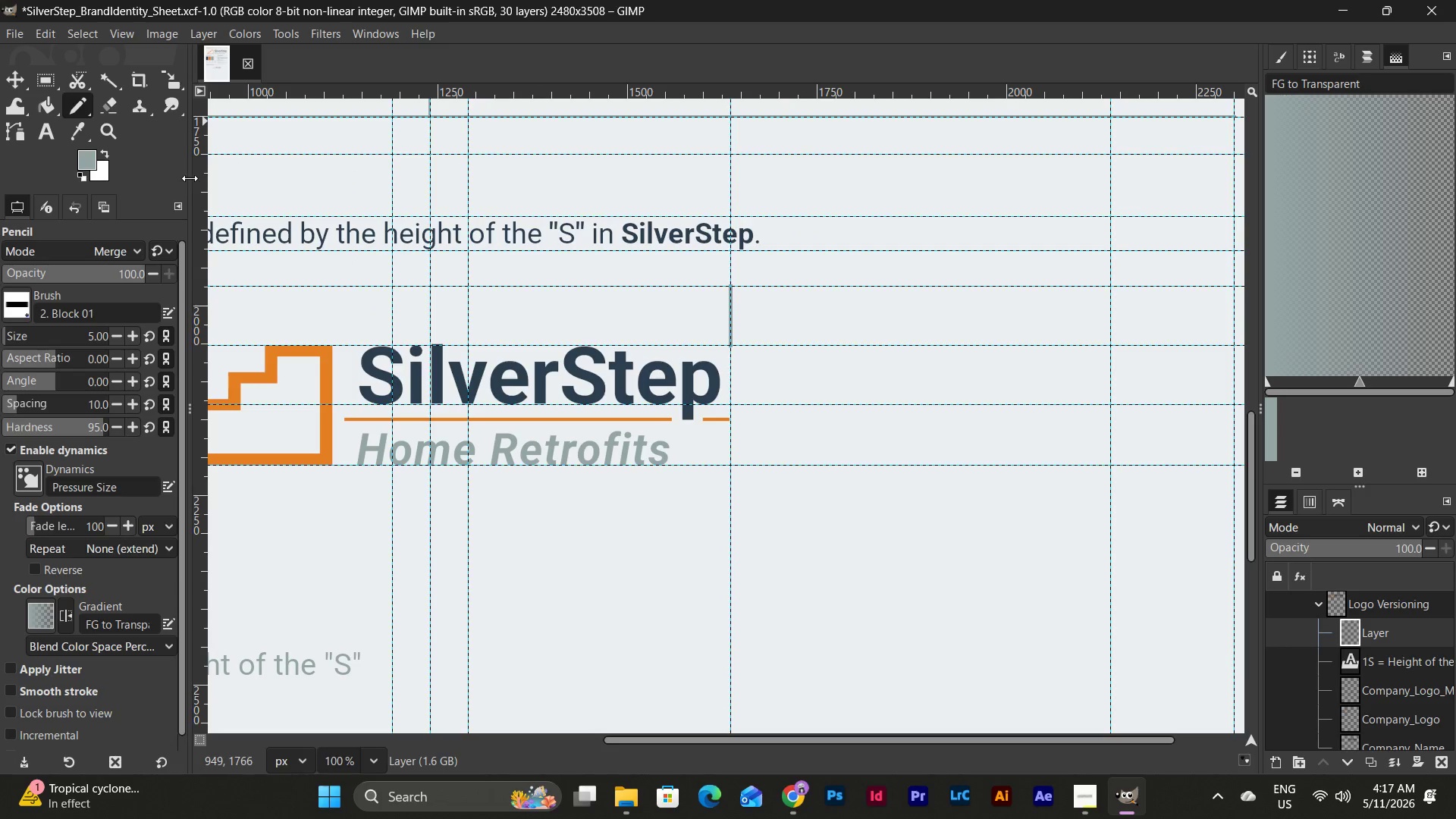 
left_click_drag(start_coordinate=[207, 255], to_coordinate=[789, 410])
 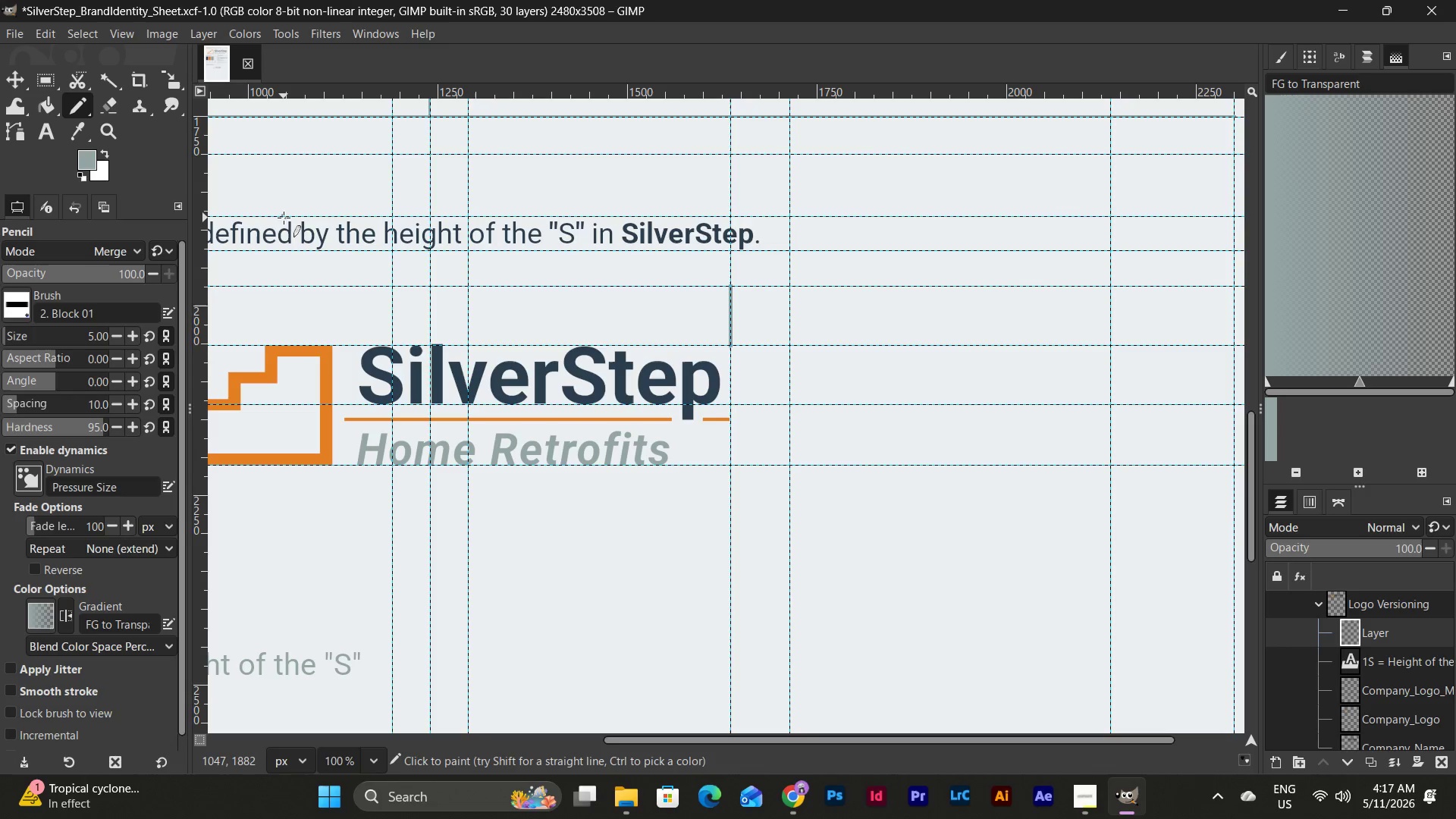 
mouse_move([17, 81])
 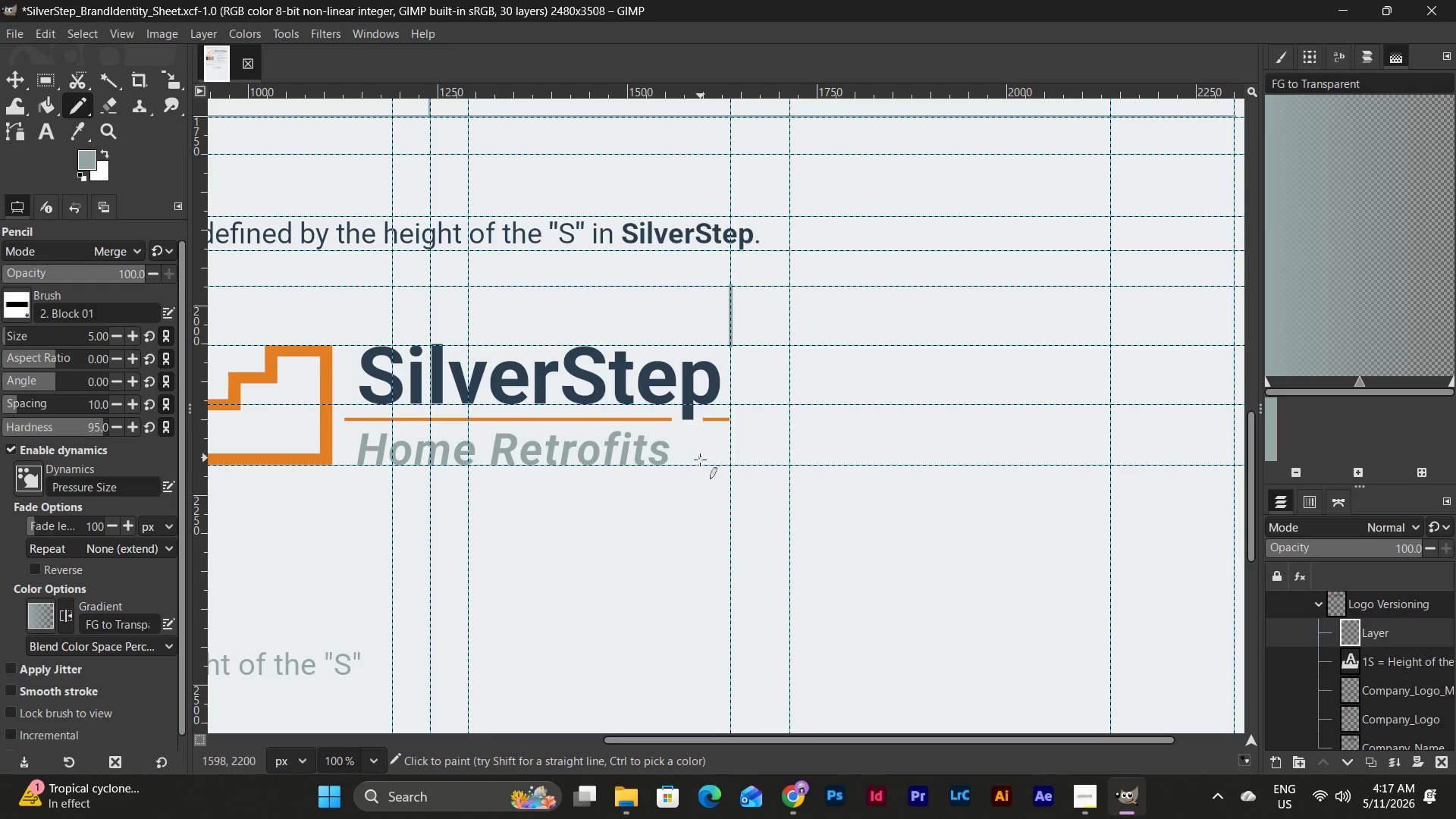 
left_click([733, 464])
 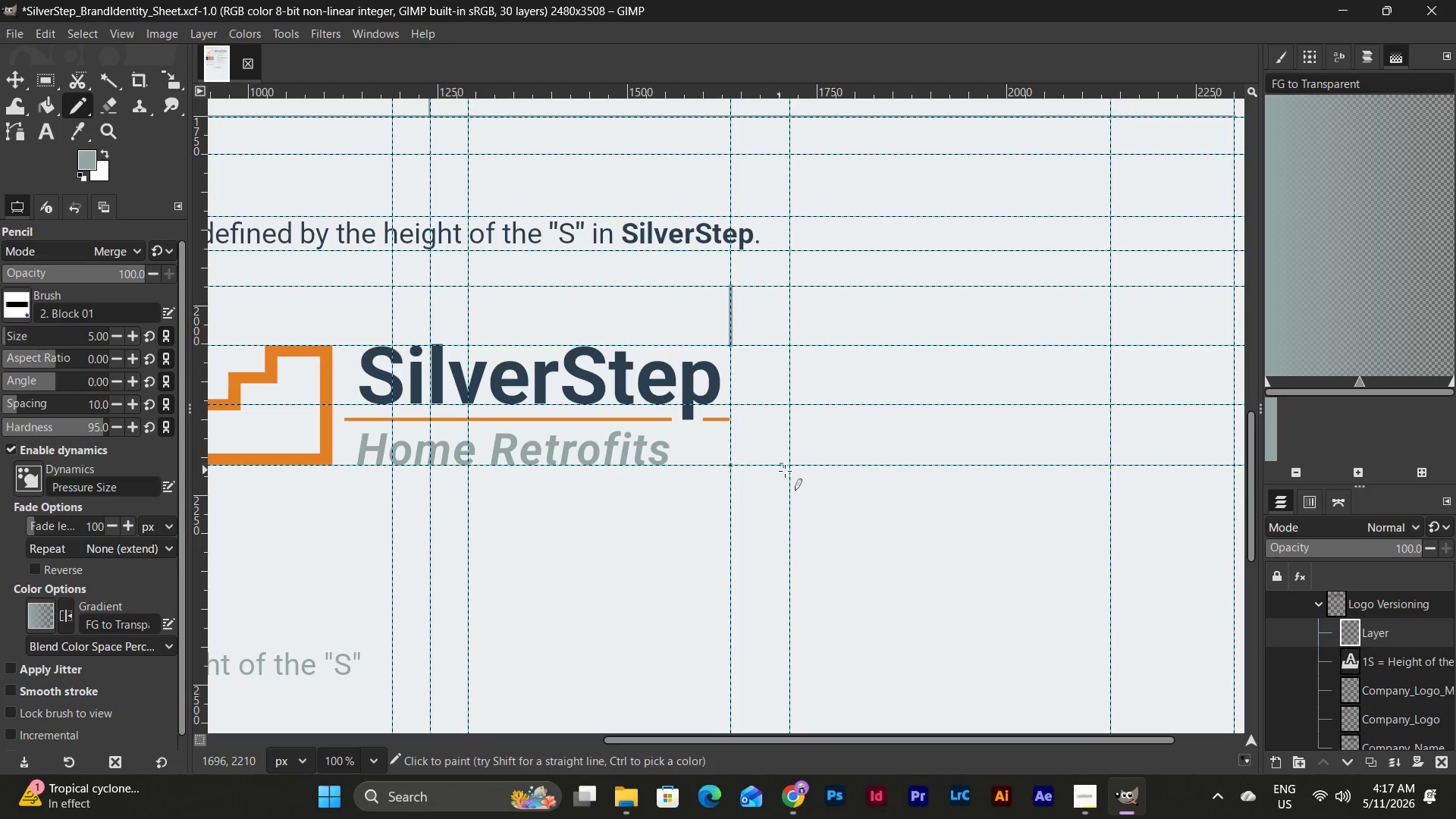 
hold_key(key=ShiftLeft, duration=1.22)
left_click([789, 463])
 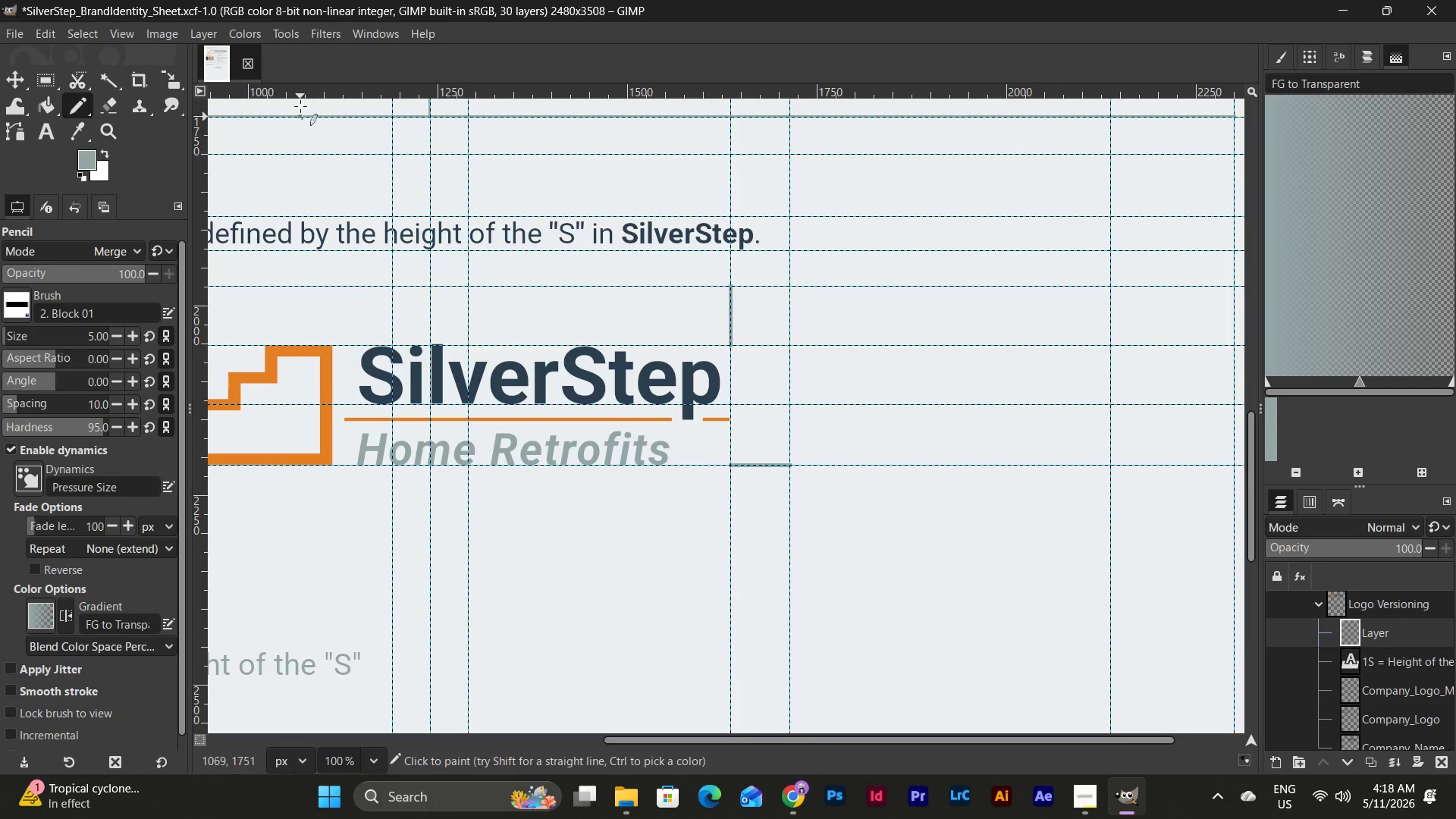 
left_click_drag(start_coordinate=[322, 96], to_coordinate=[838, 524])
 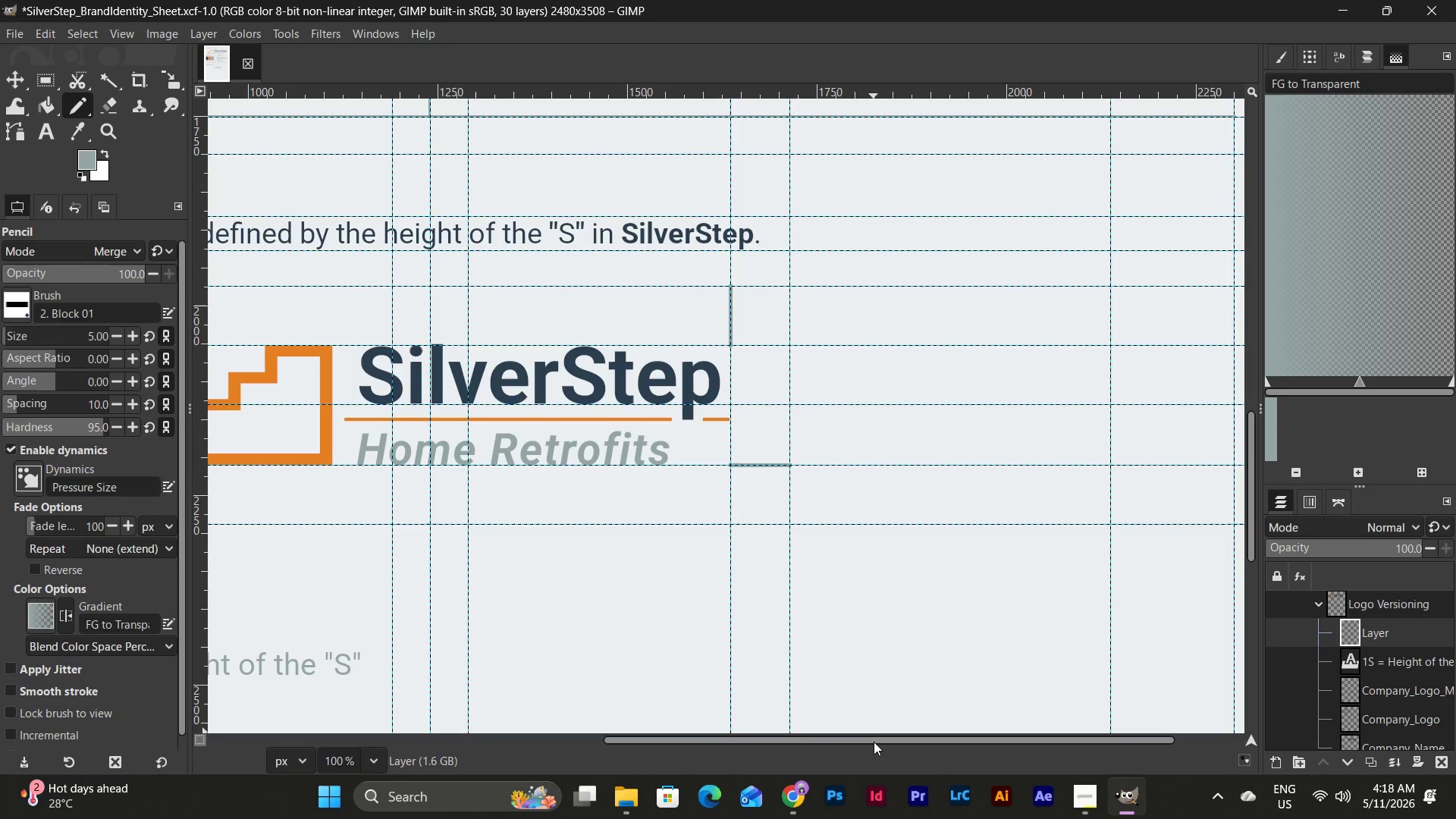 
left_click_drag(start_coordinate=[874, 743], to_coordinate=[685, 727])
 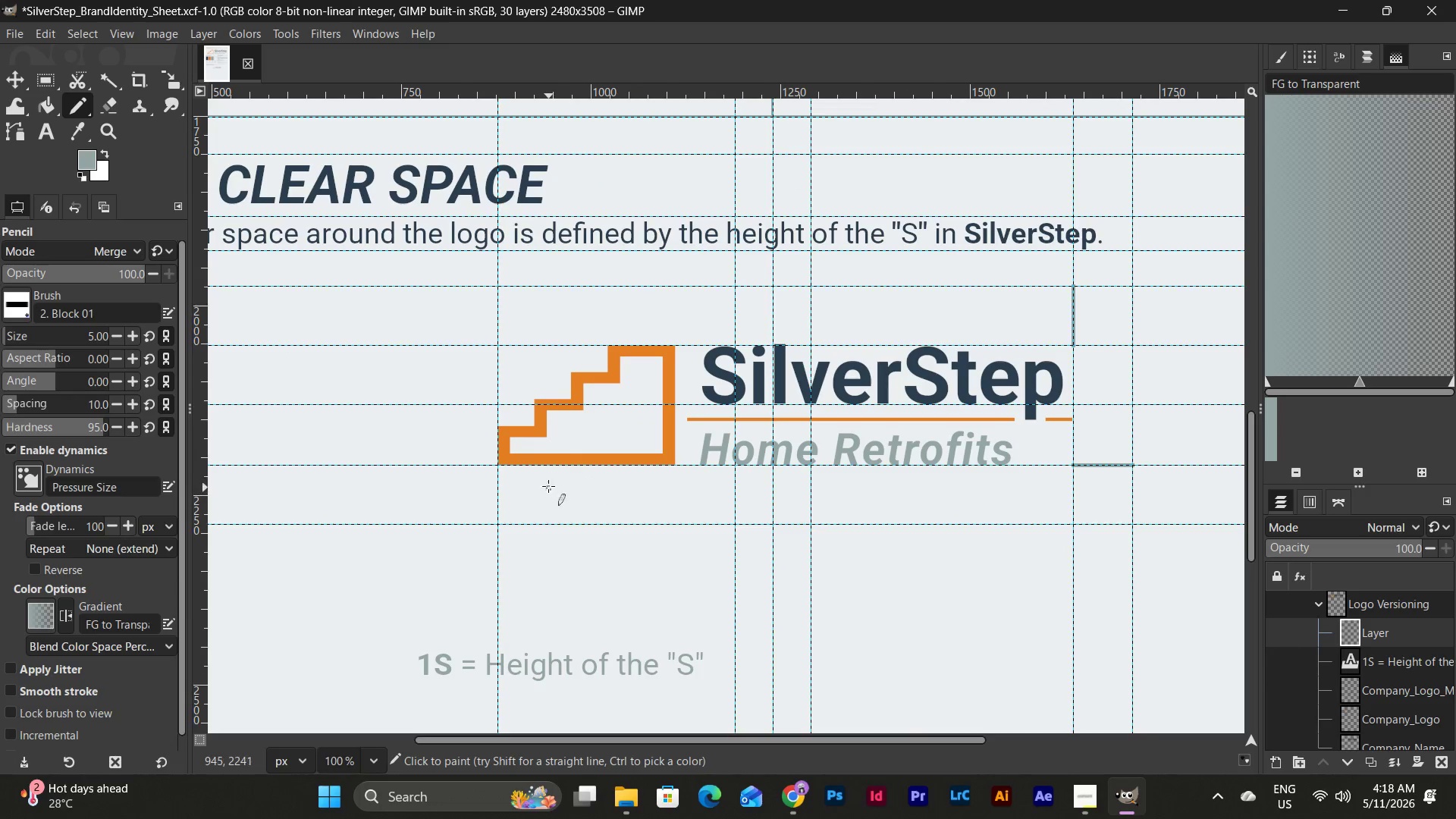 
wait(8.95)
 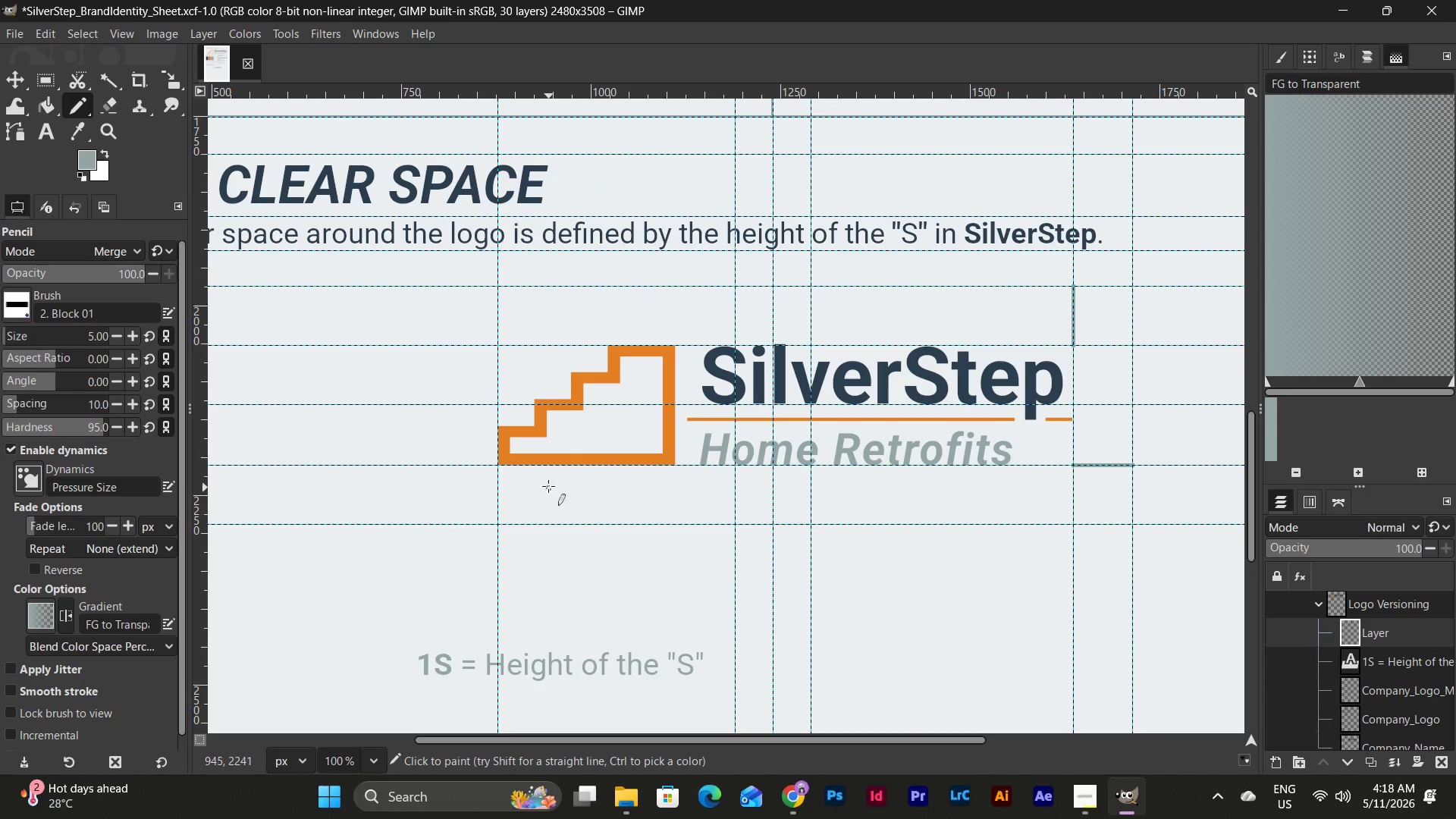 
left_click([16, 74])
 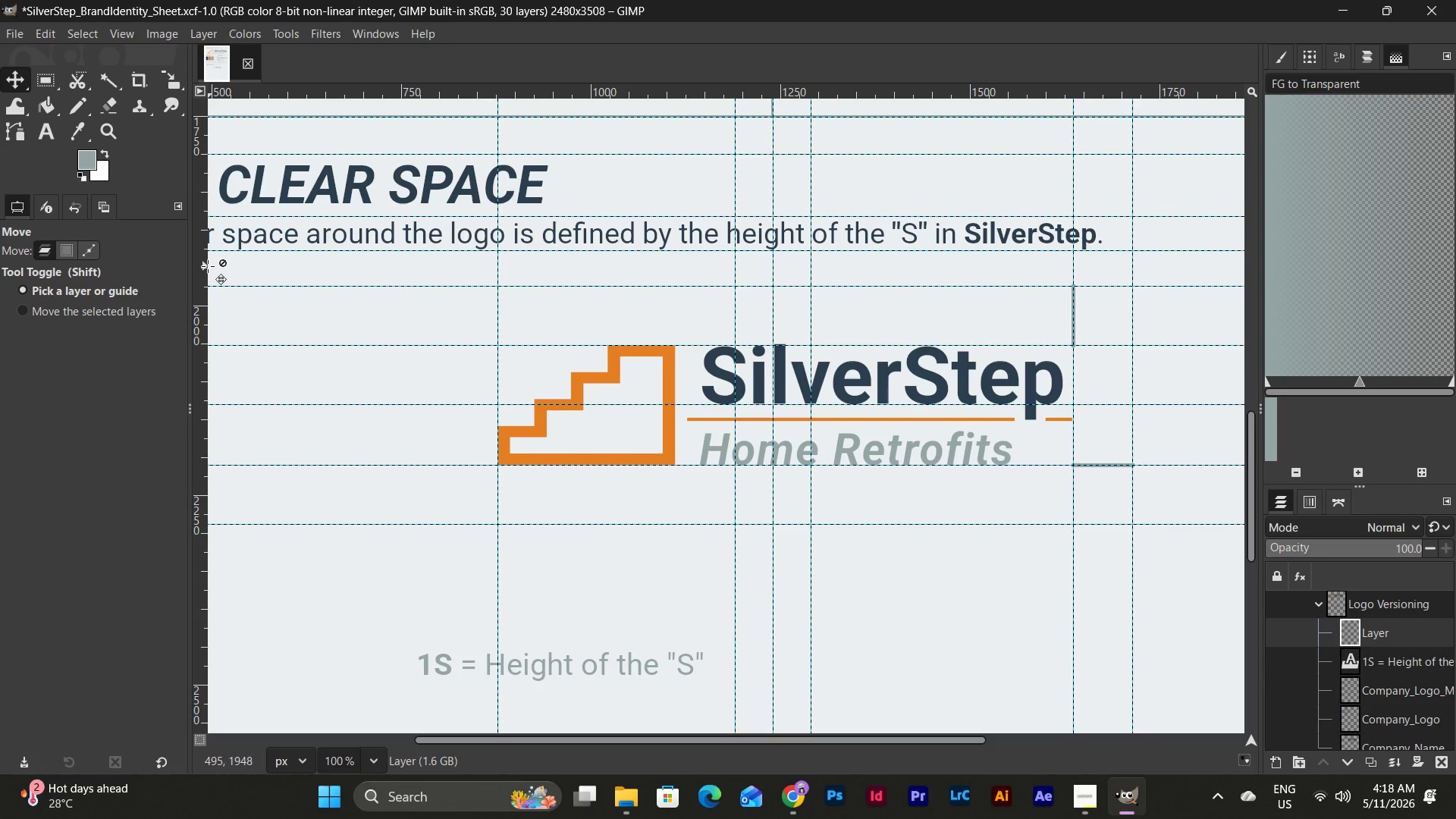 
left_click_drag(start_coordinate=[206, 266], to_coordinate=[438, 403])
 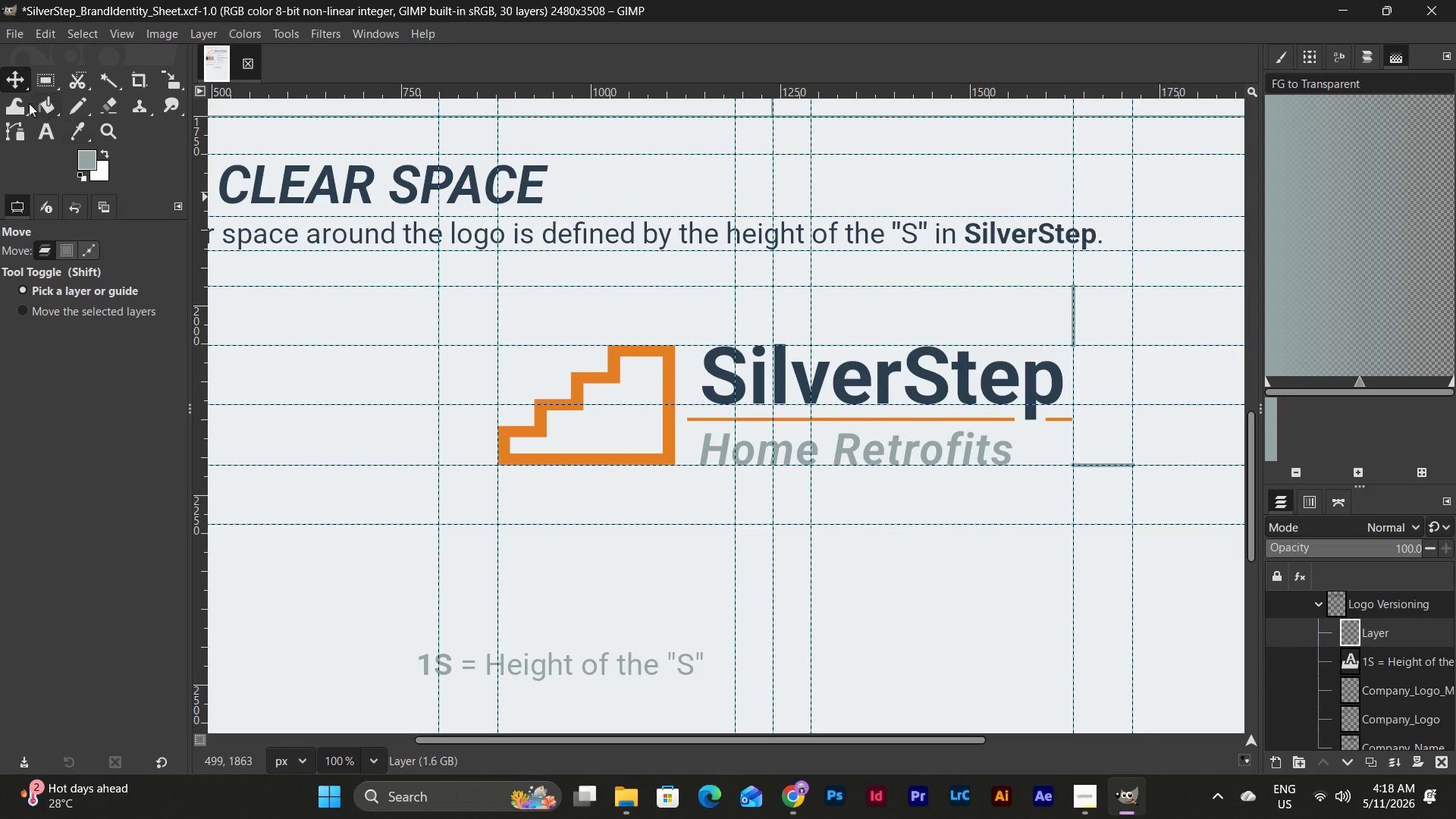 
wait(6.26)
 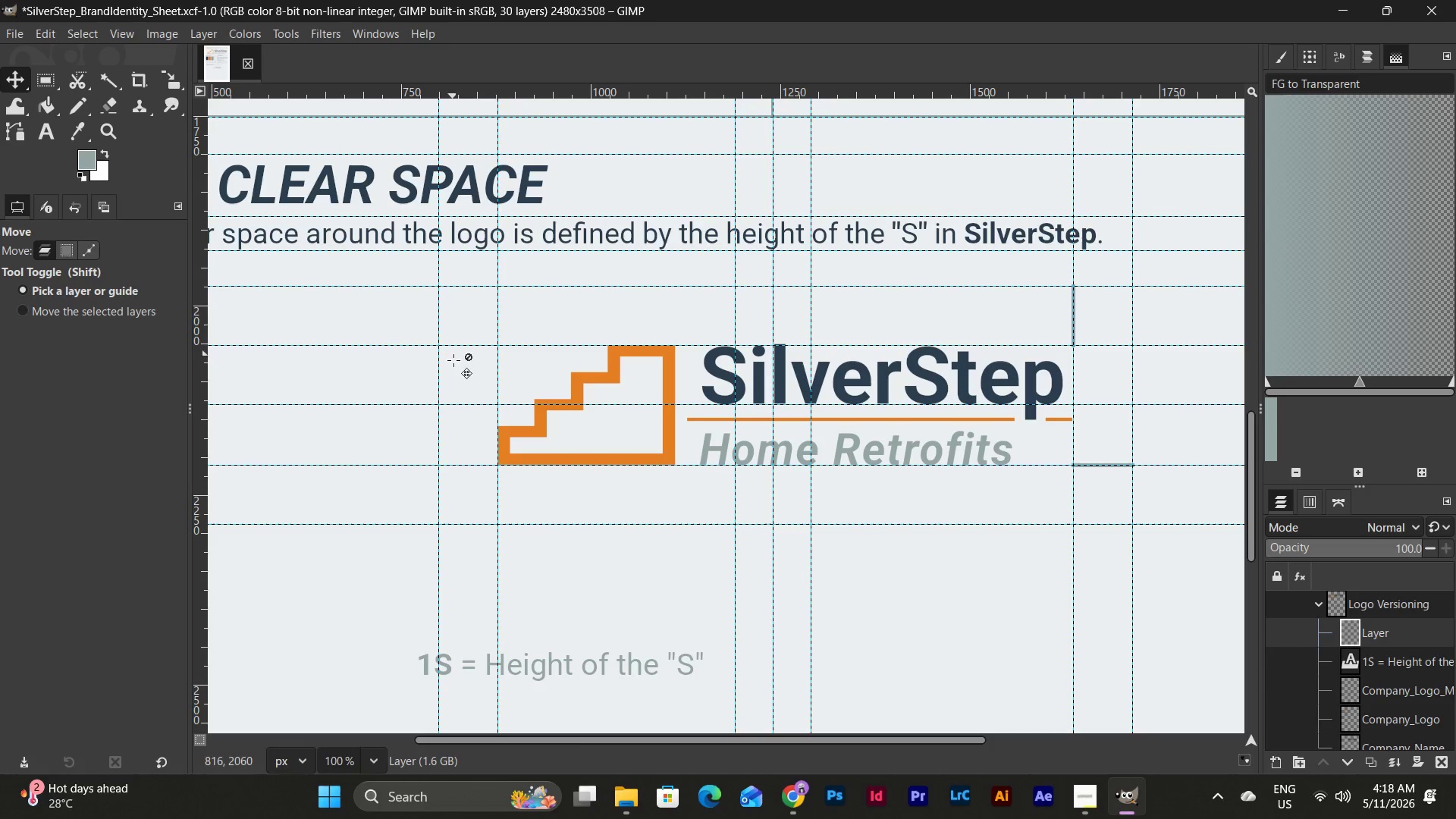 
left_click([77, 108])
 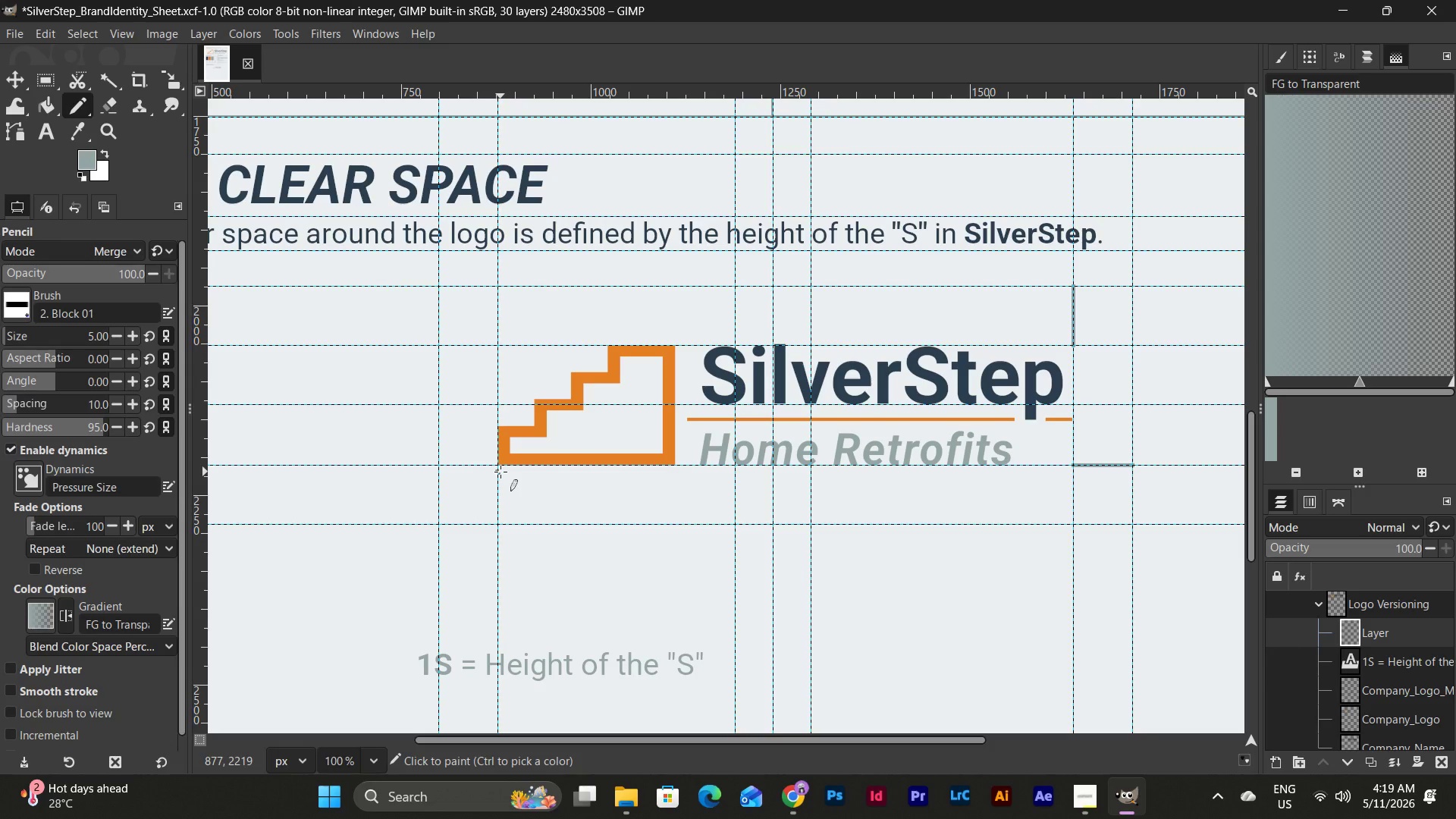 
wait(5.67)
 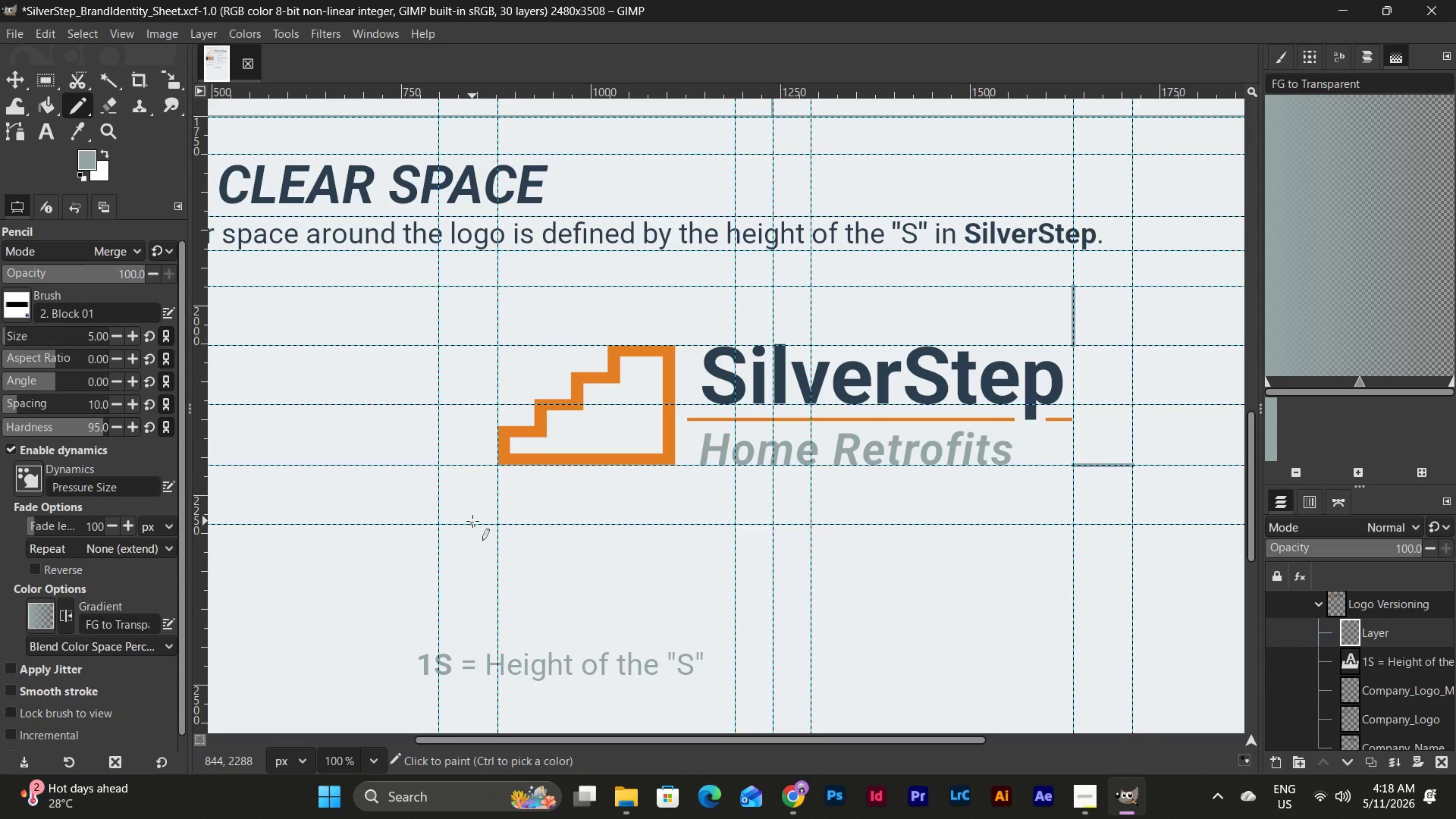 
left_click([501, 466])
 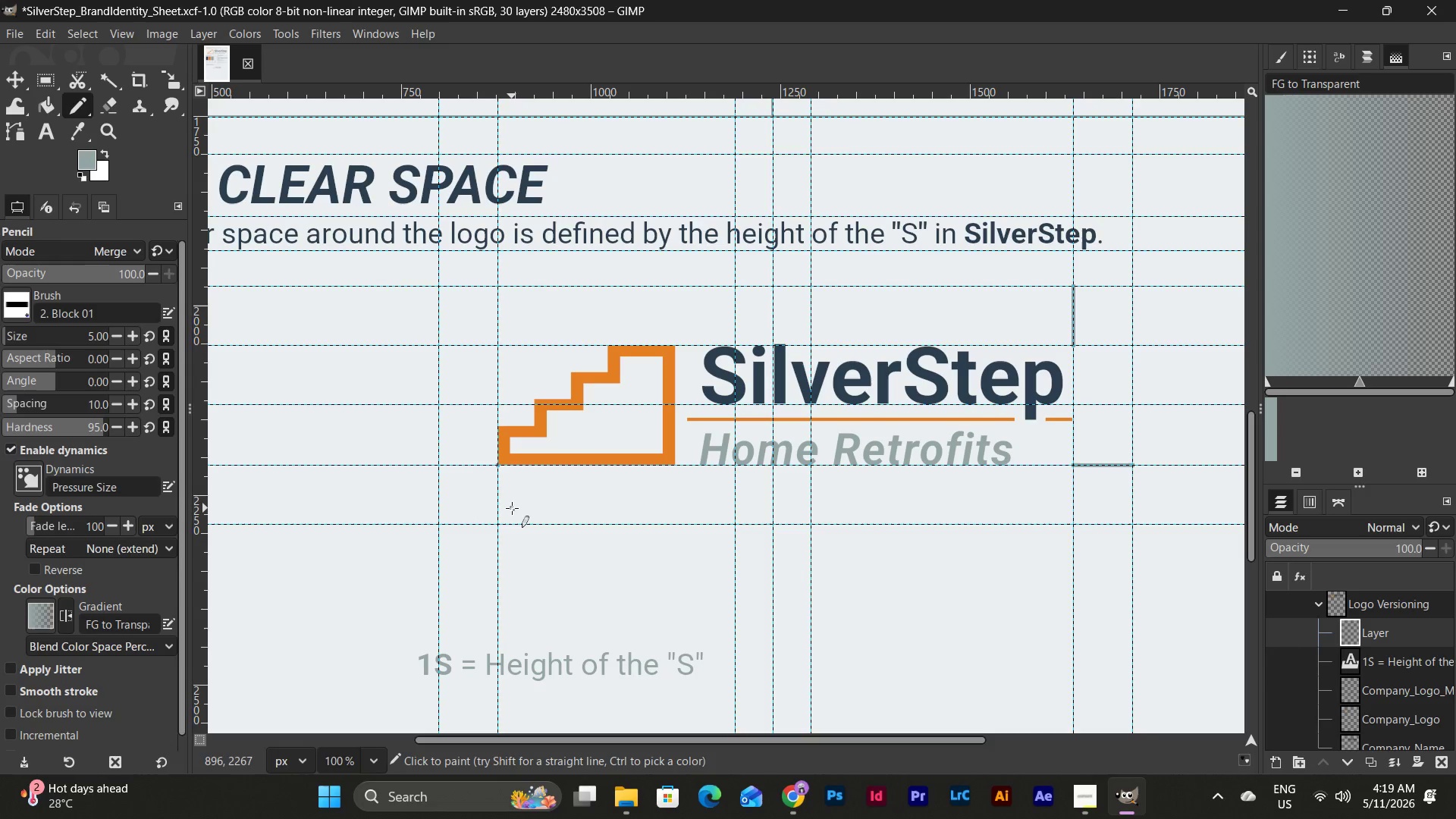 
hold_key(key=ShiftLeft, duration=1.22)
left_click([497, 524])
 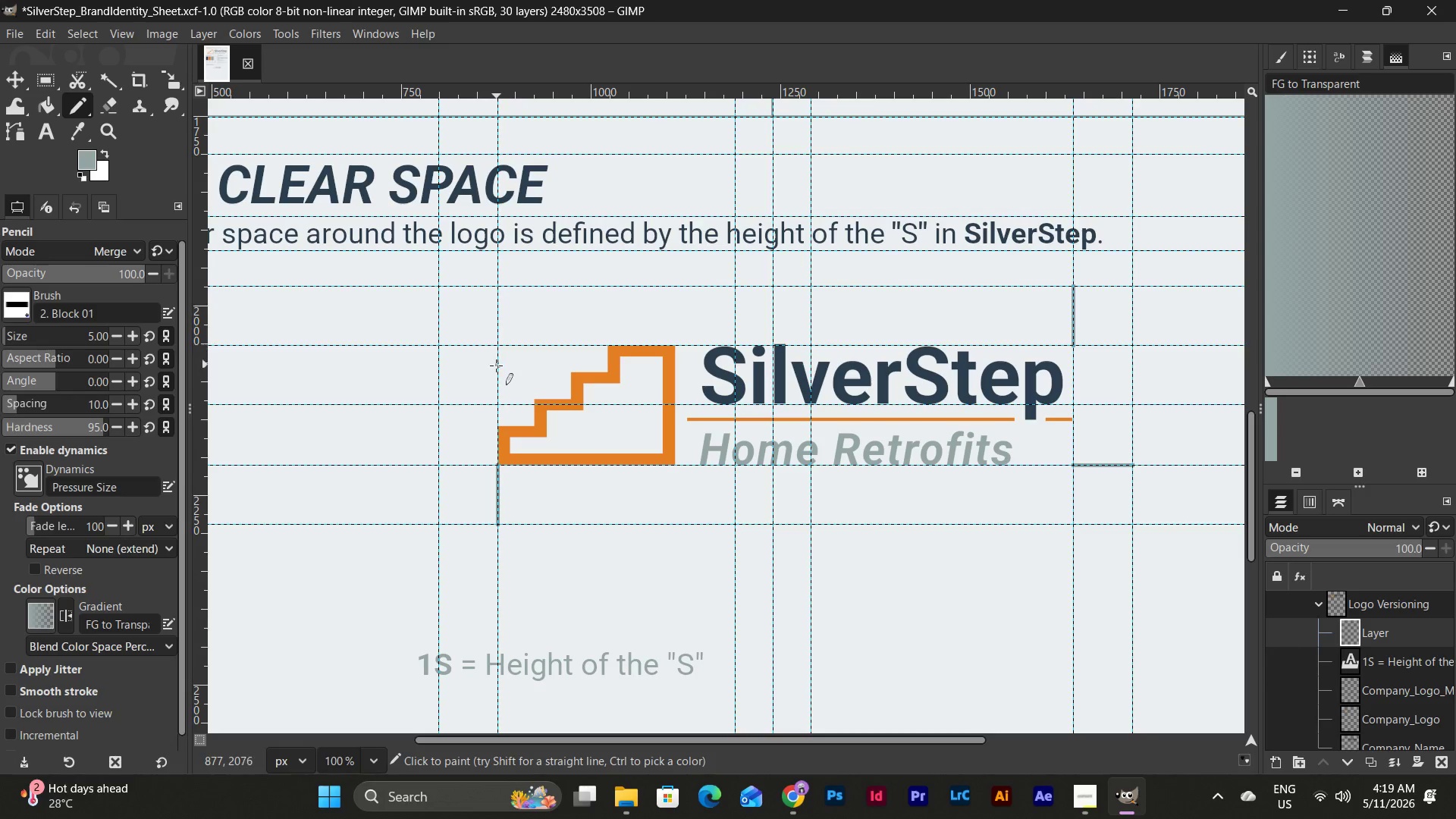 
wait(6.47)
 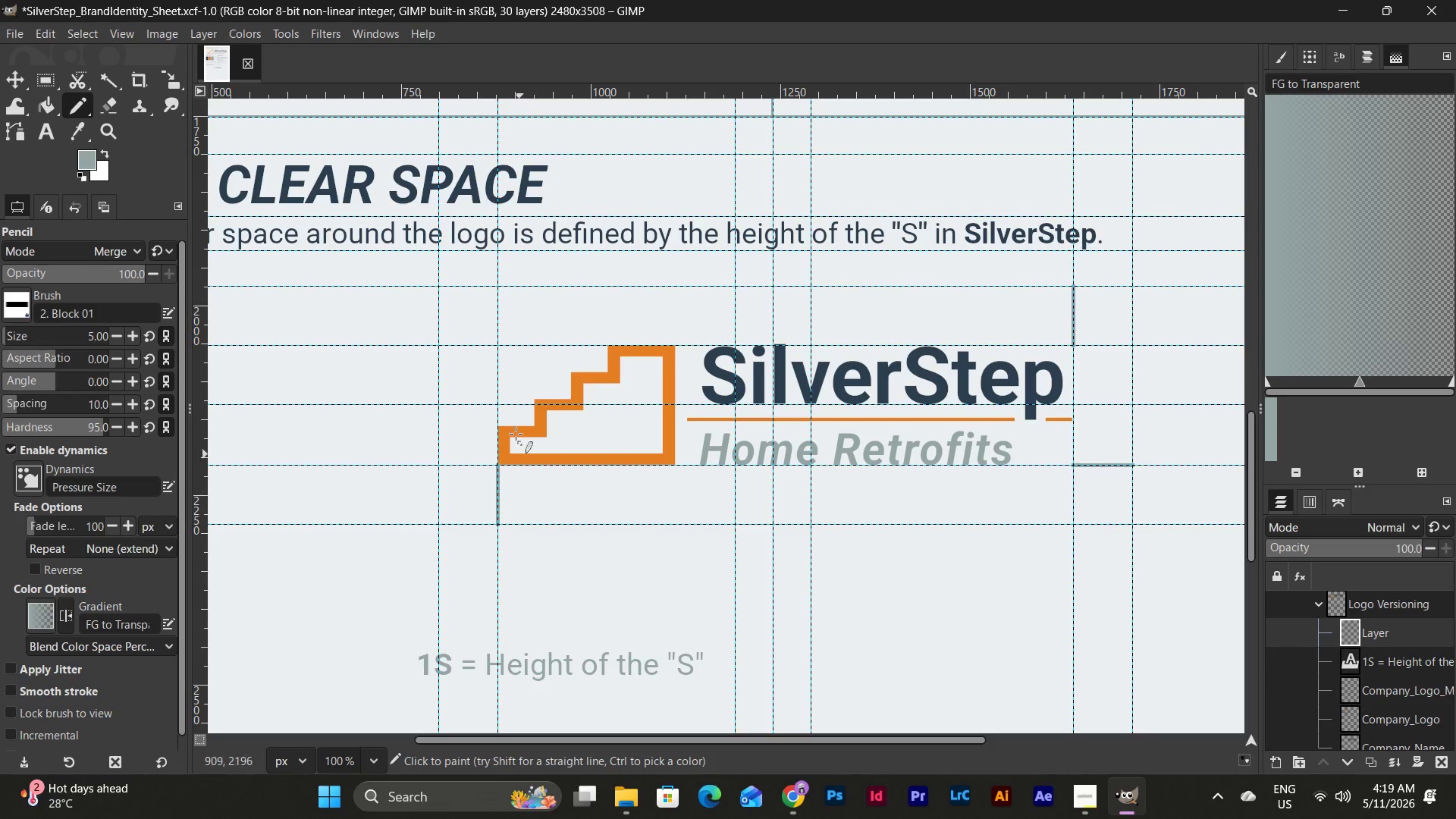 
left_click([497, 345])
 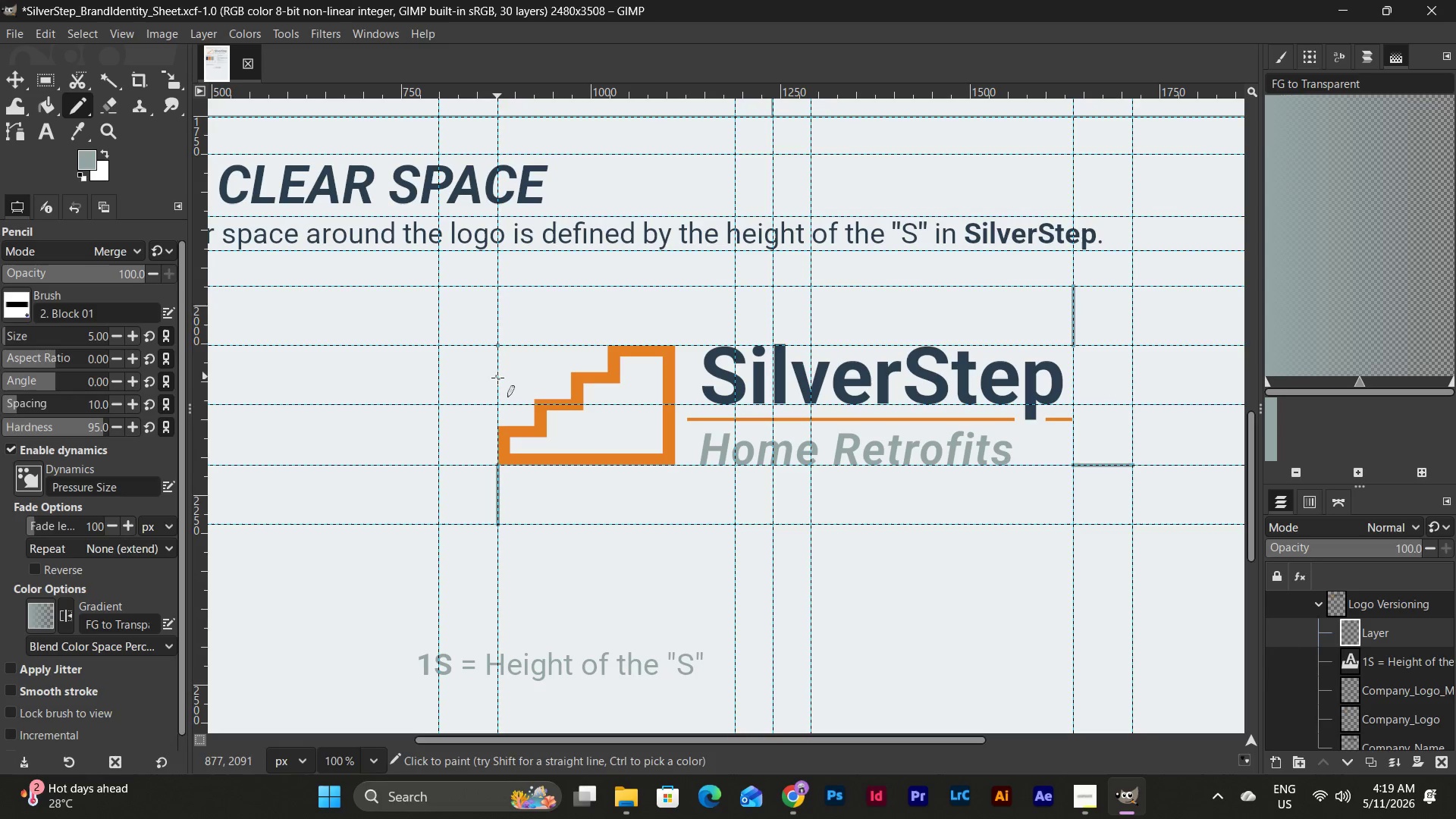 
key(Shift+ShiftLeft)
 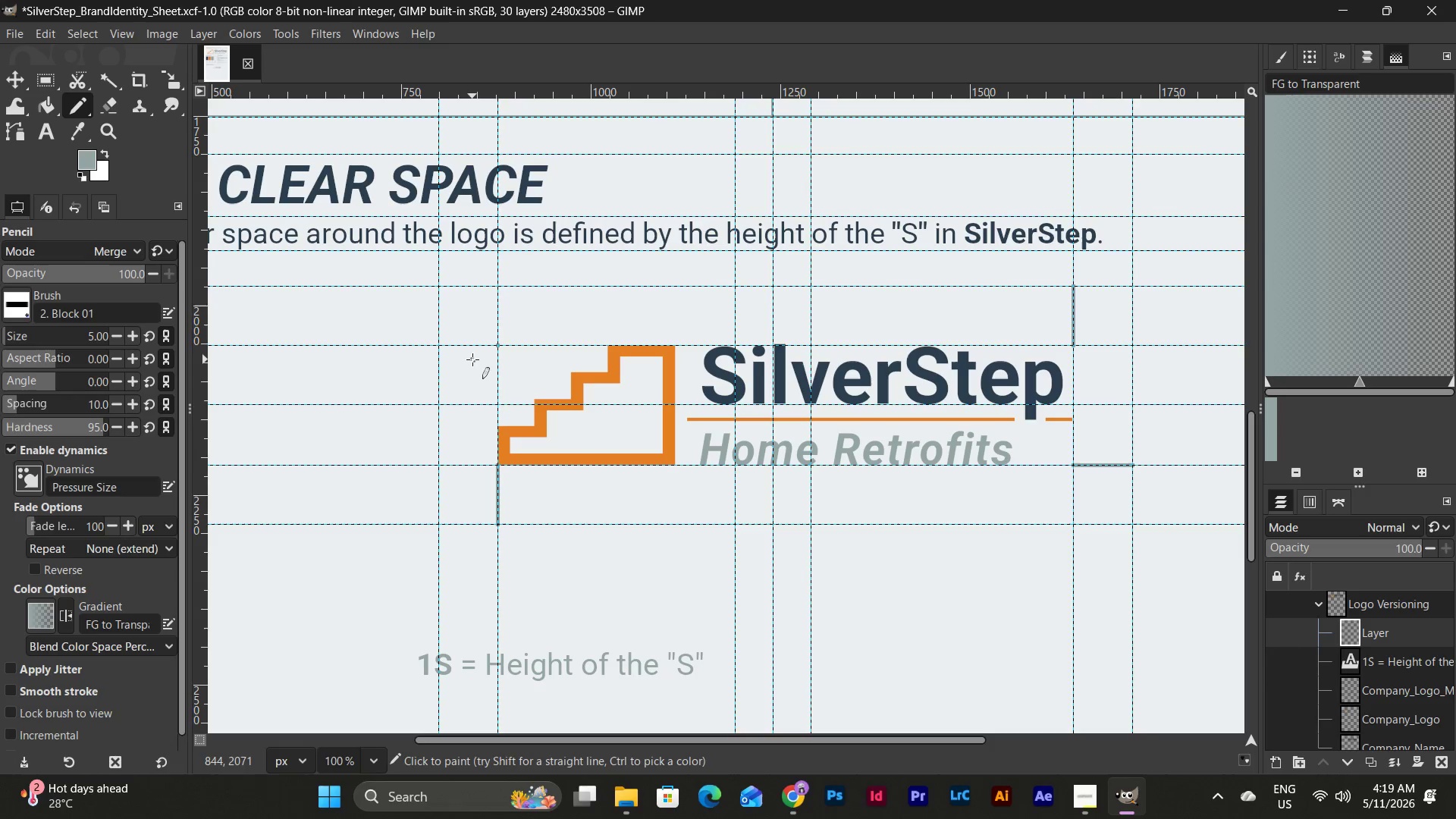 
hold_key(key=ShiftLeft, duration=2.08)
left_click([439, 345])
 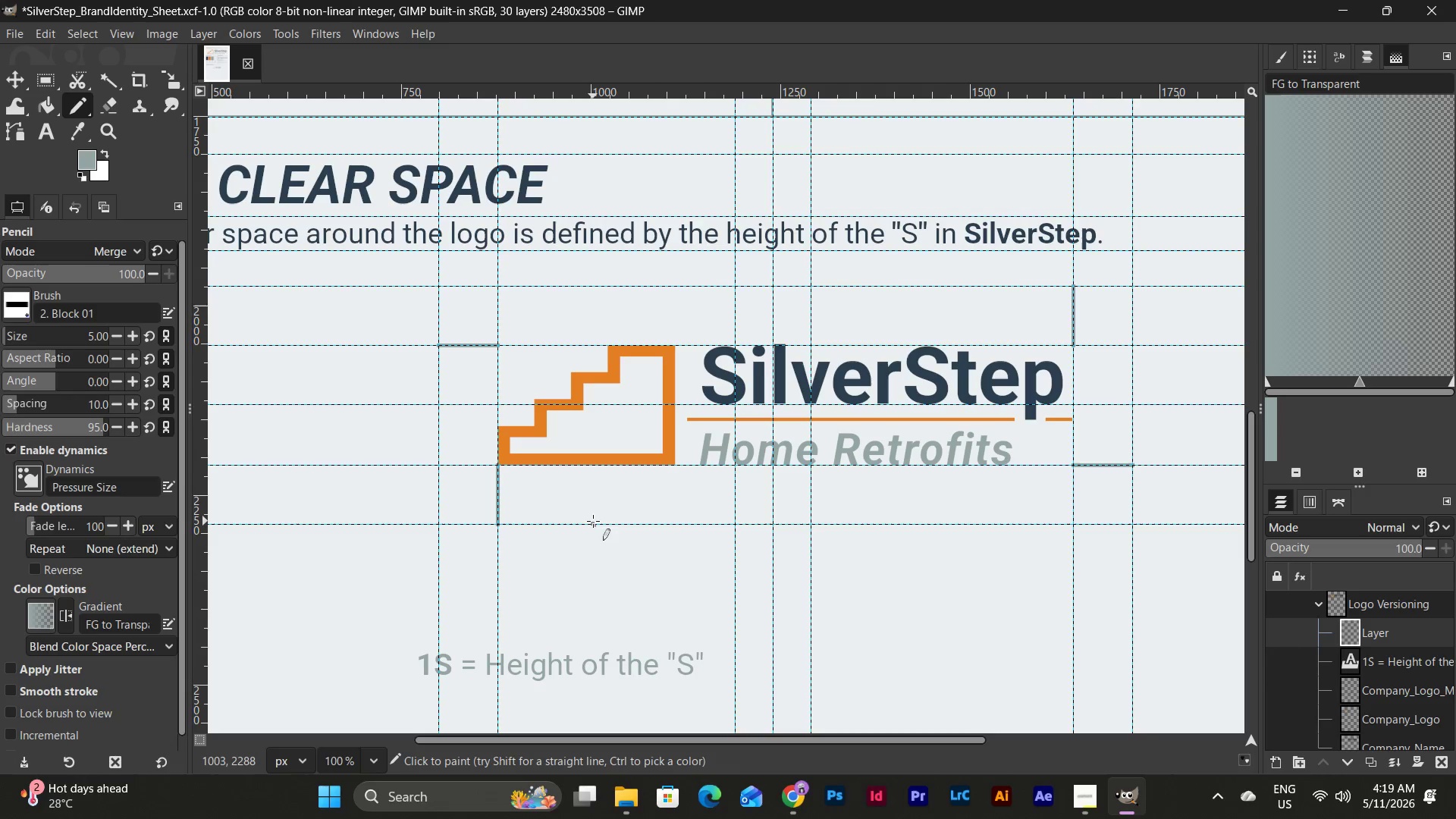 
scroll: coordinate [592, 518], scroll_direction: none, amount: 0.0
 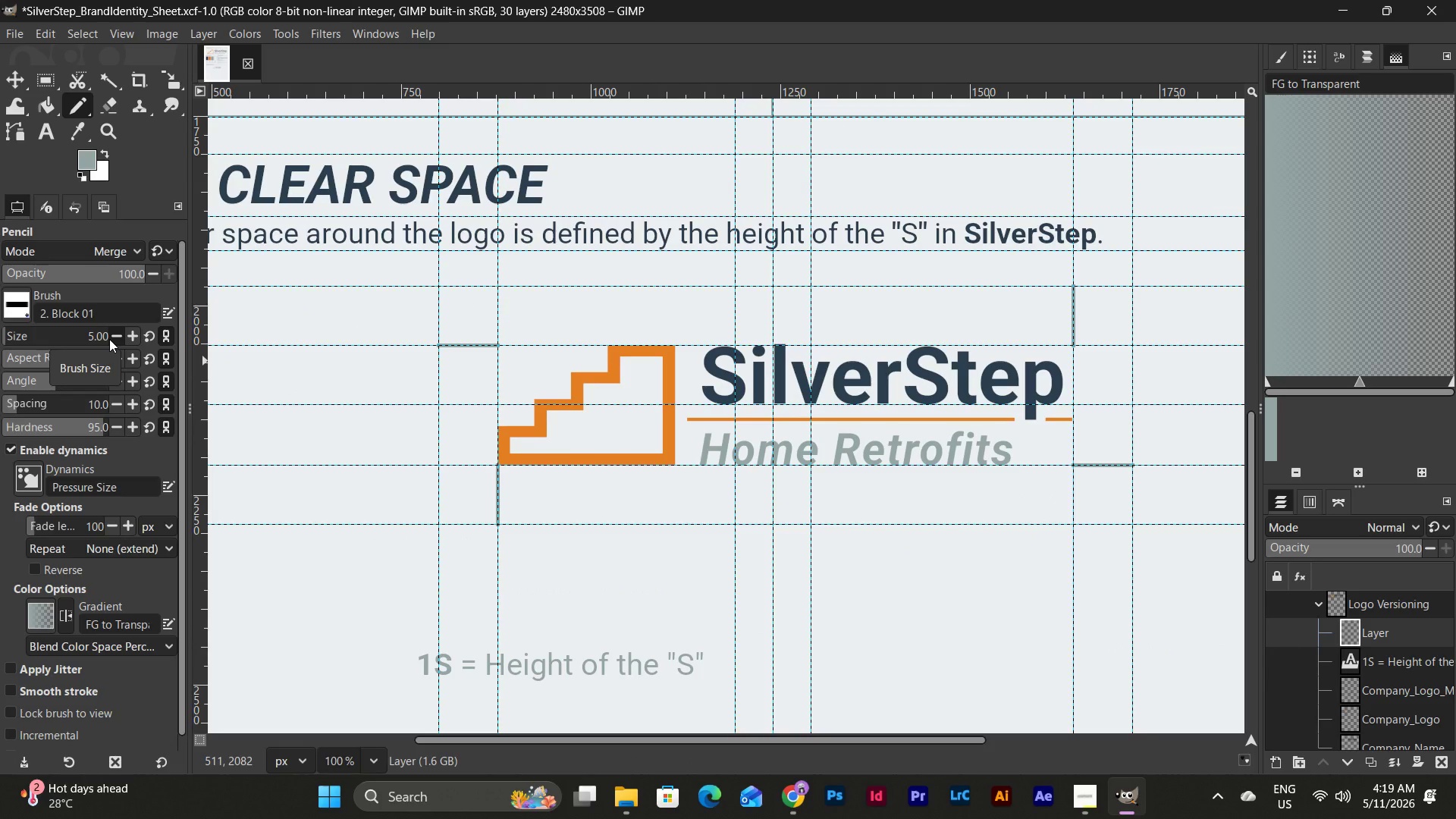 
wait(8.23)
 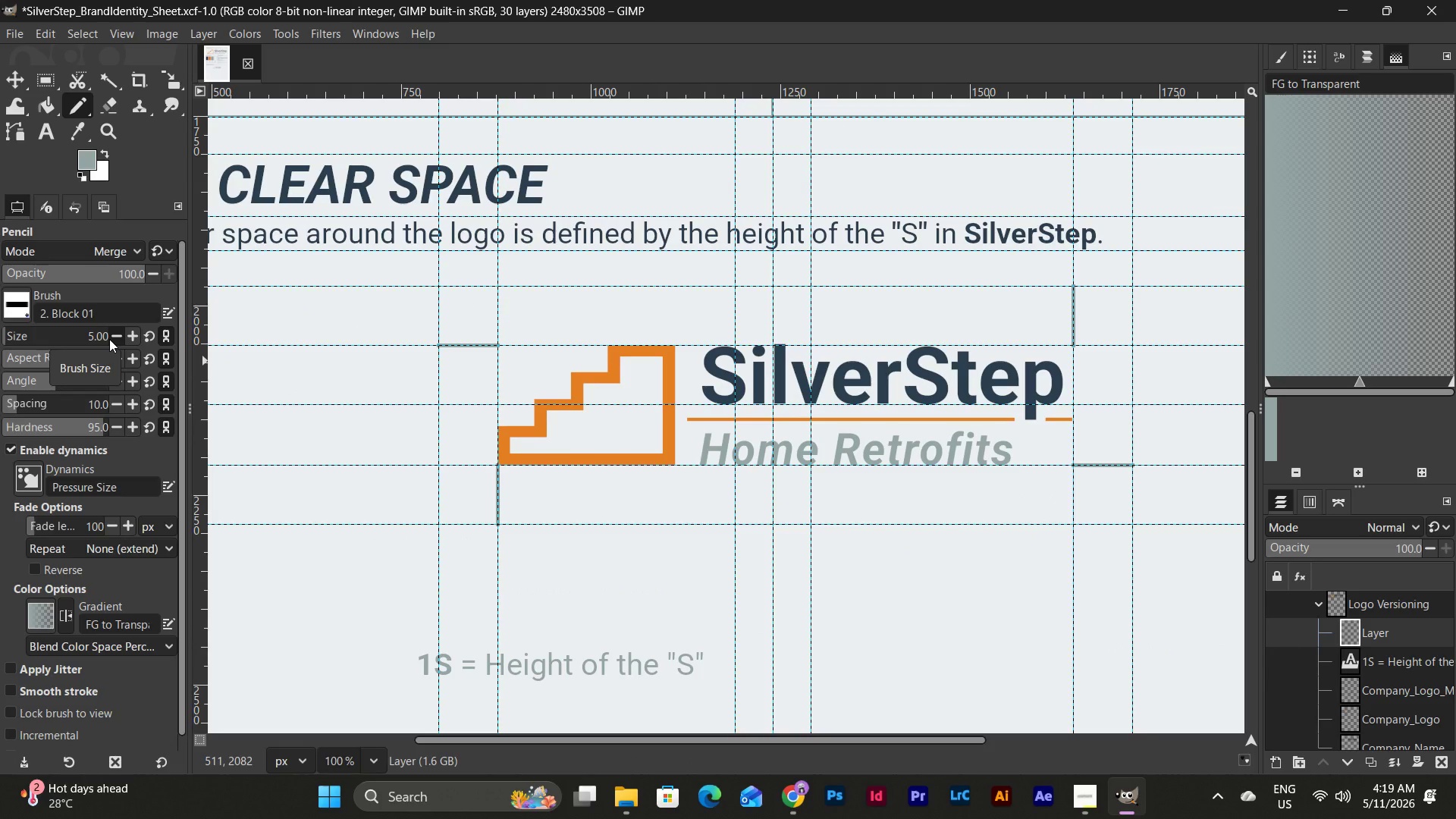 
mouse_move([141, 336])
 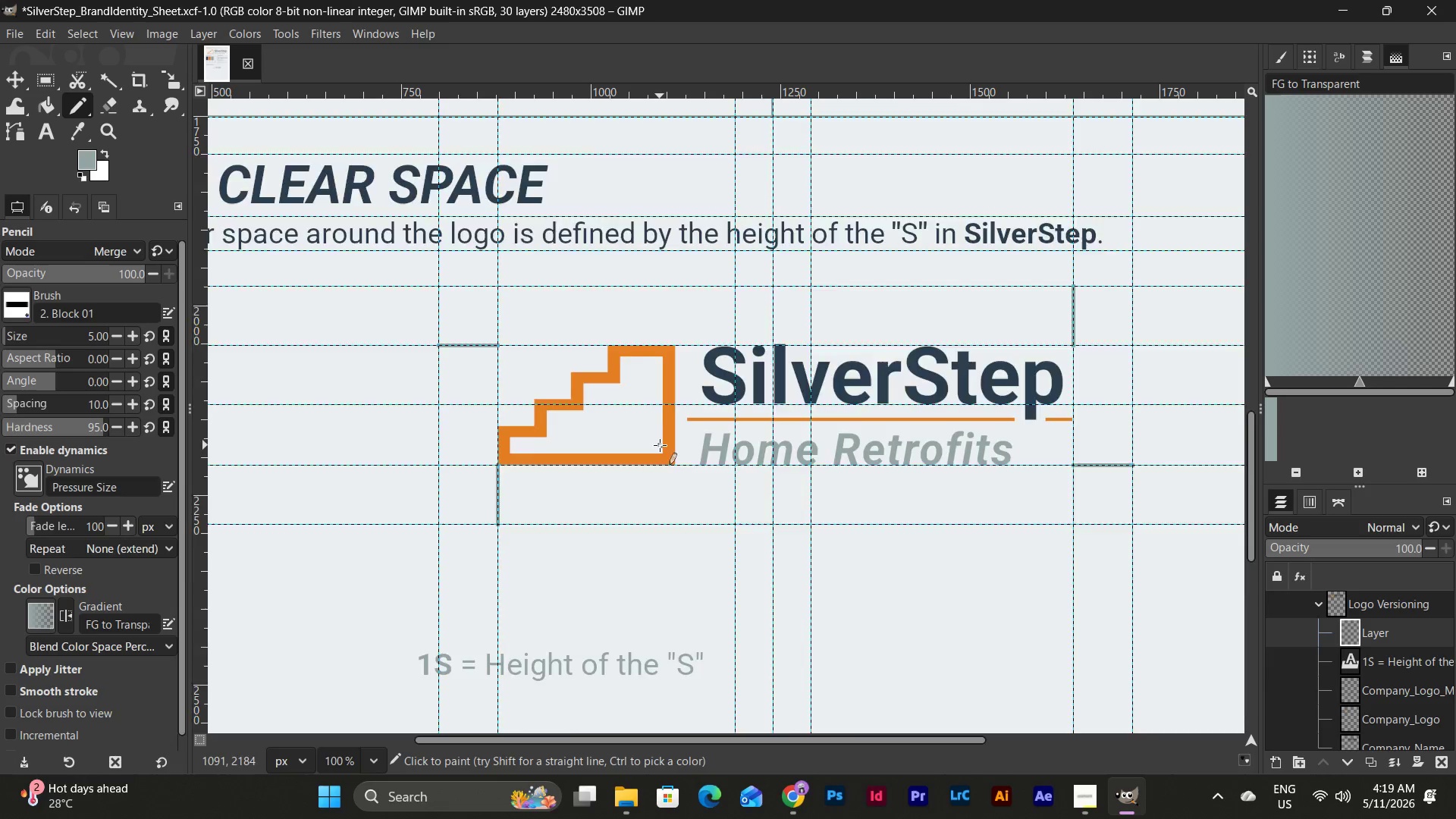 
scroll: coordinate [660, 445], scroll_direction: up, amount: 6.0
 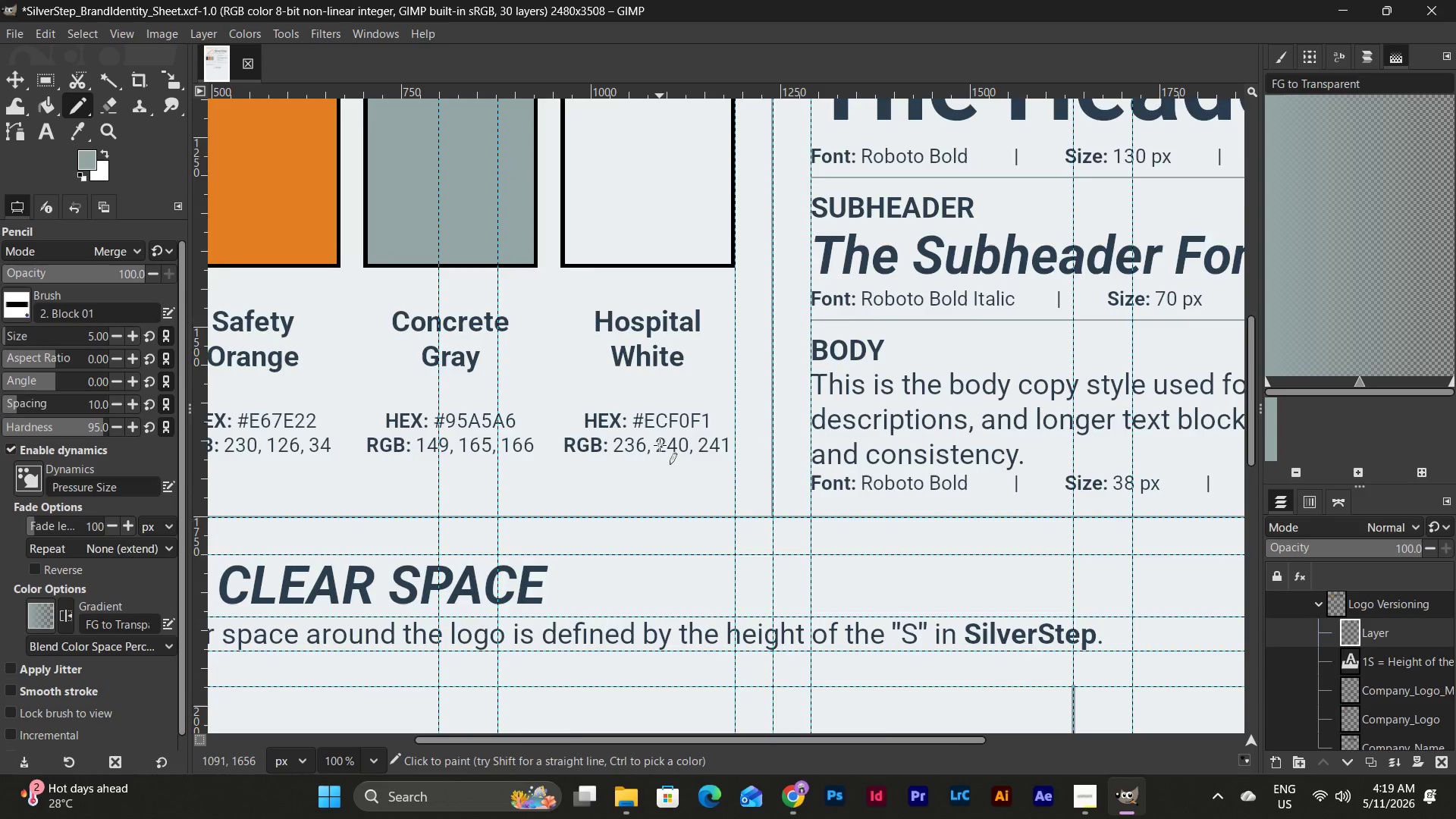 
scroll: coordinate [660, 445], scroll_direction: down, amount: 6.0
 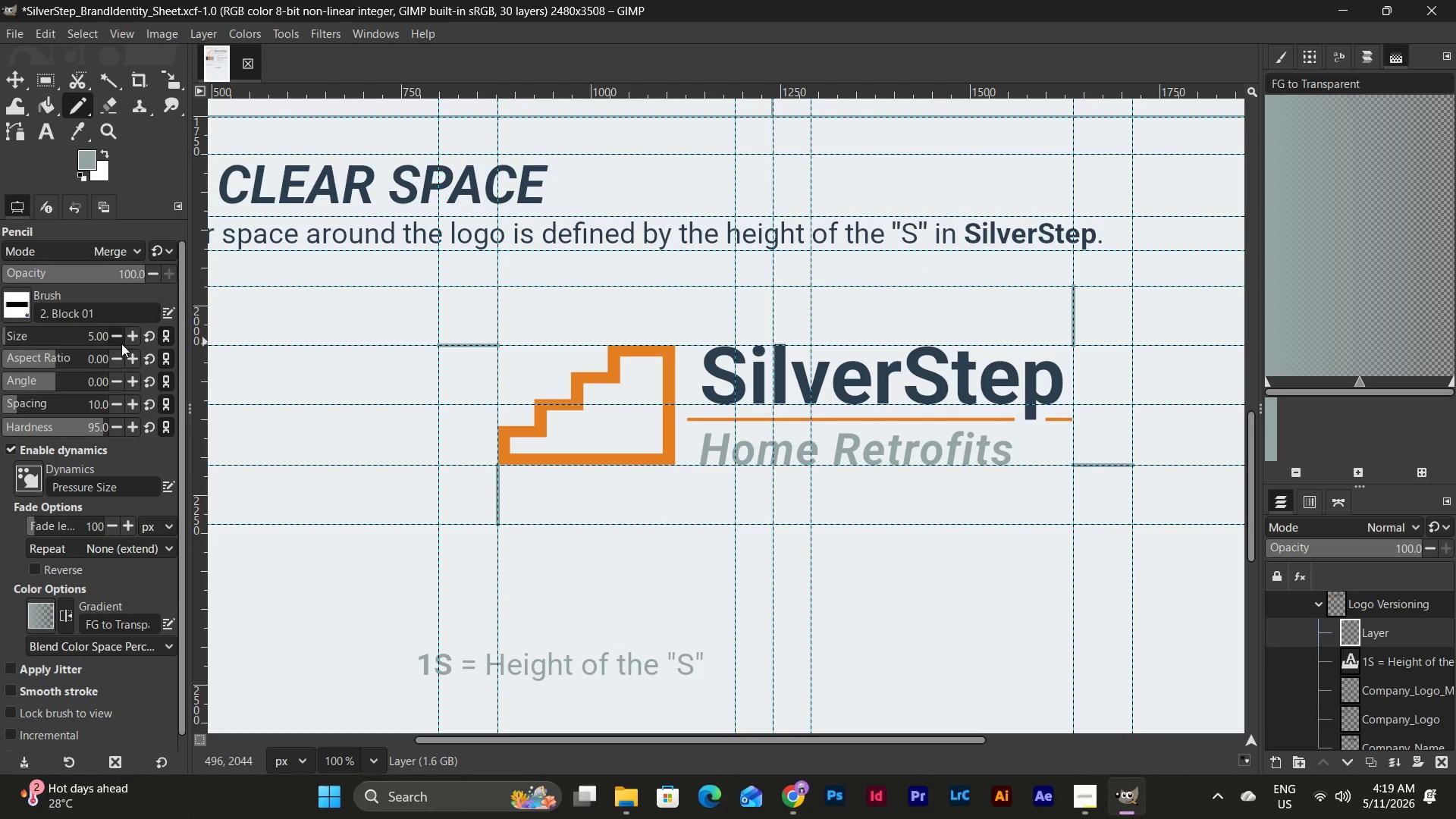 
double_click([116, 338])
 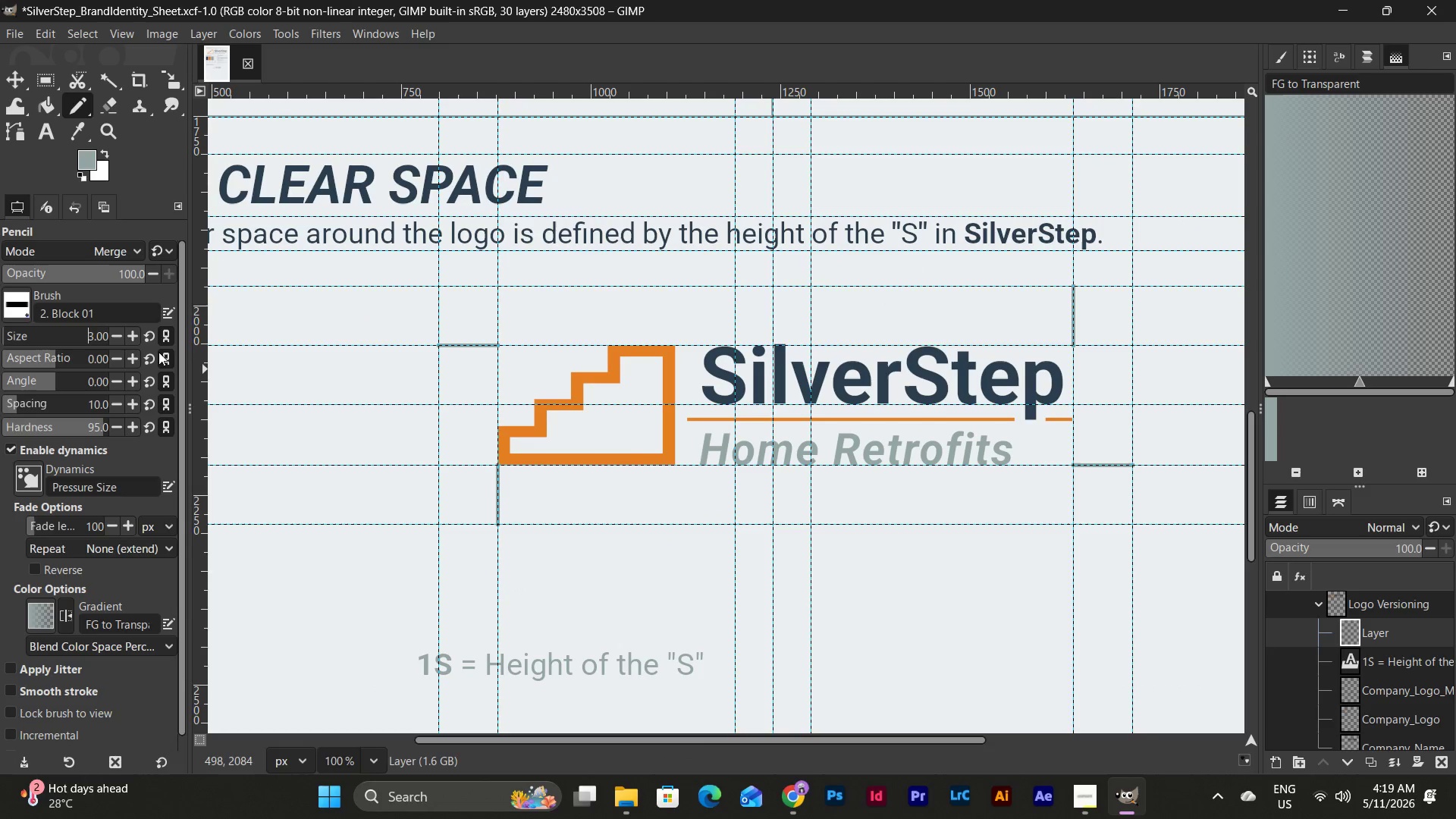 
left_click([111, 338])
 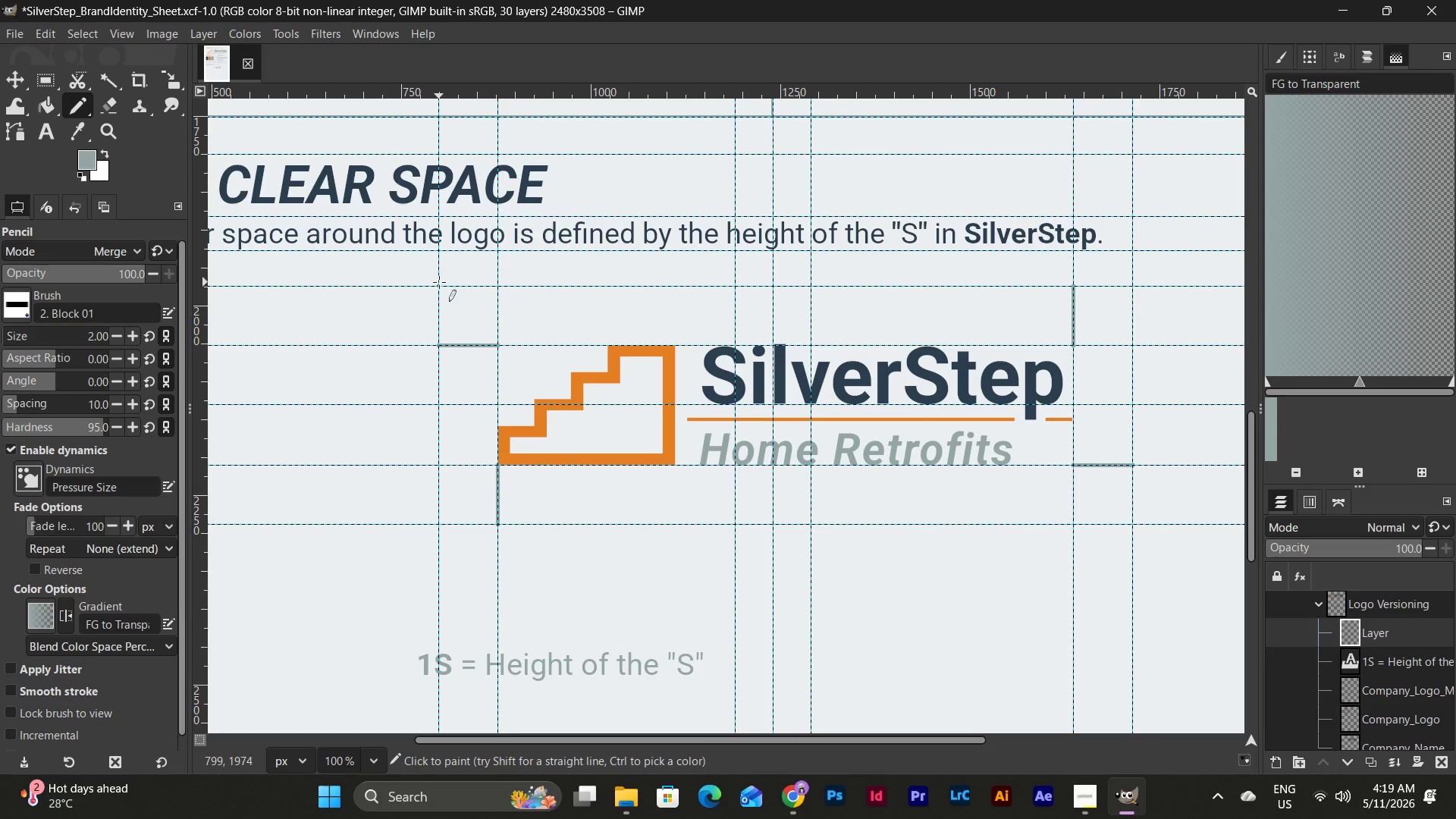 
left_click([439, 287])
 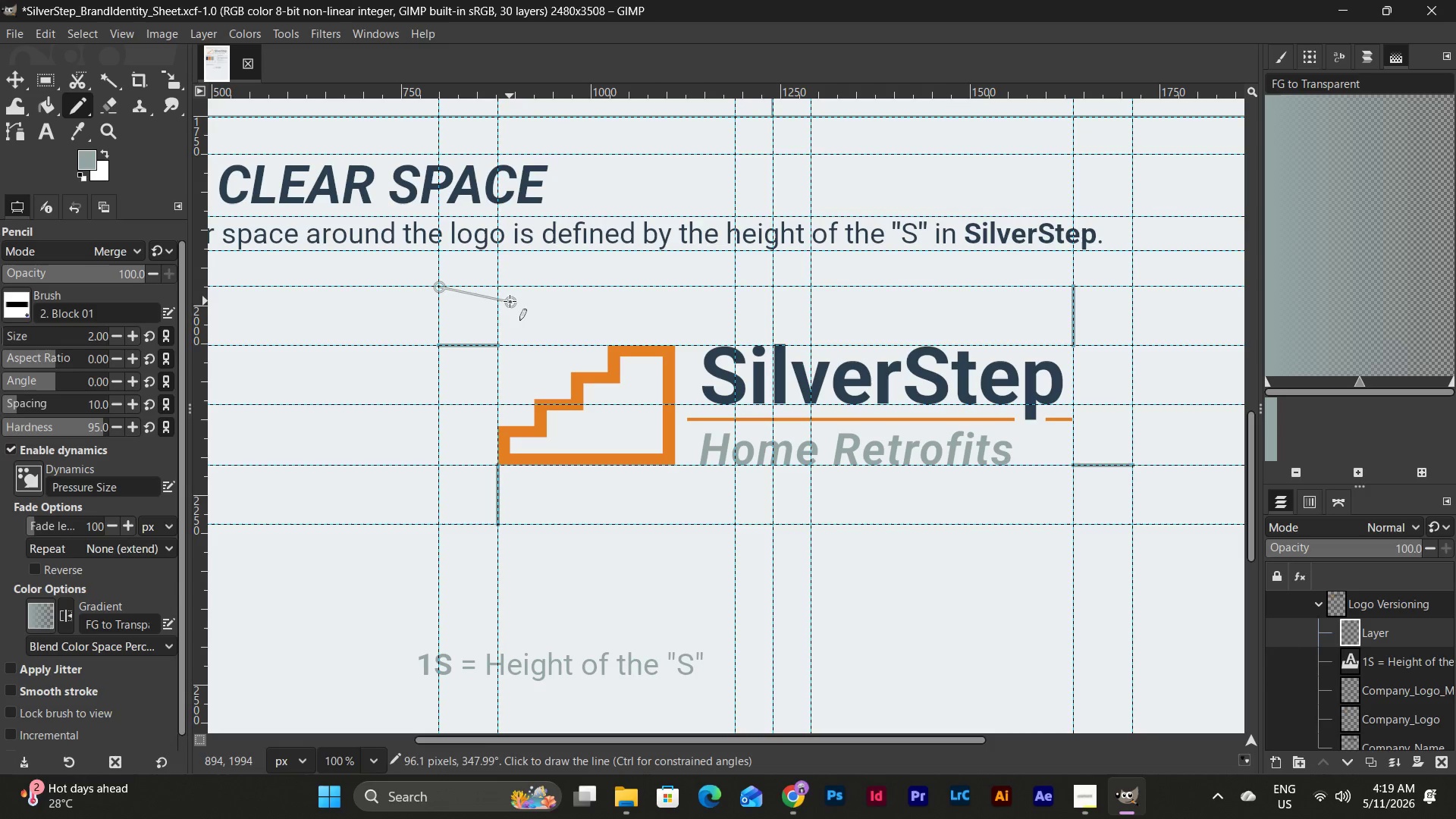 
hold_key(key=ShiftLeft, duration=4.55)
left_click([1131, 287])
 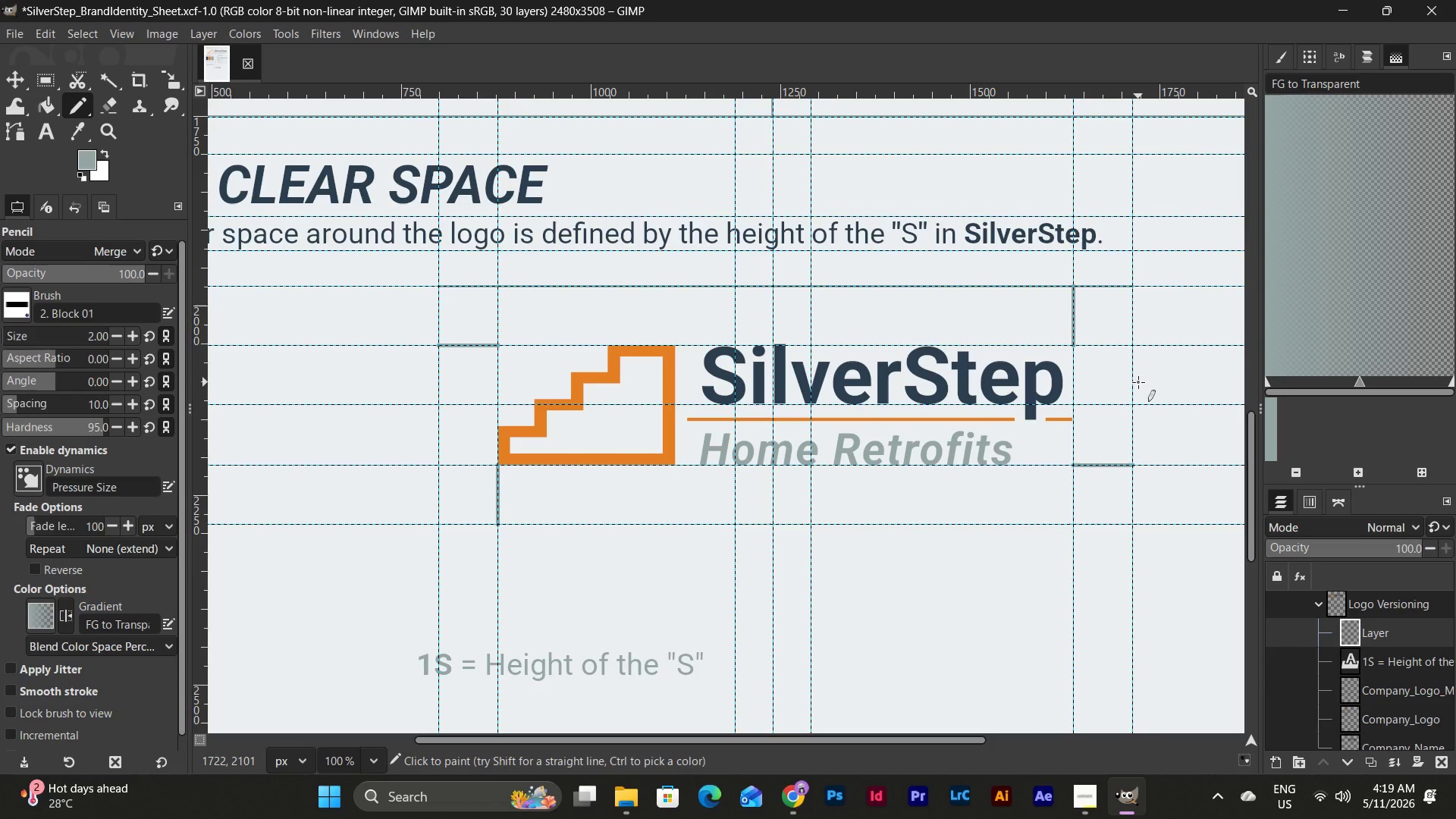 
key(Control+Z)
 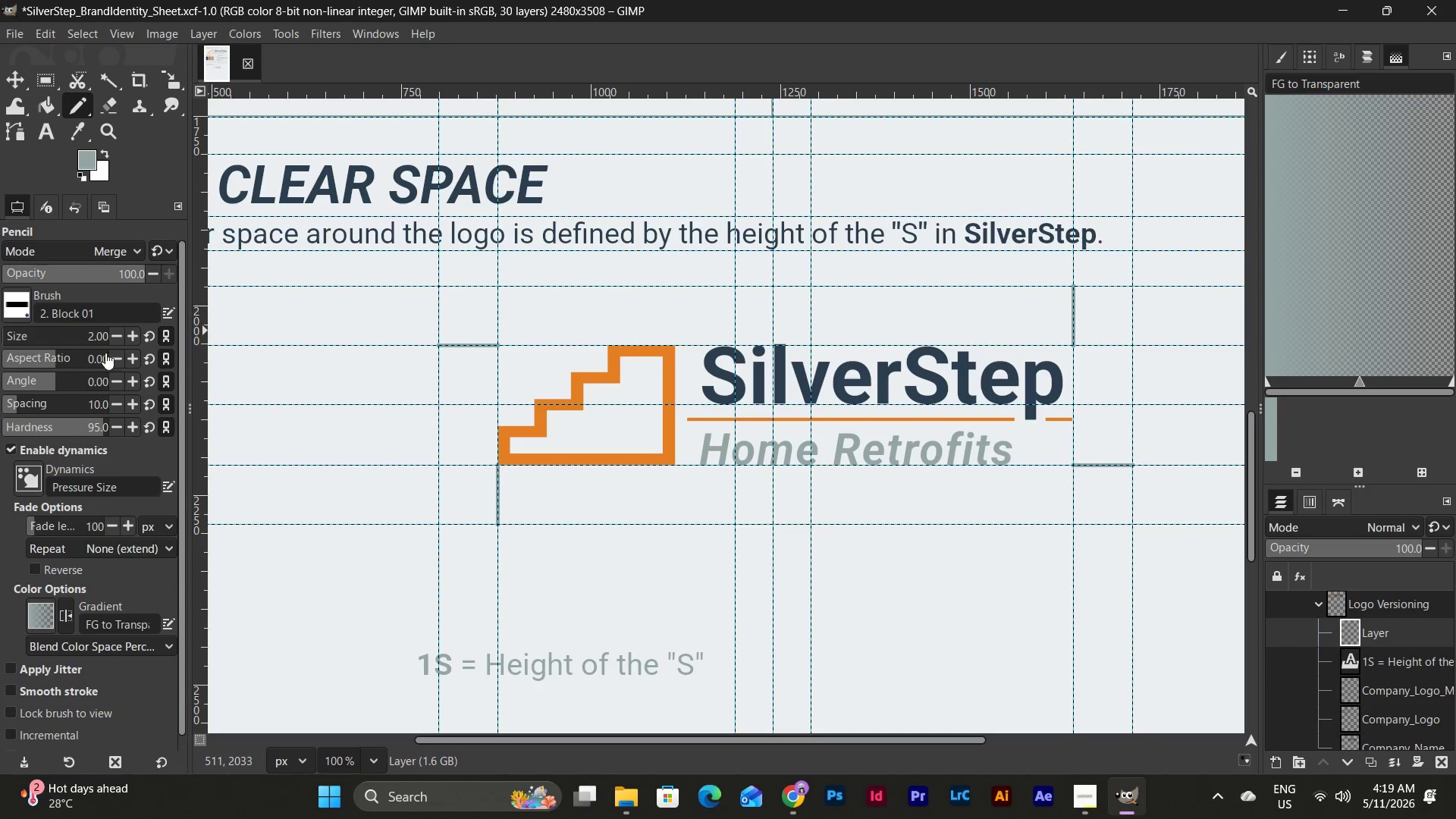 
left_click([117, 338])
 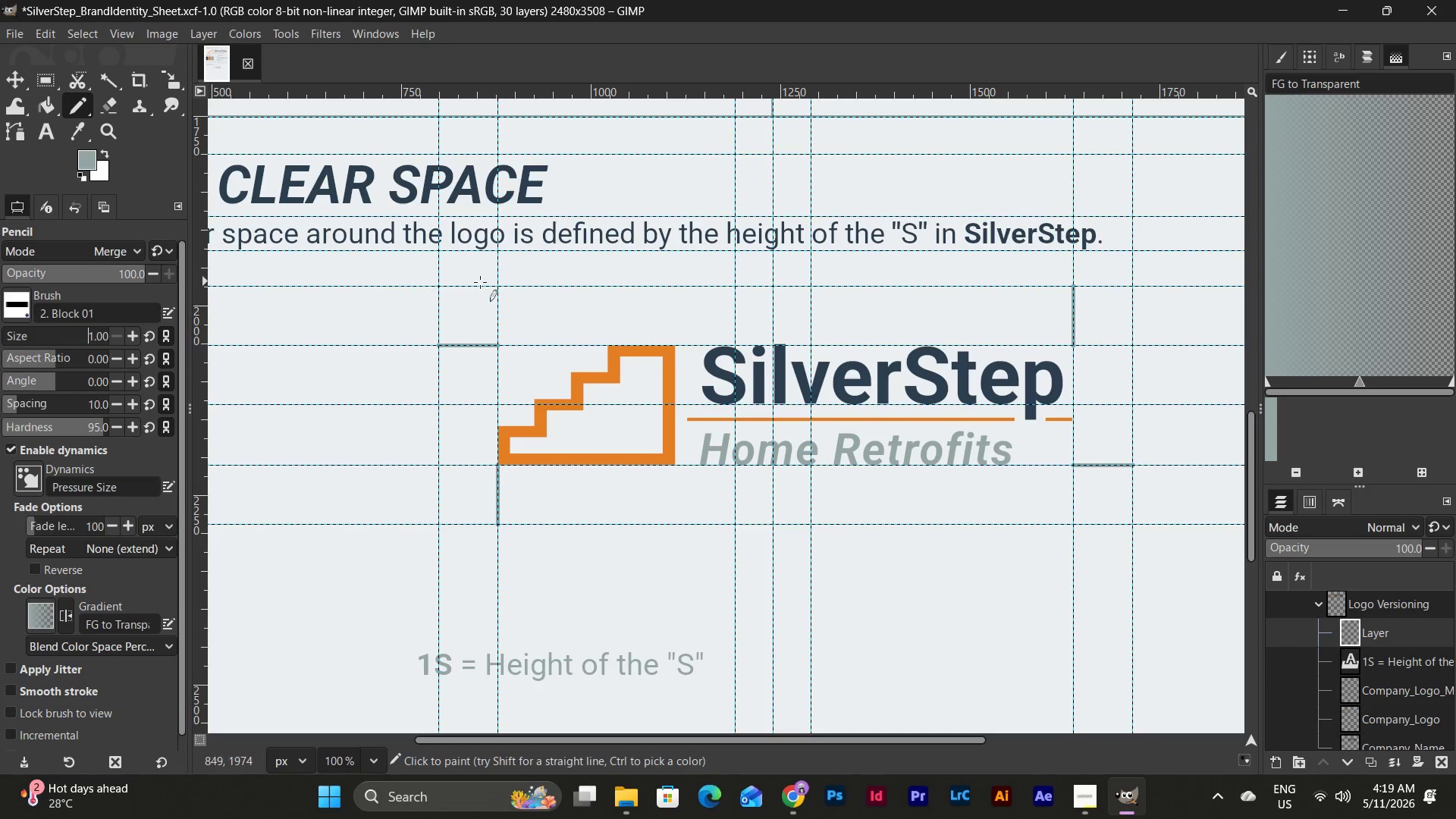 
hold_key(key=ShiftLeft, duration=2.77)
left_click([1134, 284])
 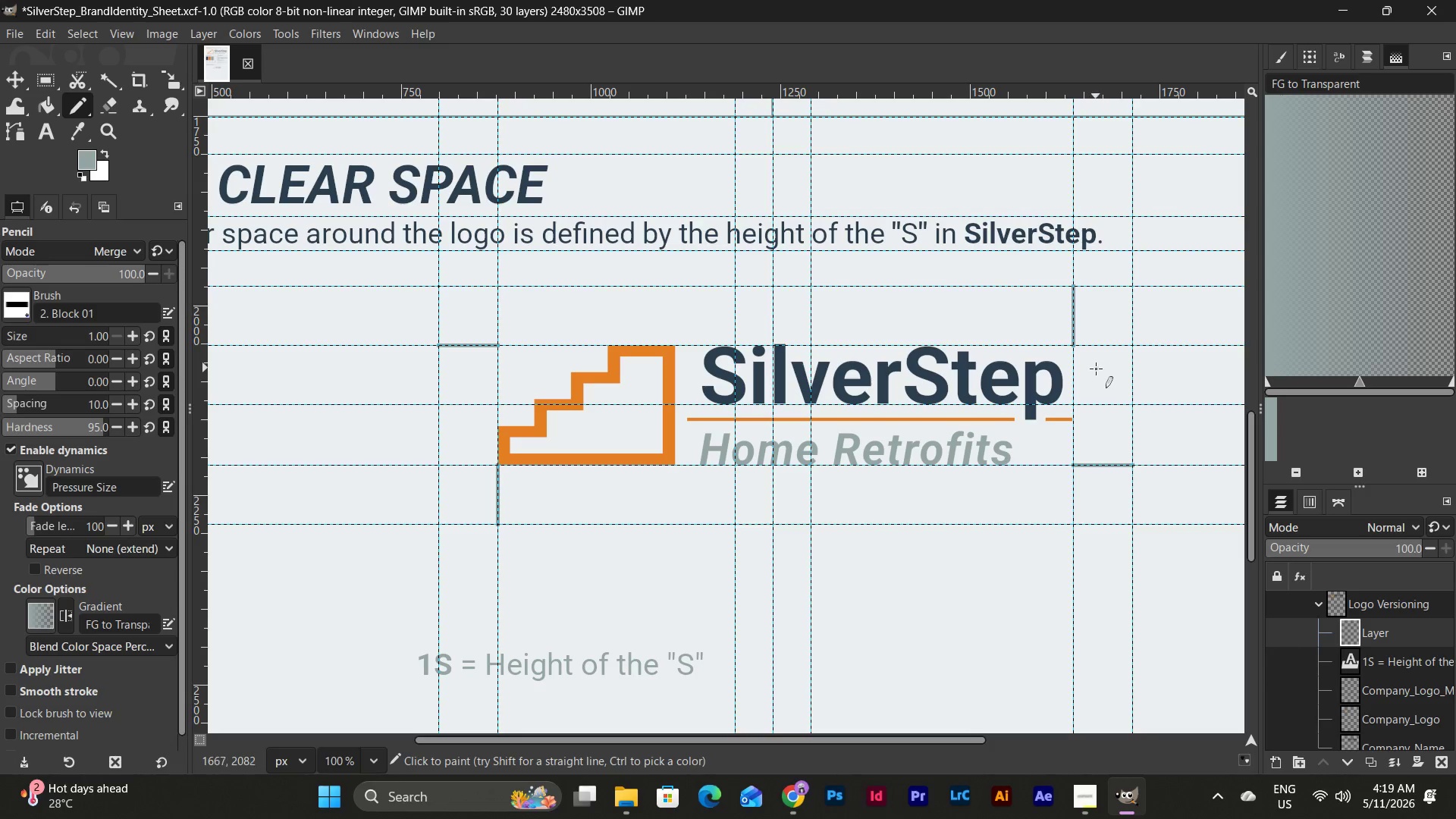 
key(Control+Z)
 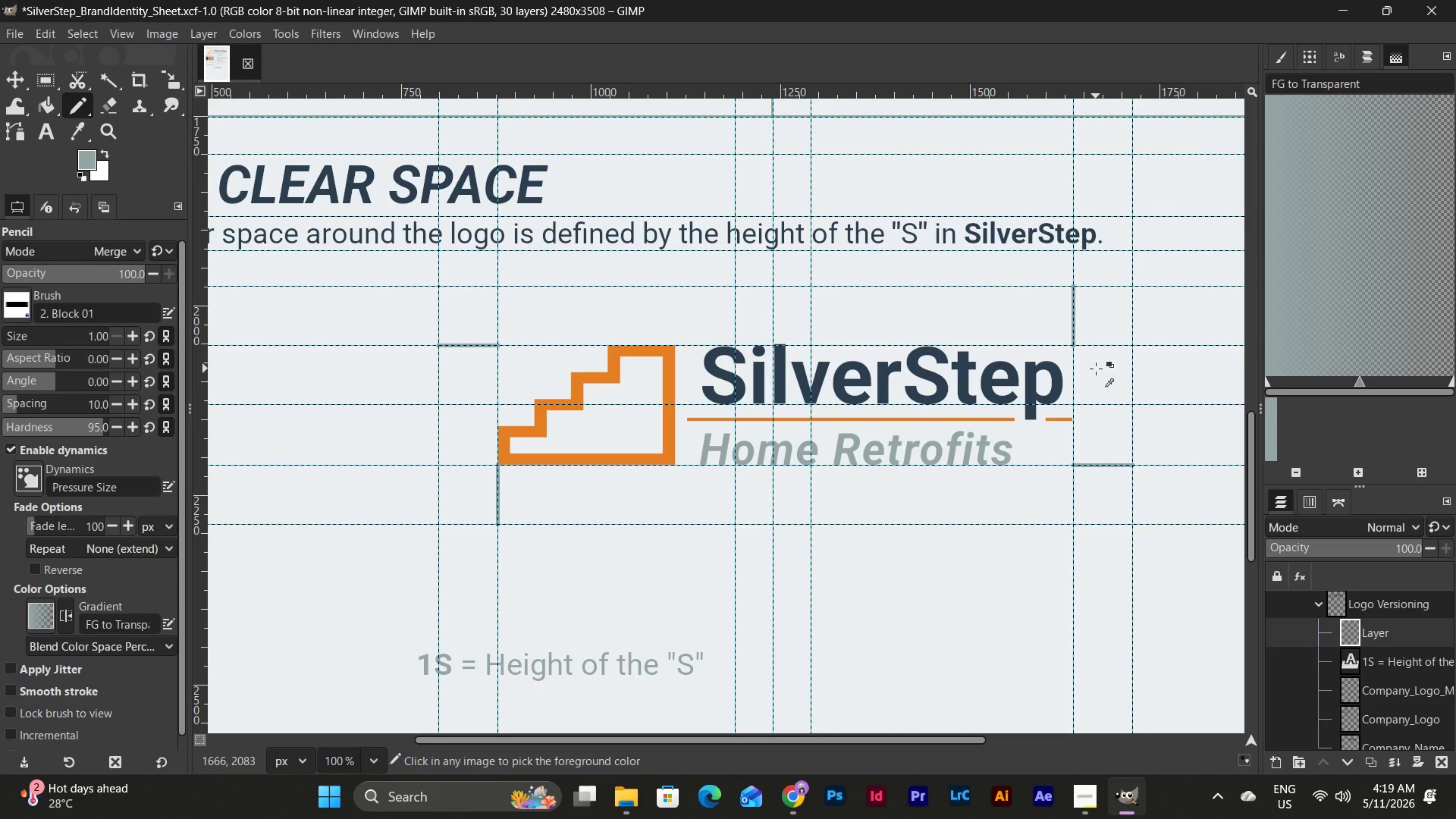 
key(Control+Z)
 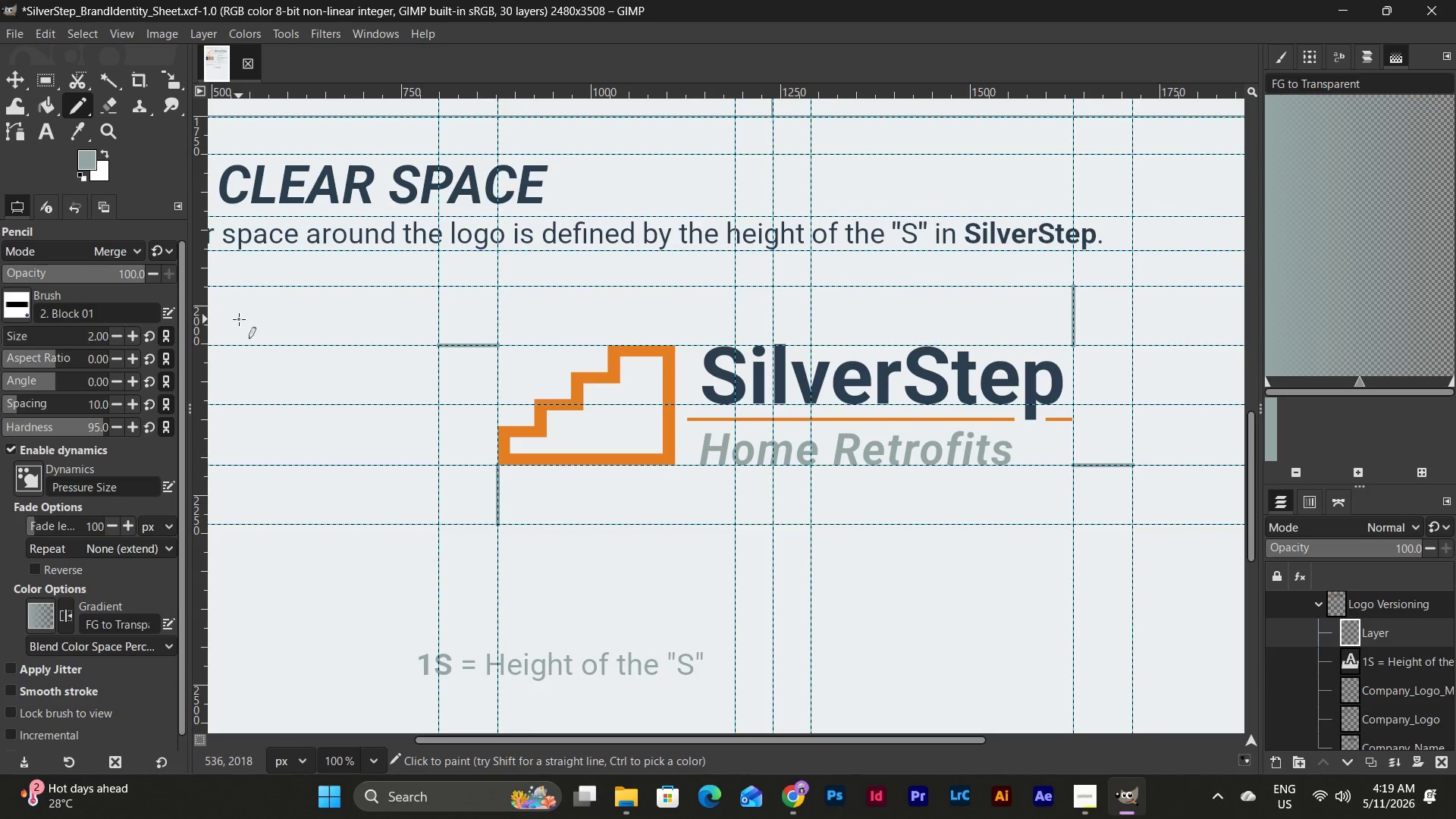 
wait(9.88)
 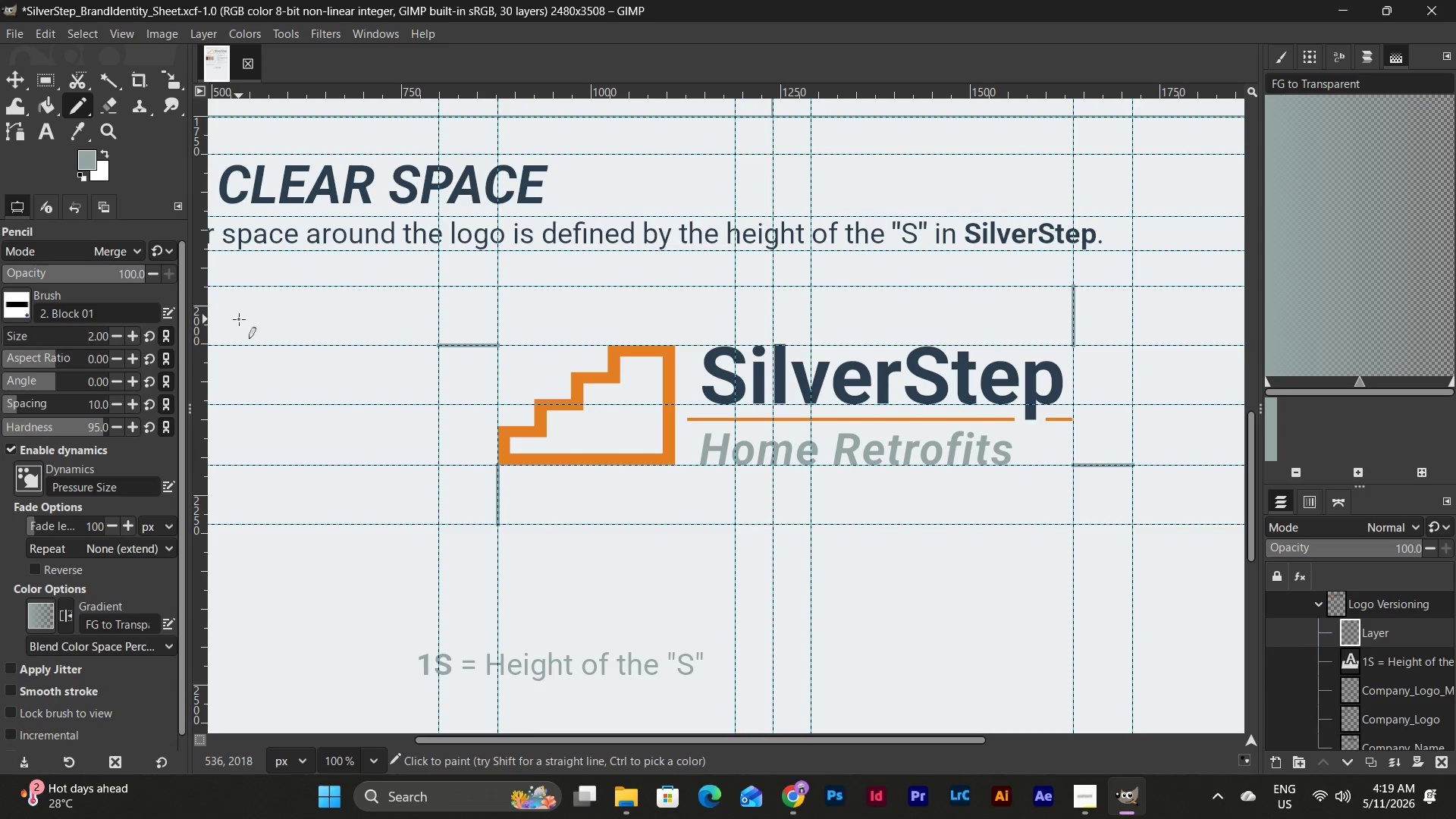 
hold_key(key=ShiftLeft, duration=0.47)
 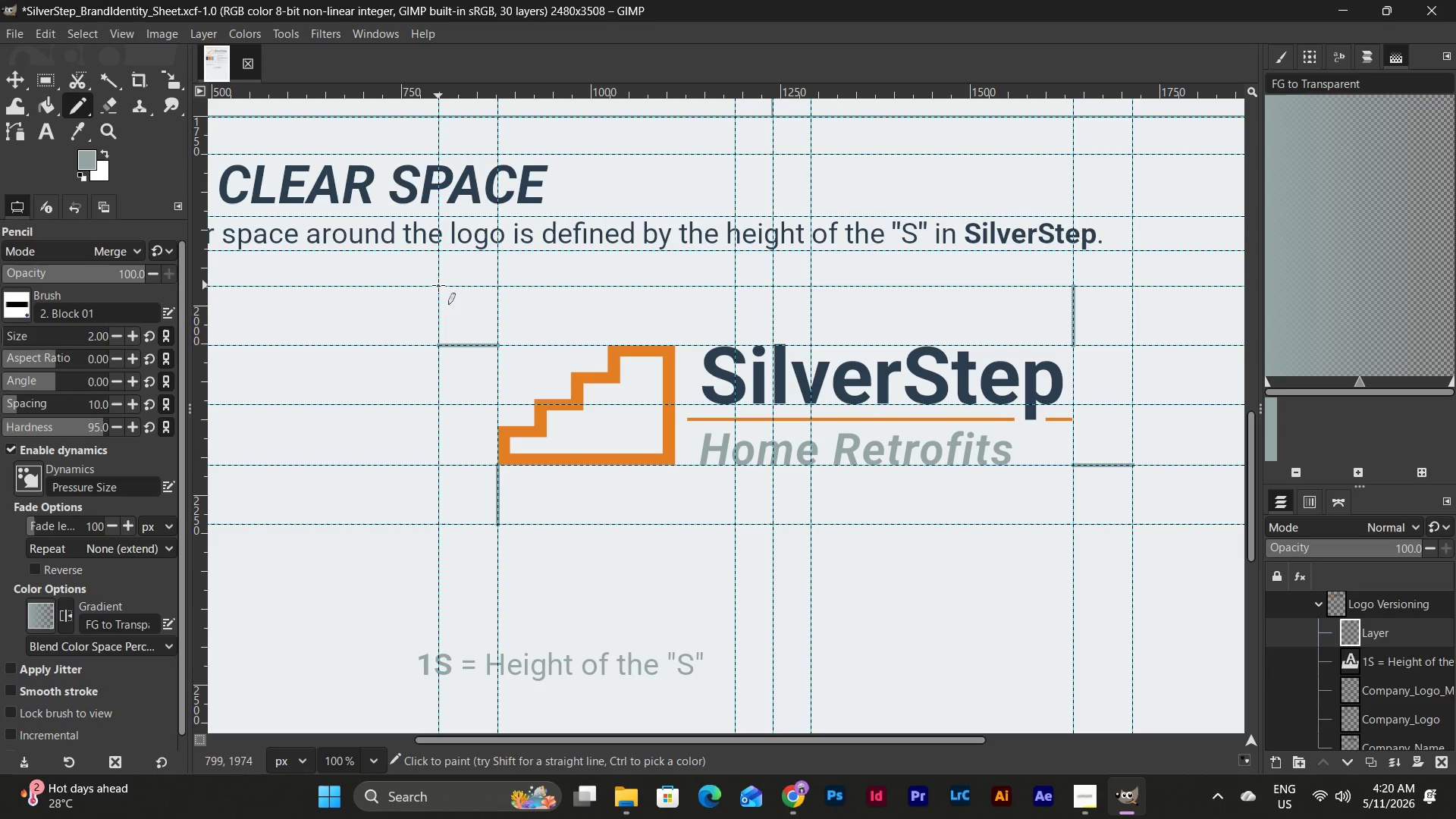 
left_click([438, 285])
 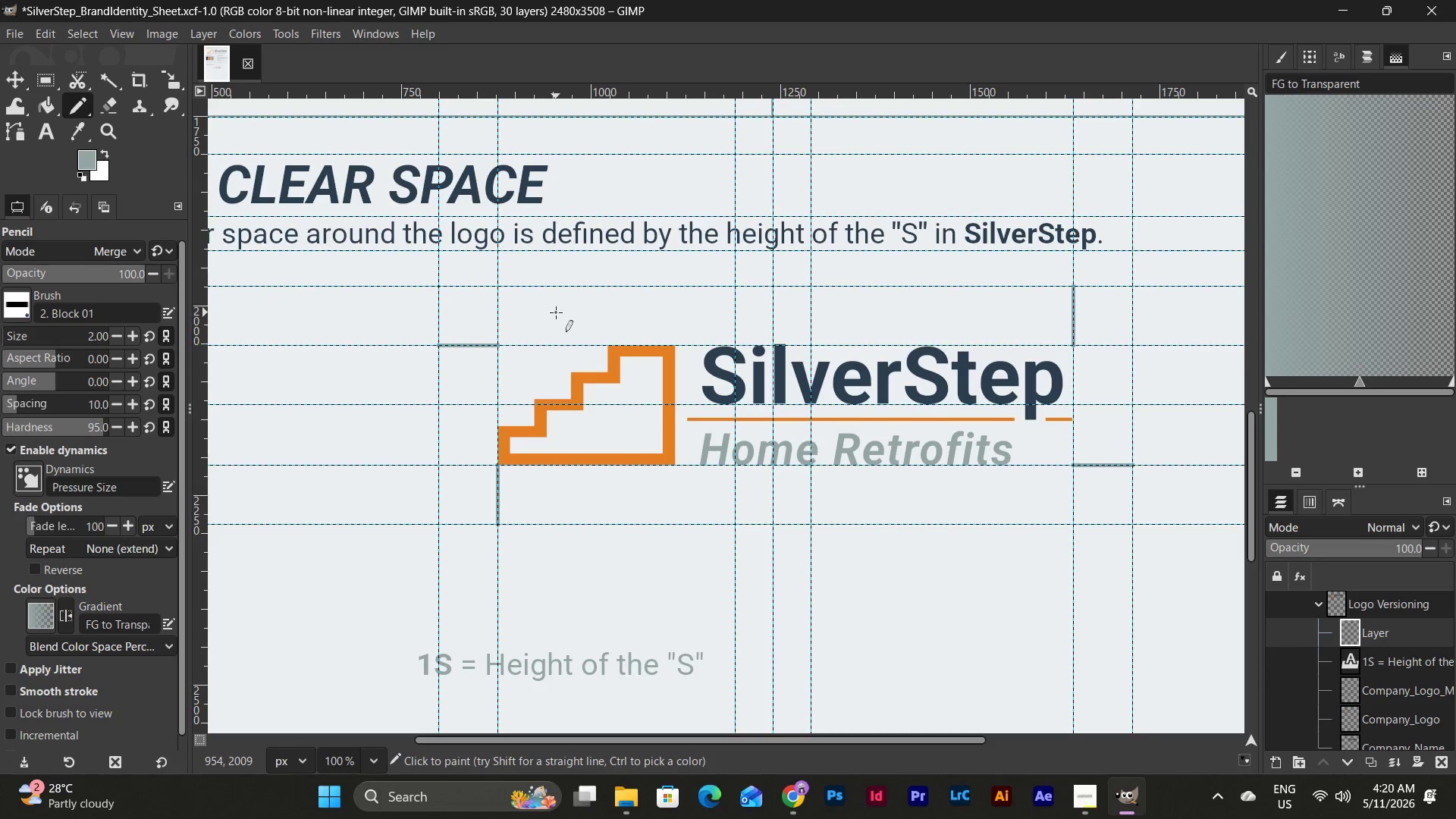 
hold_key(key=ShiftLeft, duration=2.38)
left_click([1133, 284])
 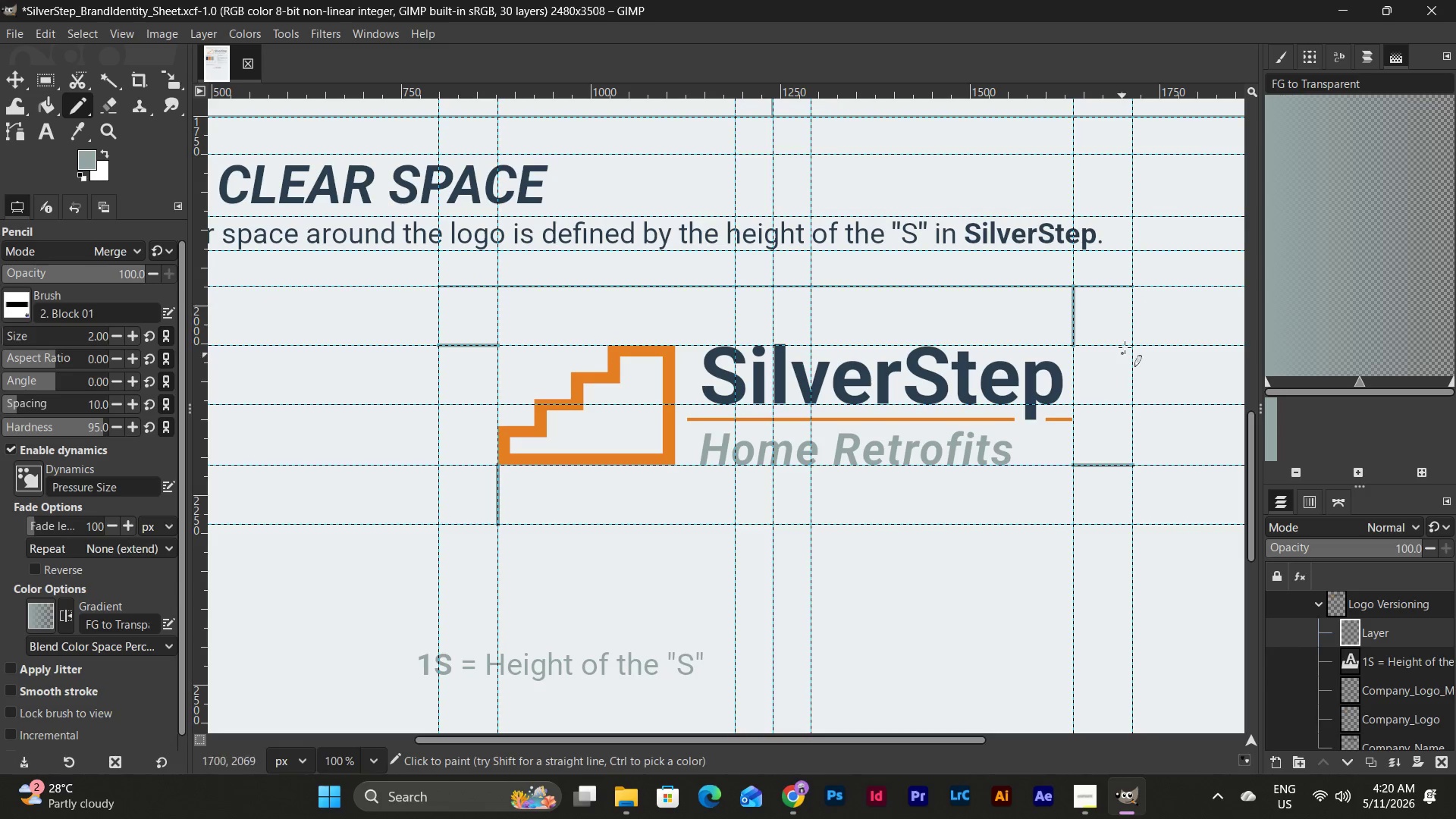 
hold_key(key=ShiftLeft, duration=3.17)
left_click([1135, 522])
 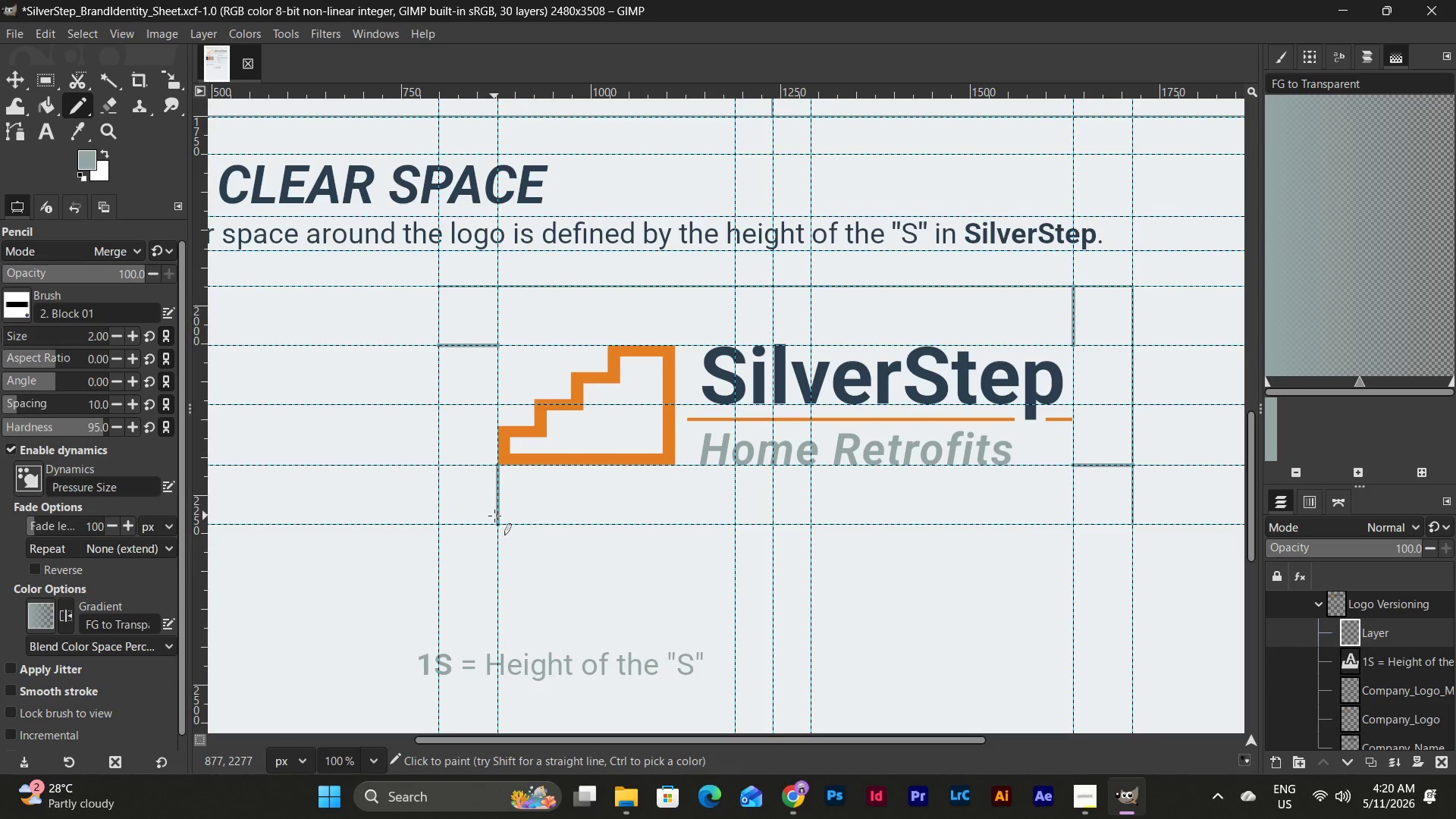 
hold_key(key=ShiftLeft, duration=1.67)
left_click([438, 525])
 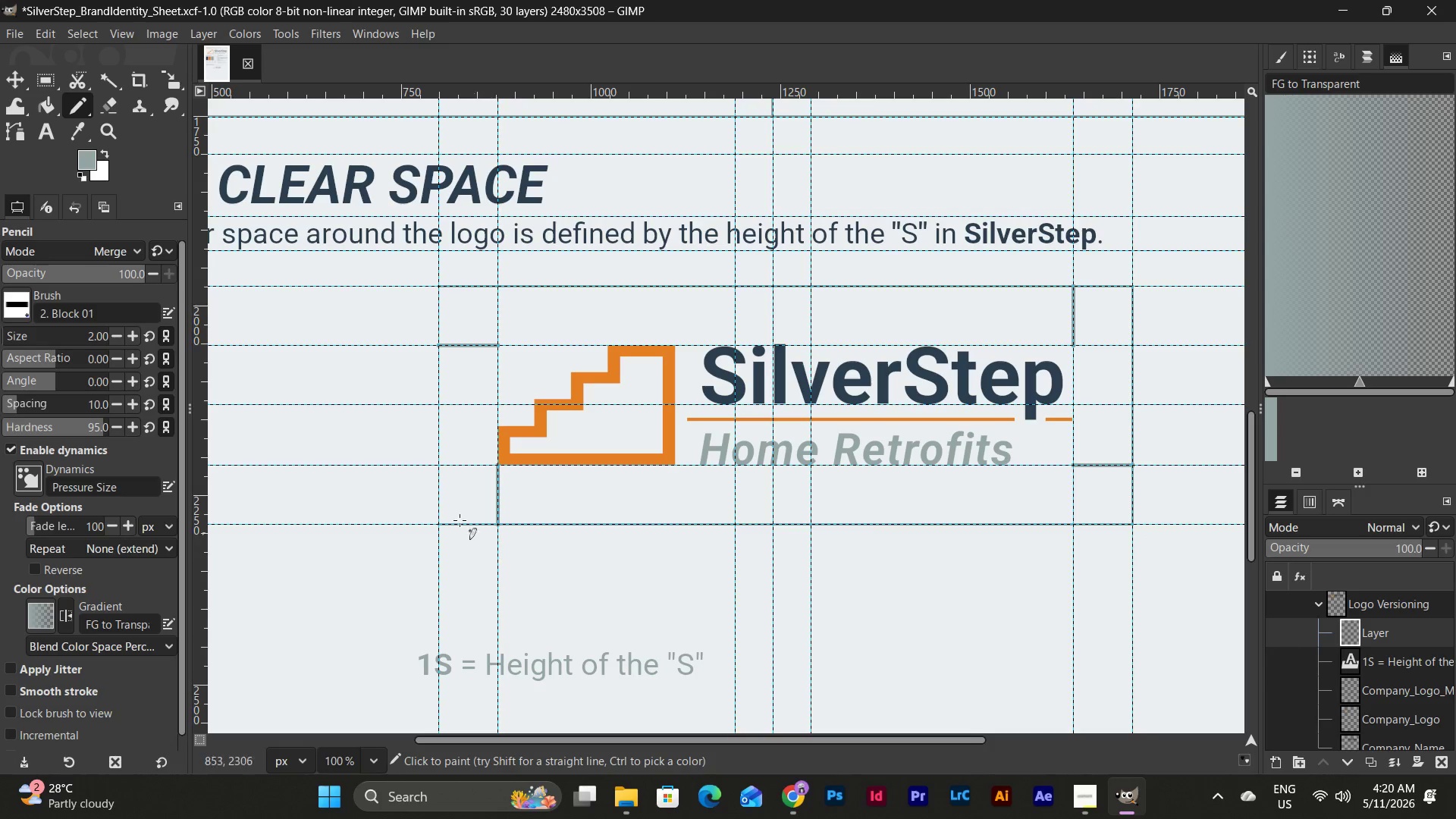 
hold_key(key=ShiftLeft, duration=1.76)
left_click([442, 287])
 